 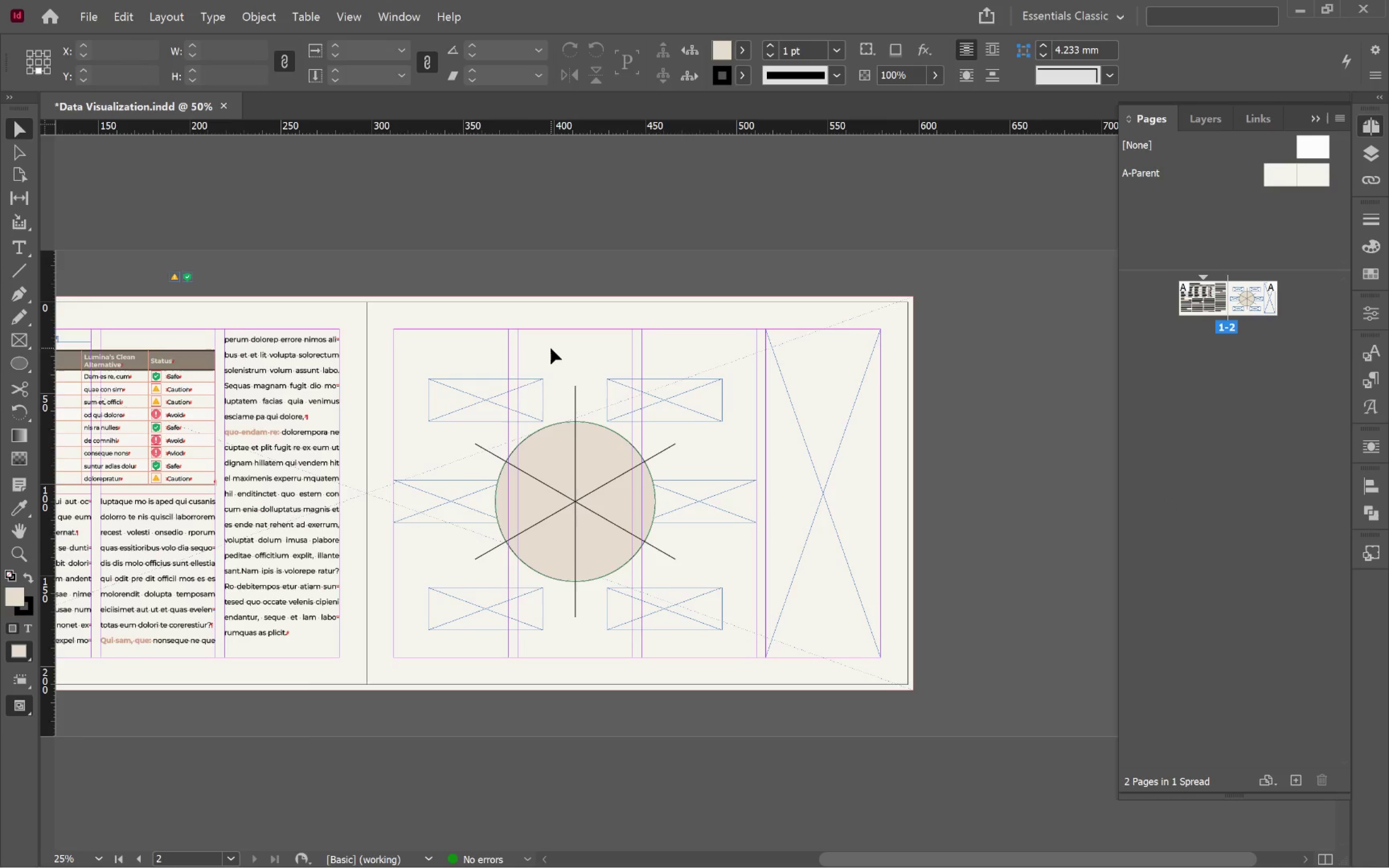 
left_click([502, 400])
 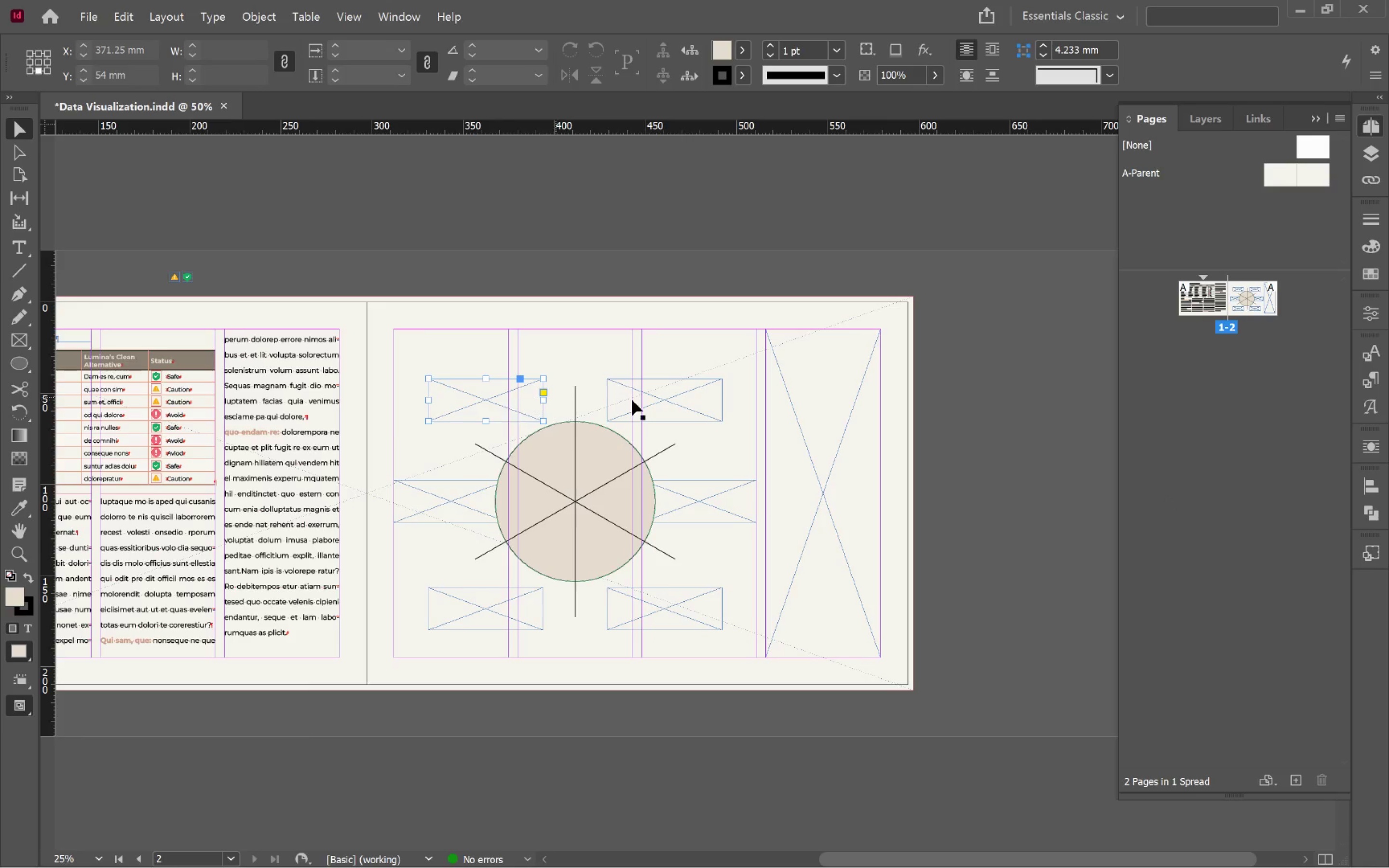 
hold_key(key=ShiftLeft, duration=2.9)
double_click([690, 406])
 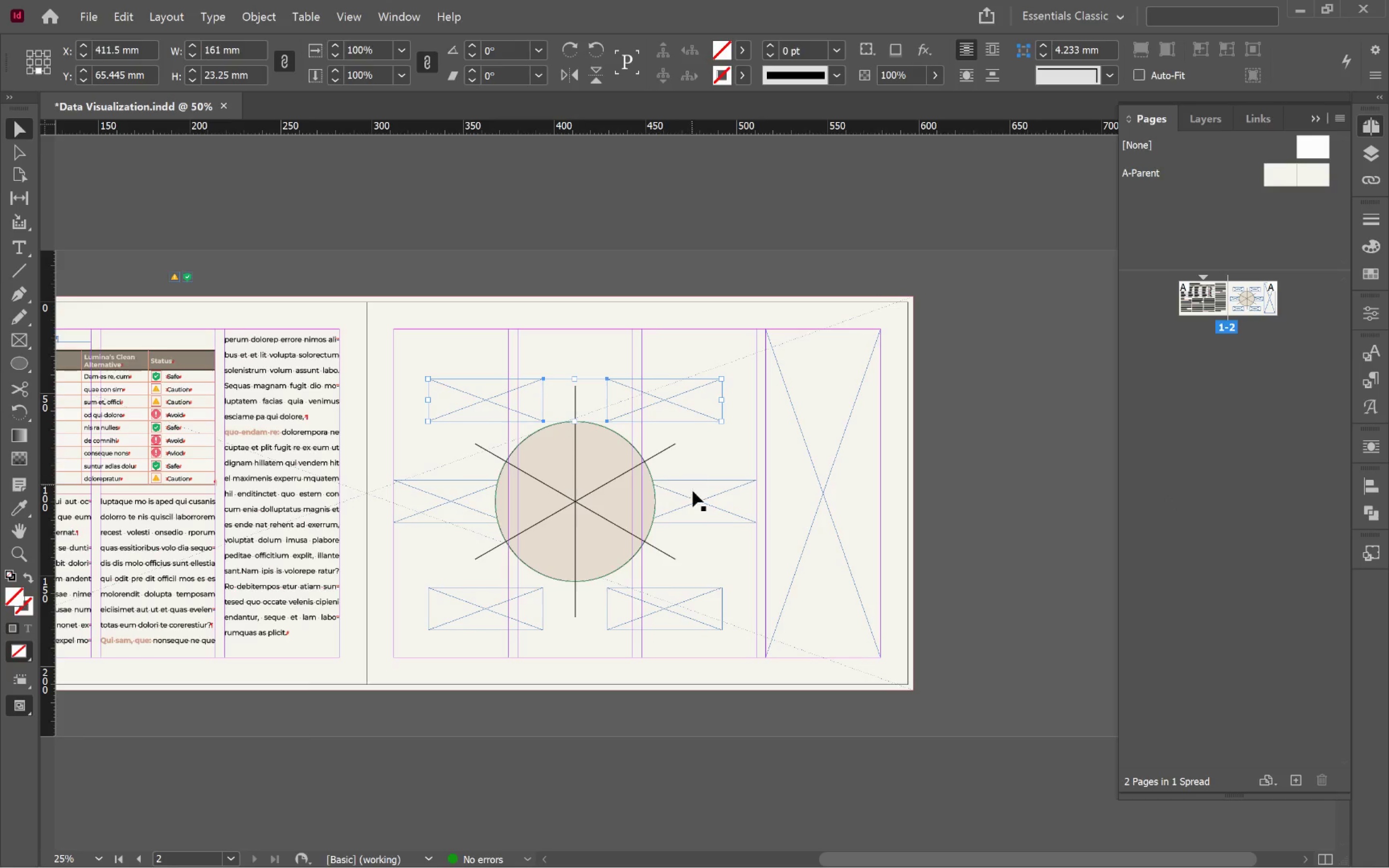 
left_click([693, 504])
 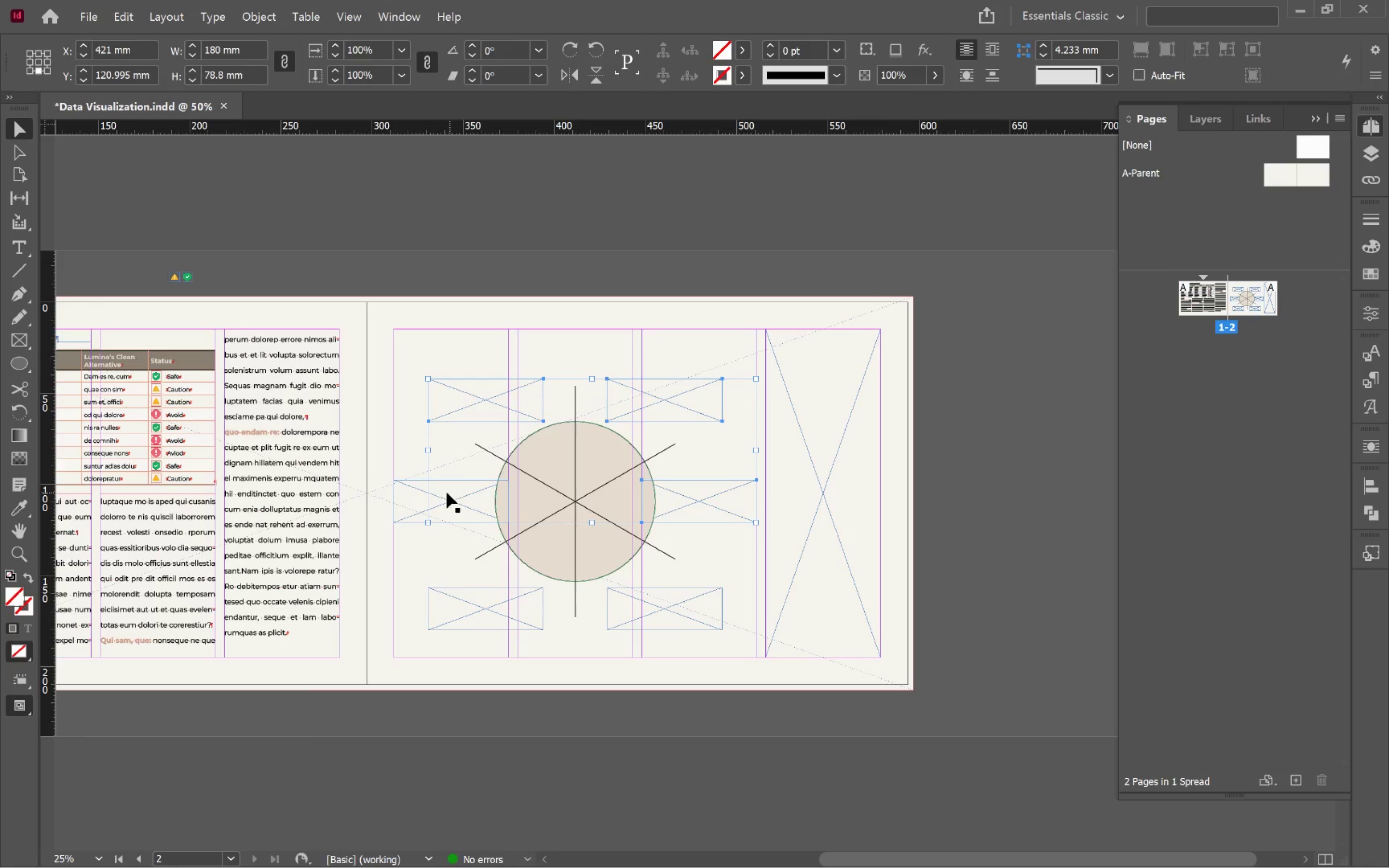 
left_click([438, 493])
 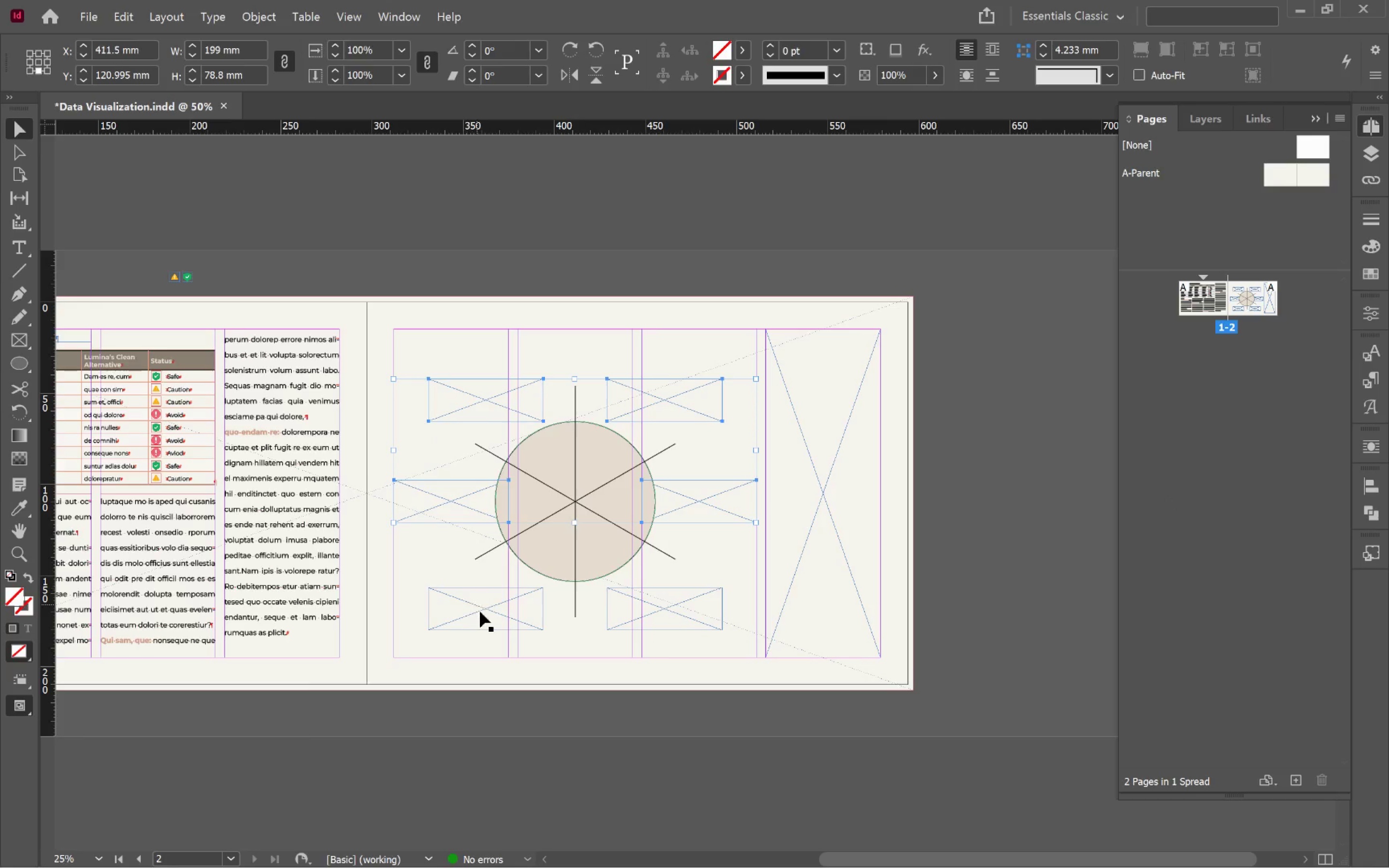 
left_click([486, 612])
 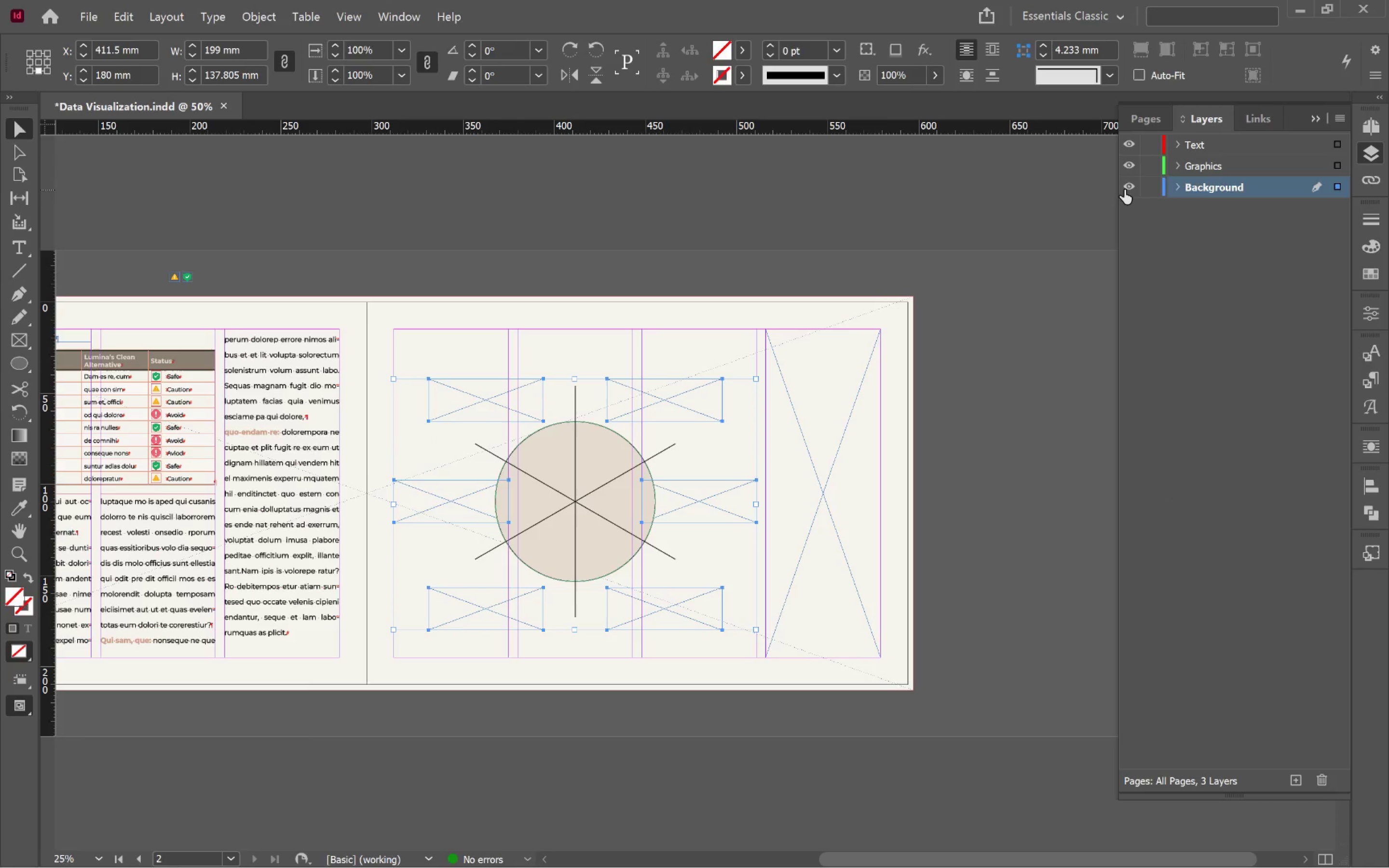 
left_click_drag(start_coordinate=[1337, 190], to_coordinate=[1345, 146])
 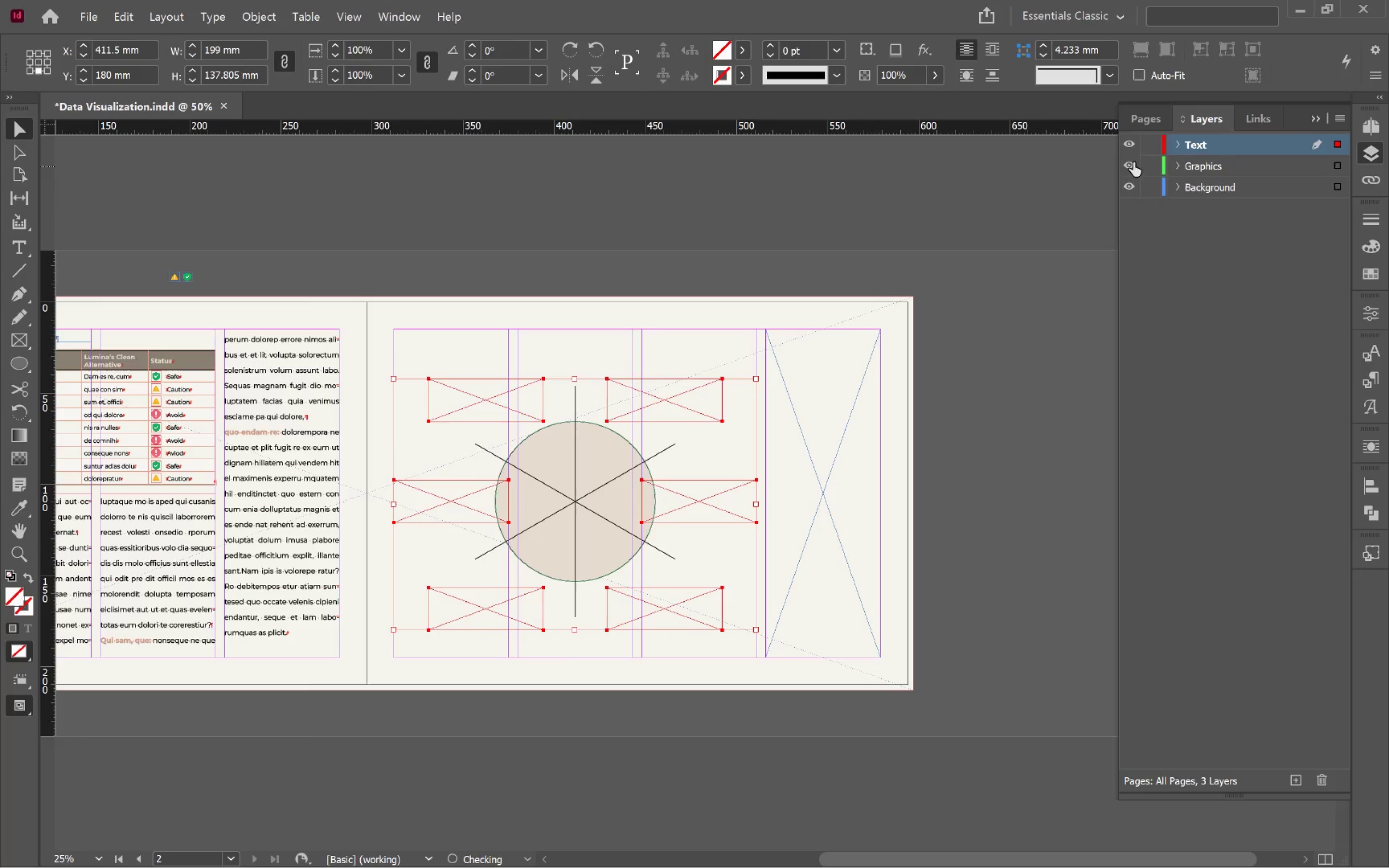 
left_click([1152, 149])
 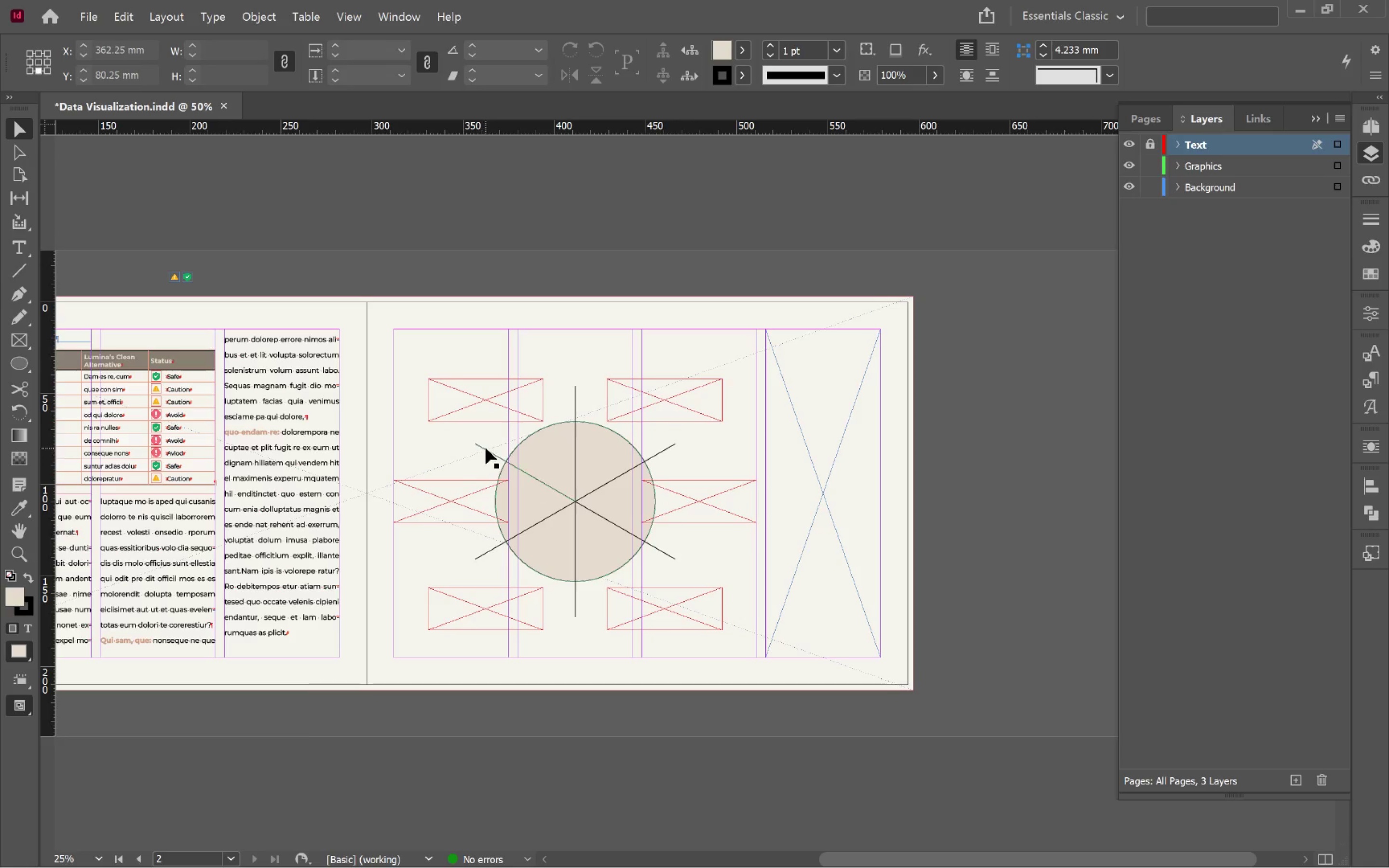 
left_click([445, 438])
 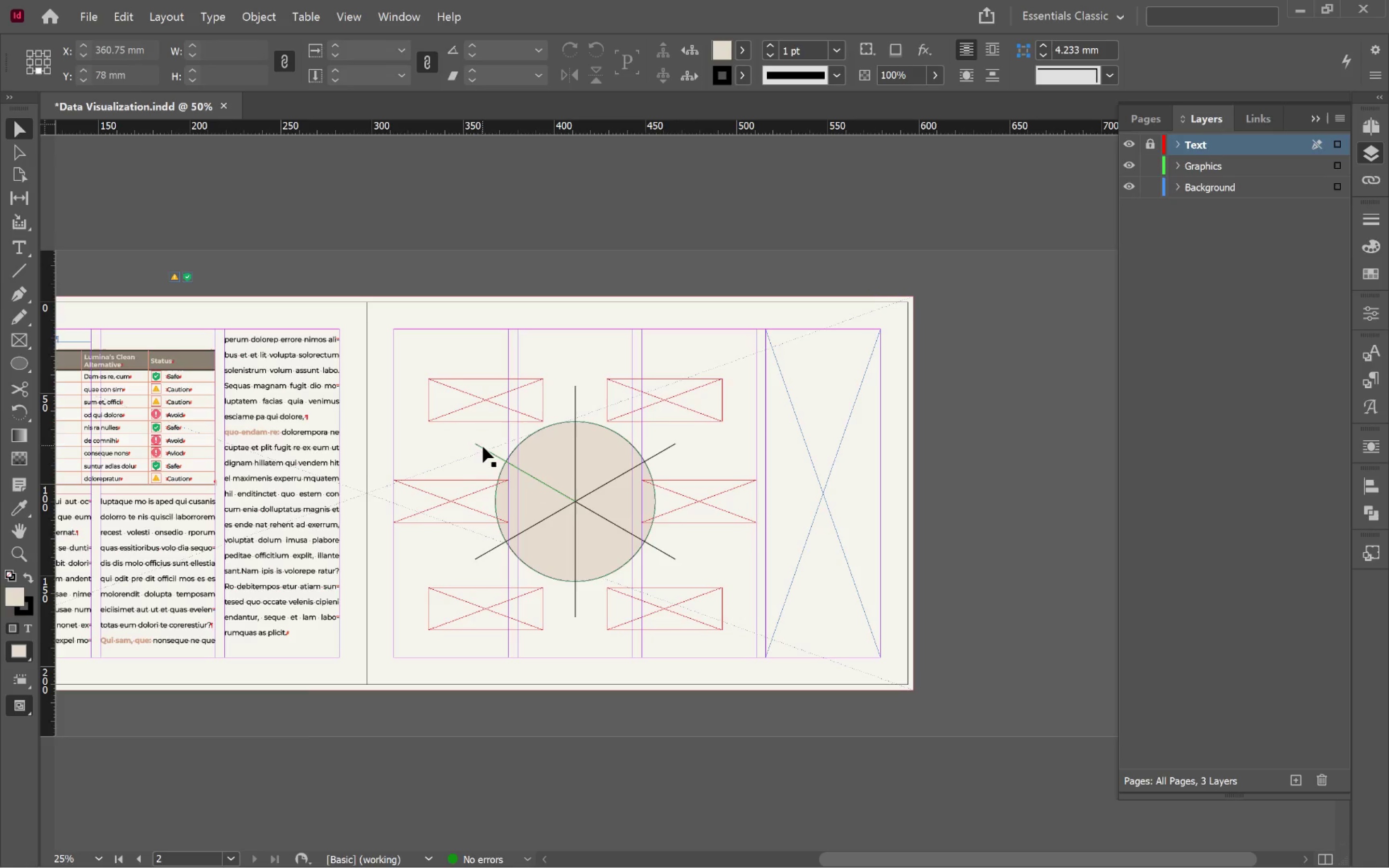 
left_click([482, 448])
 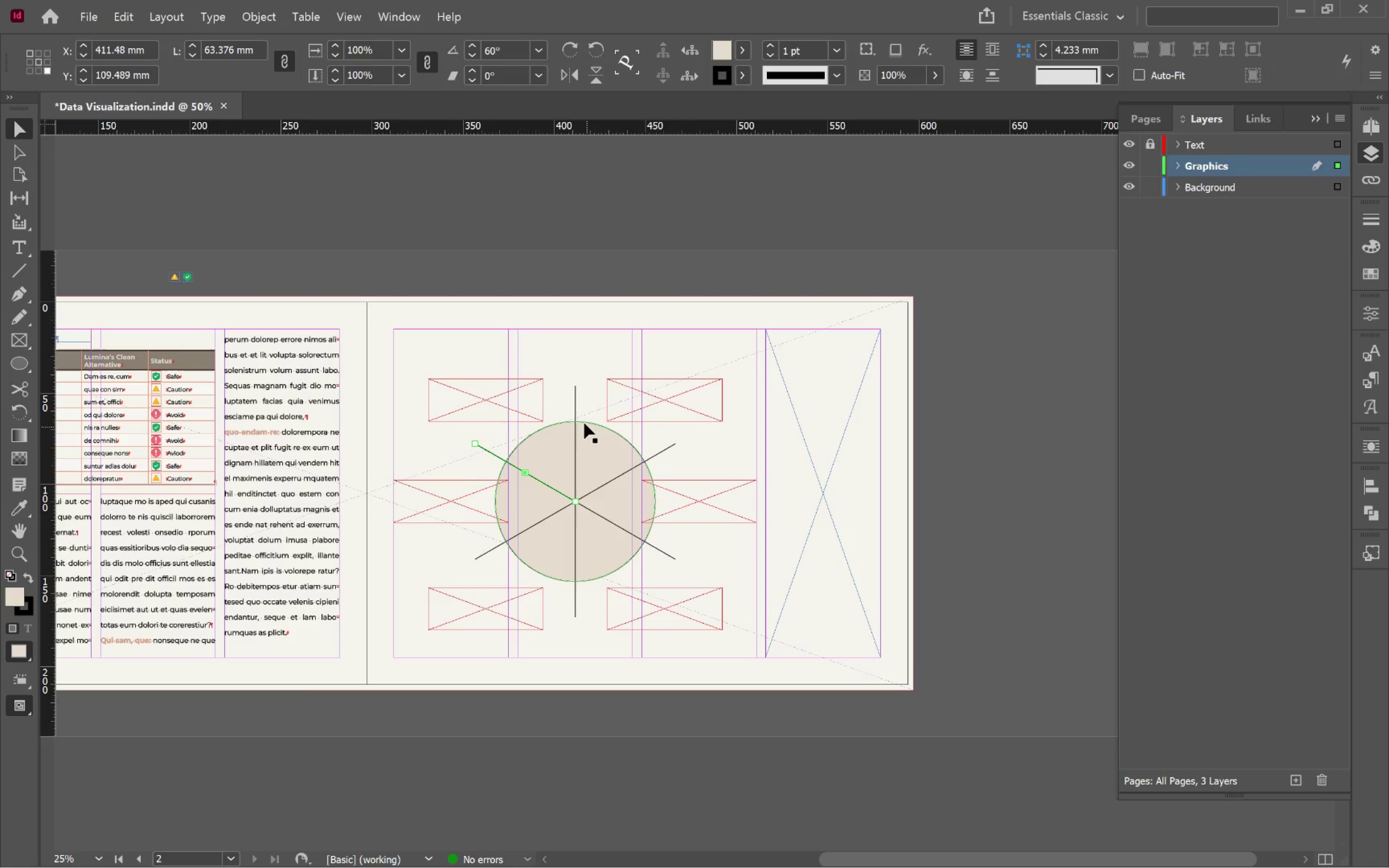 
hold_key(key=ShiftLeft, duration=6.73)
left_click([572, 405])
 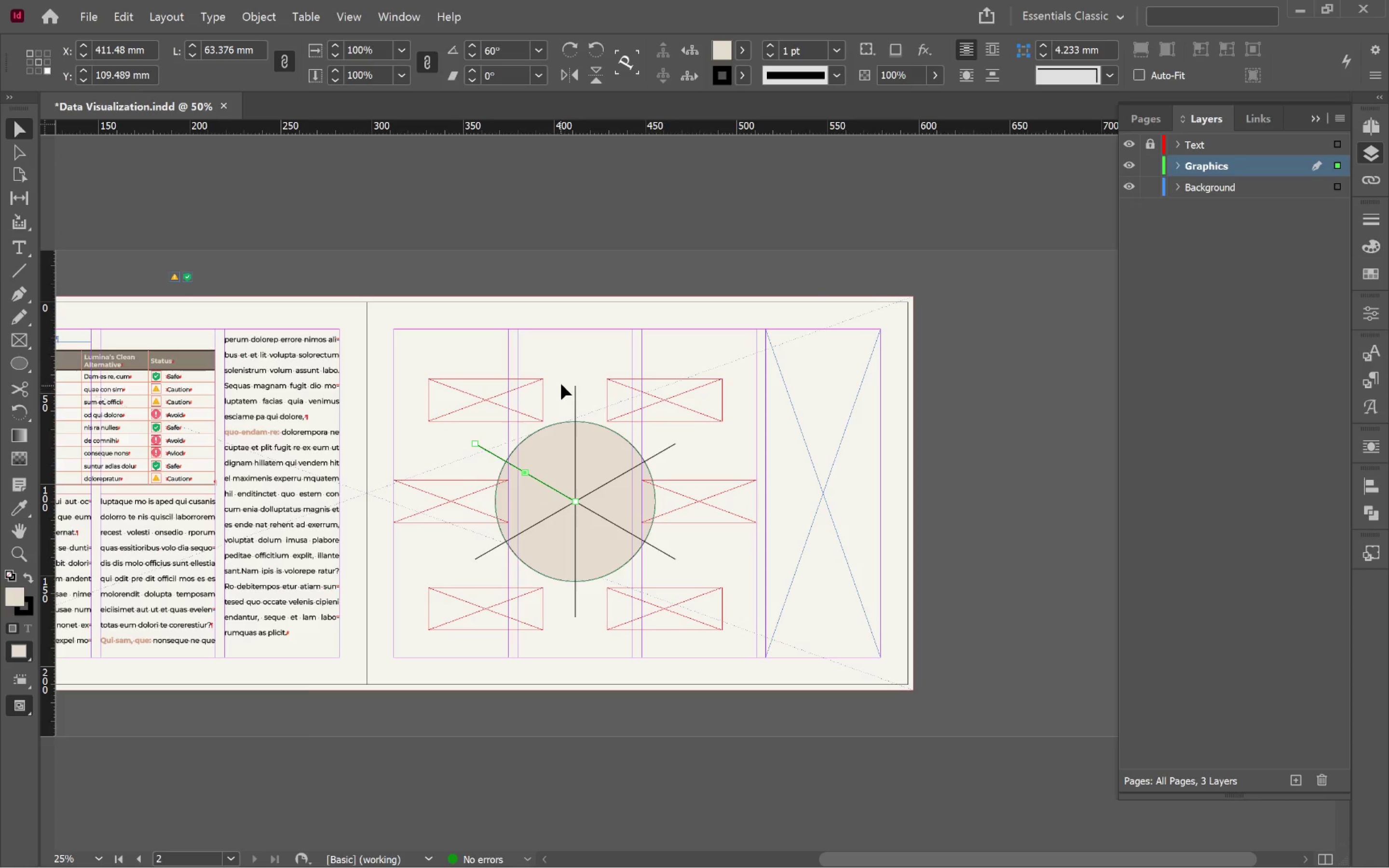 
left_click_drag(start_coordinate=[565, 382], to_coordinate=[598, 400])
 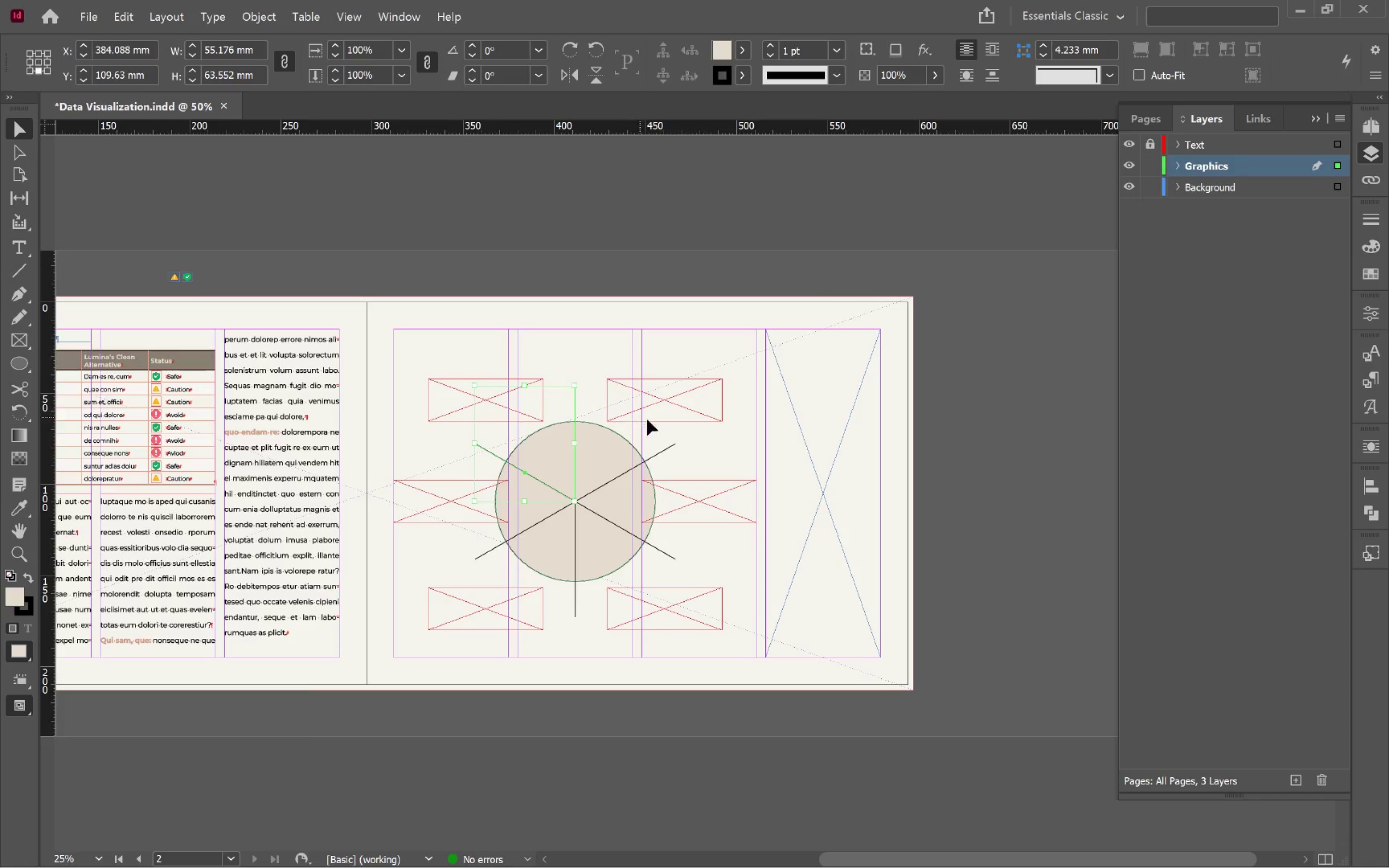 
left_click_drag(start_coordinate=[672, 426], to_coordinate=[705, 461])
 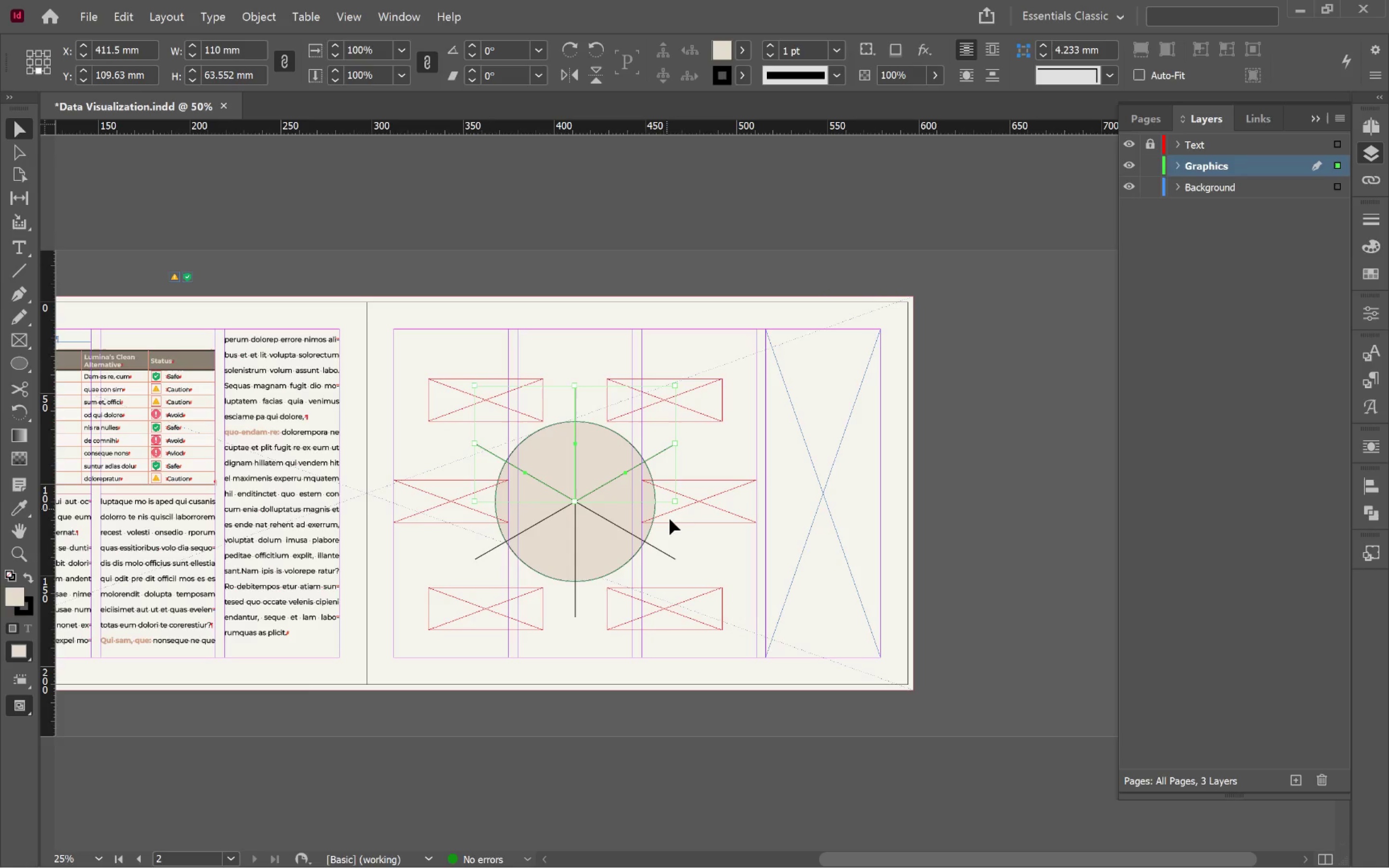 
left_click_drag(start_coordinate=[670, 539], to_coordinate=[666, 582])
 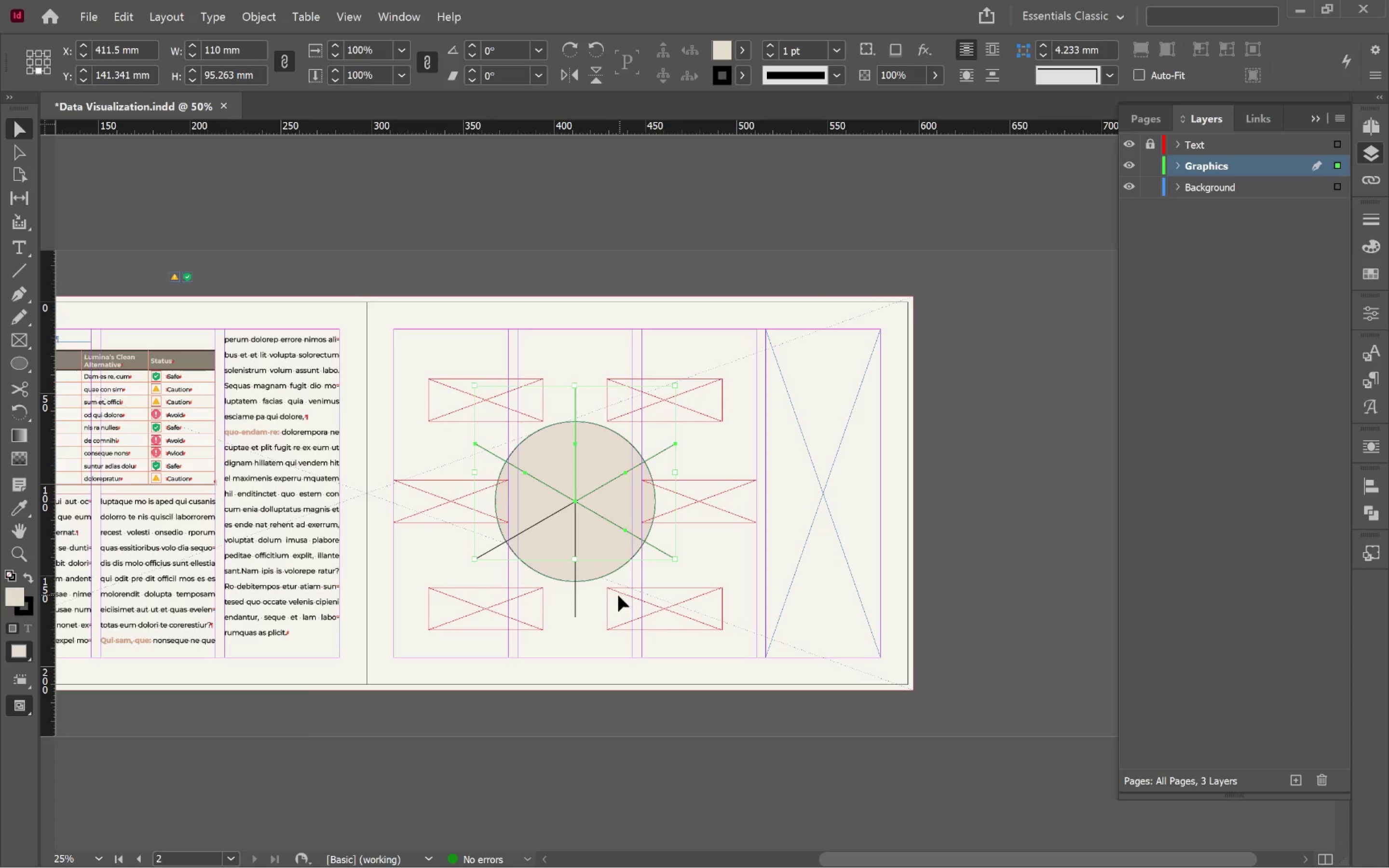 
left_click_drag(start_coordinate=[611, 598], to_coordinate=[556, 611])
 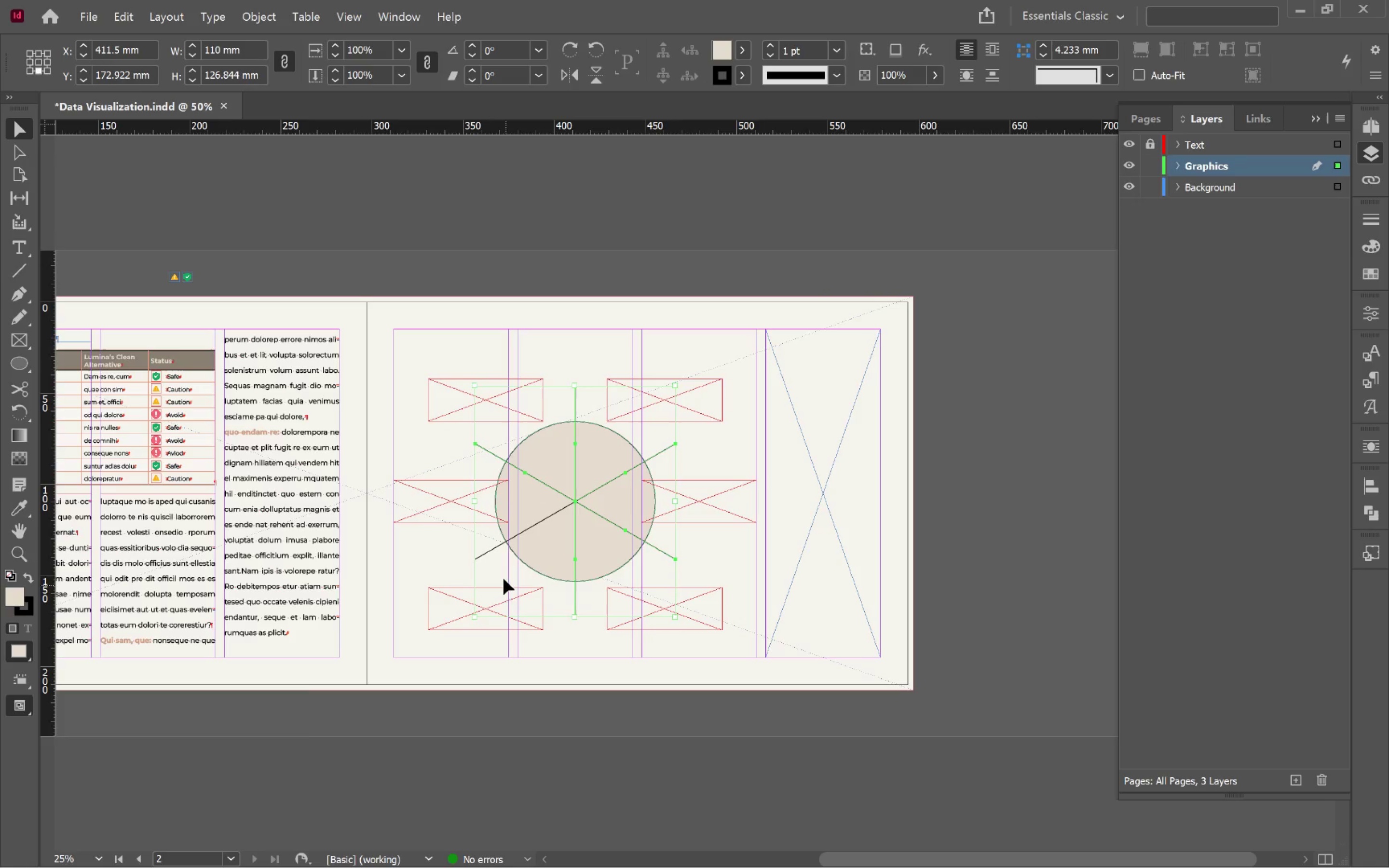 
left_click_drag(start_coordinate=[497, 561], to_coordinate=[492, 547])
 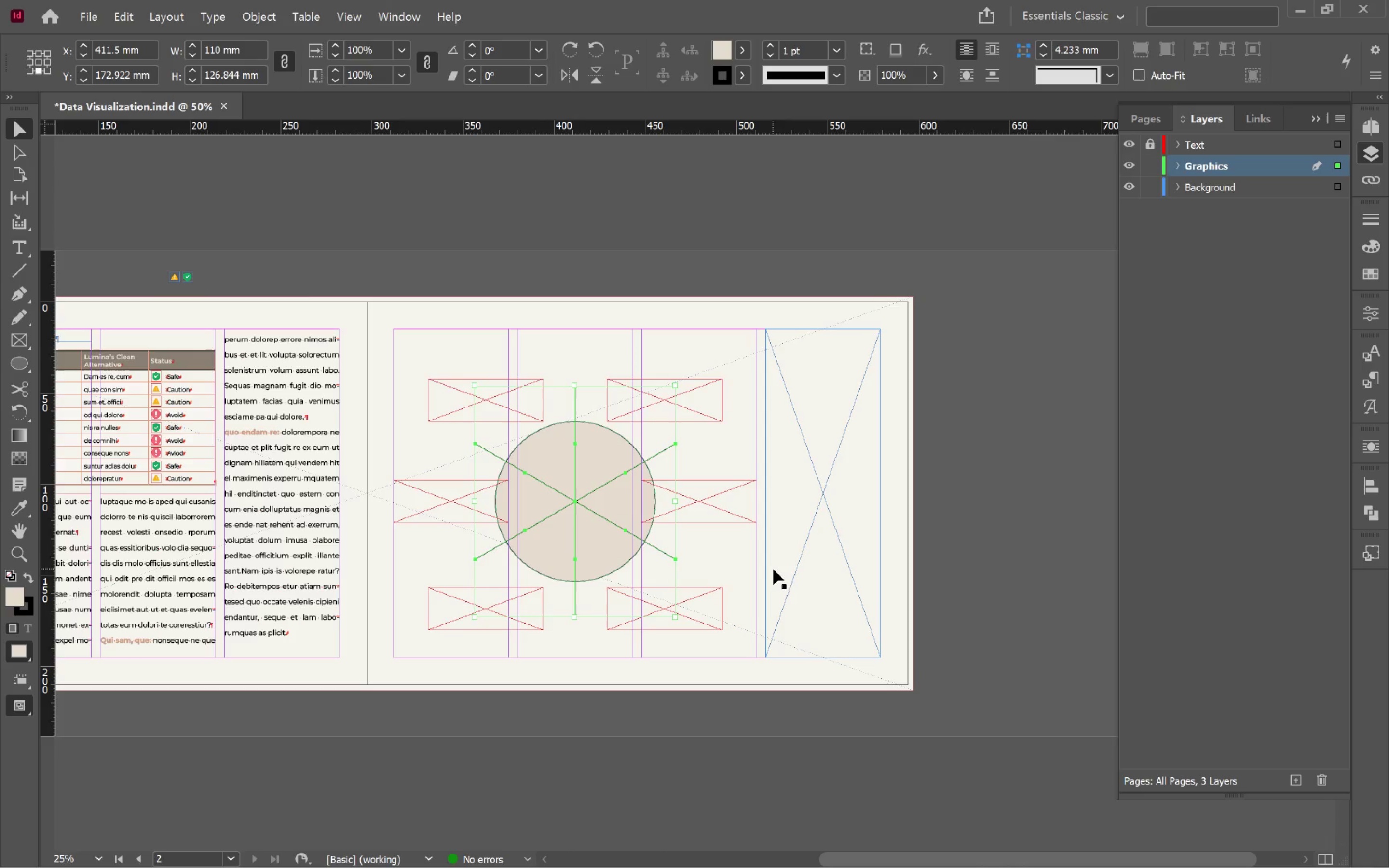 
key(Backspace)
 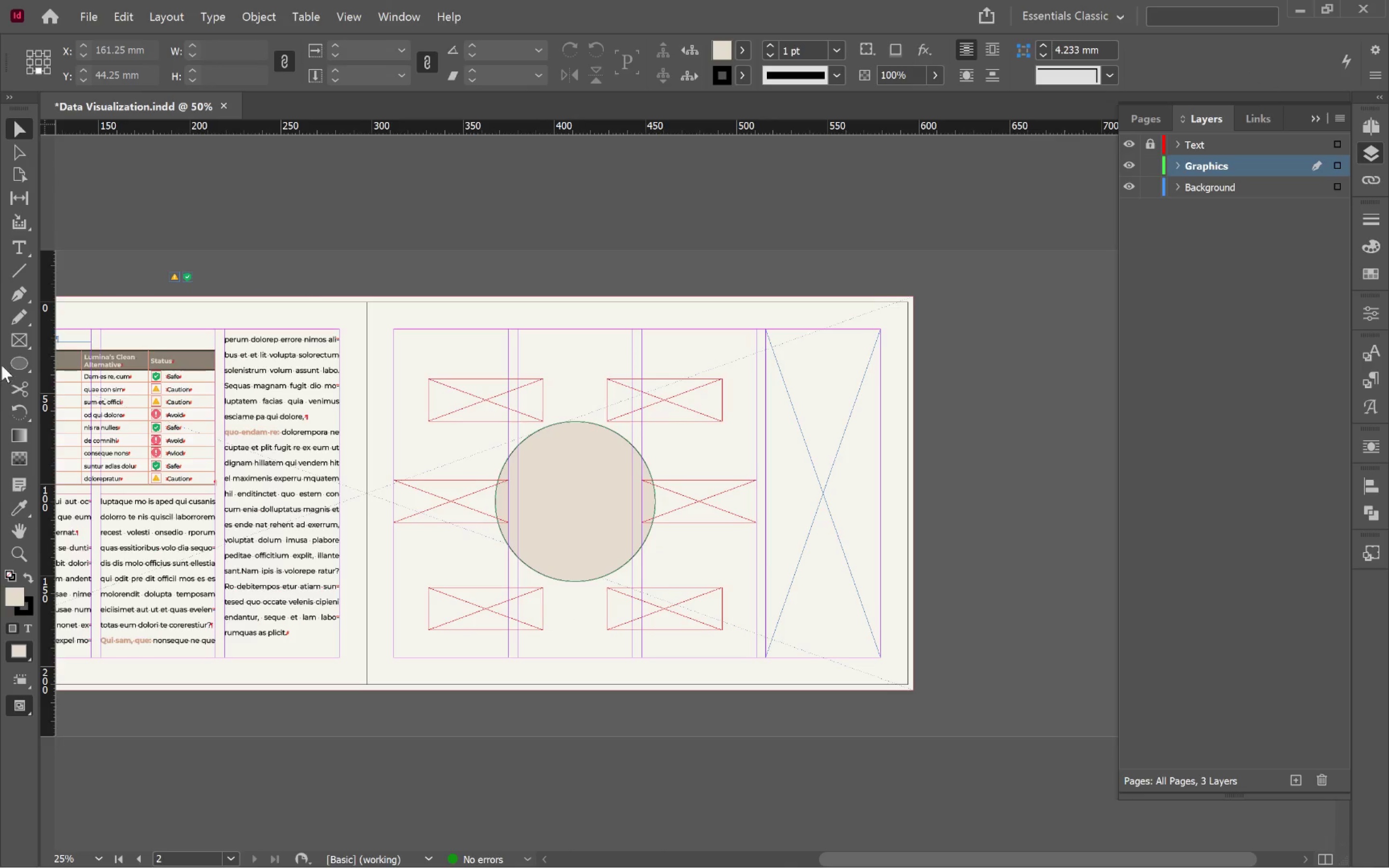 
left_click([15, 341])
 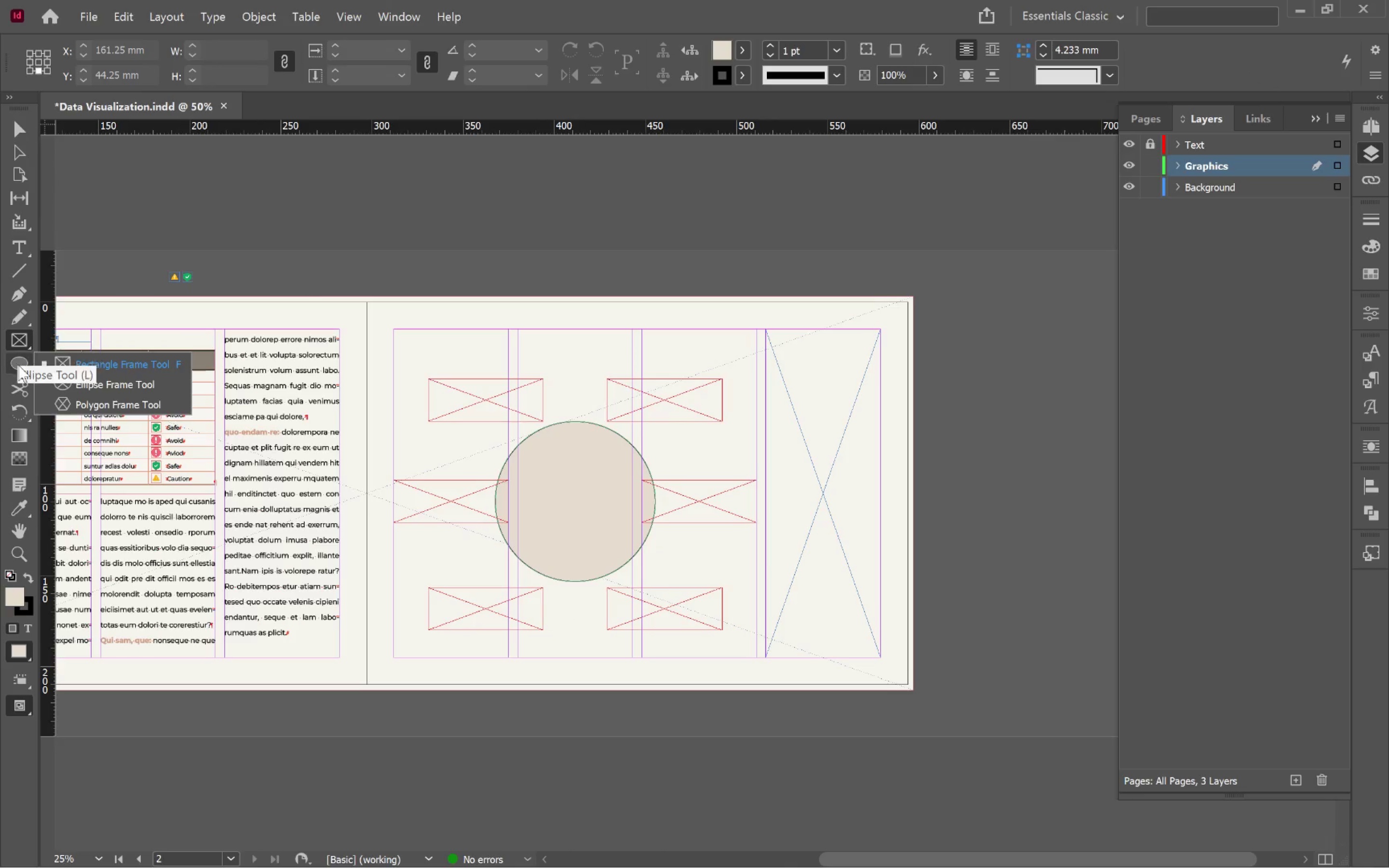 
left_click_drag(start_coordinate=[18, 365], to_coordinate=[109, 389])
 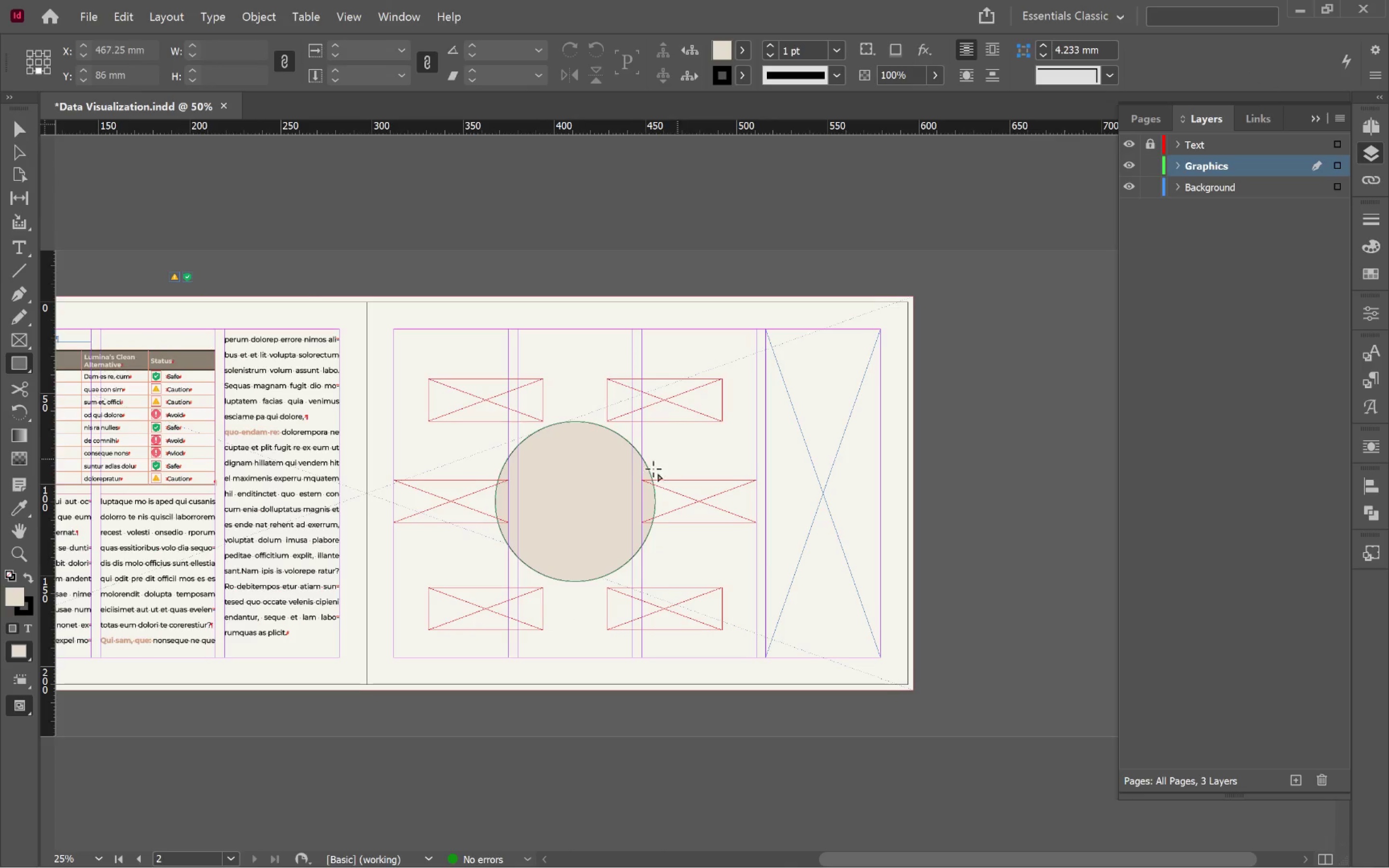 
hold_key(key=AltLeft, duration=0.51)
 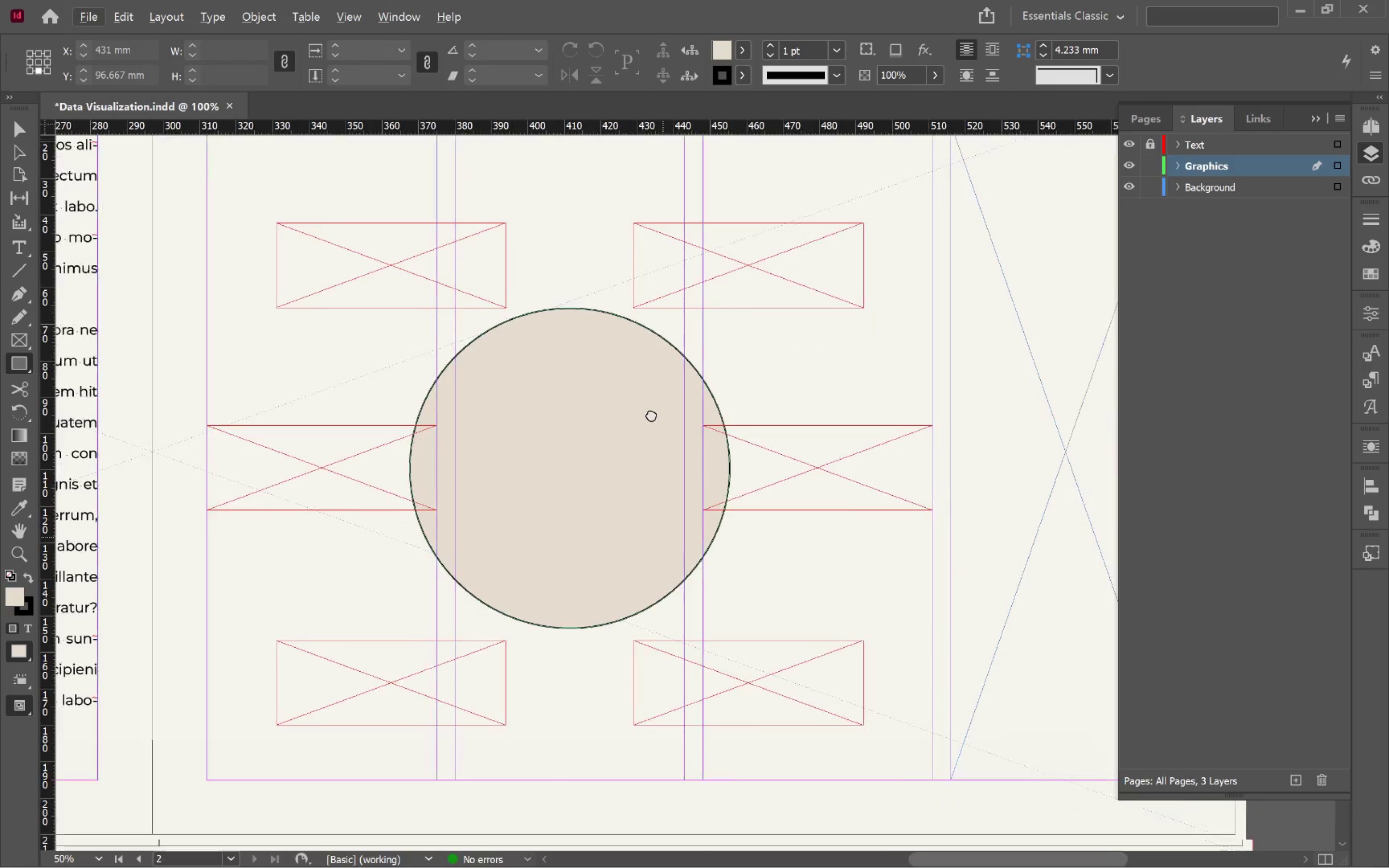 
hold_key(key=Space, duration=0.54)
 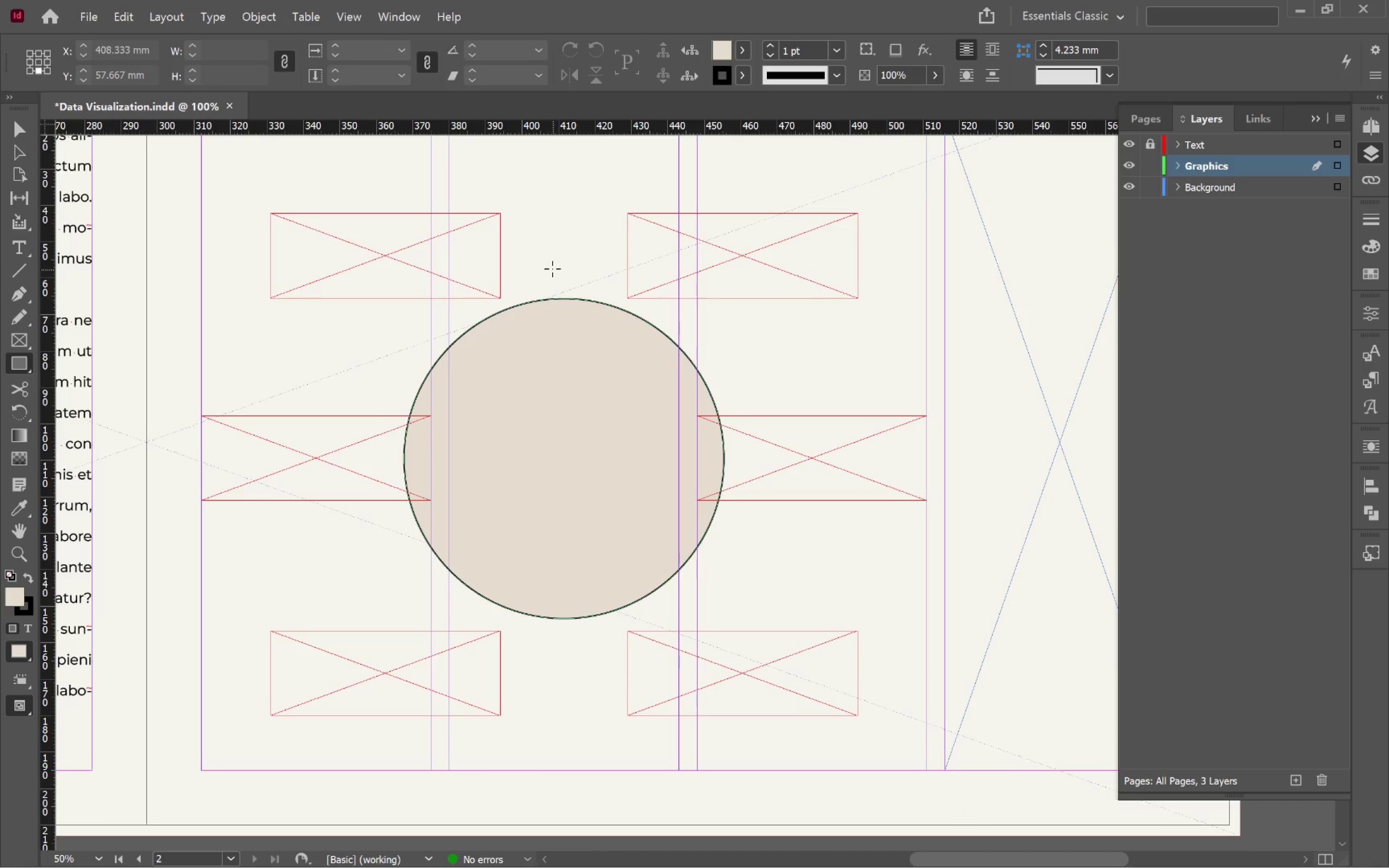 
left_click_drag(start_coordinate=[668, 529], to_coordinate=[650, 410])
 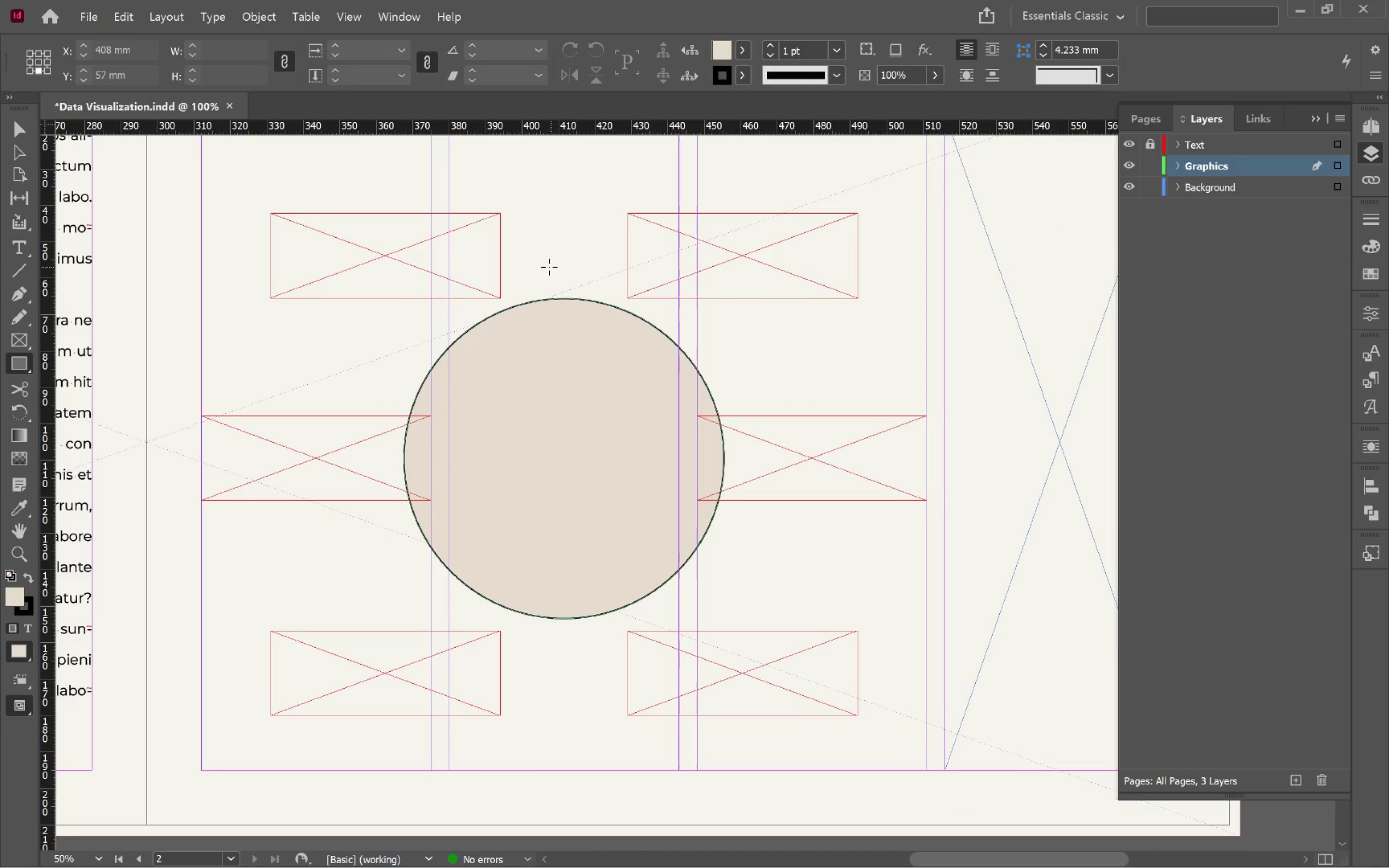 
scroll: coordinate [572, 488], scroll_direction: up, amount: 2.0
 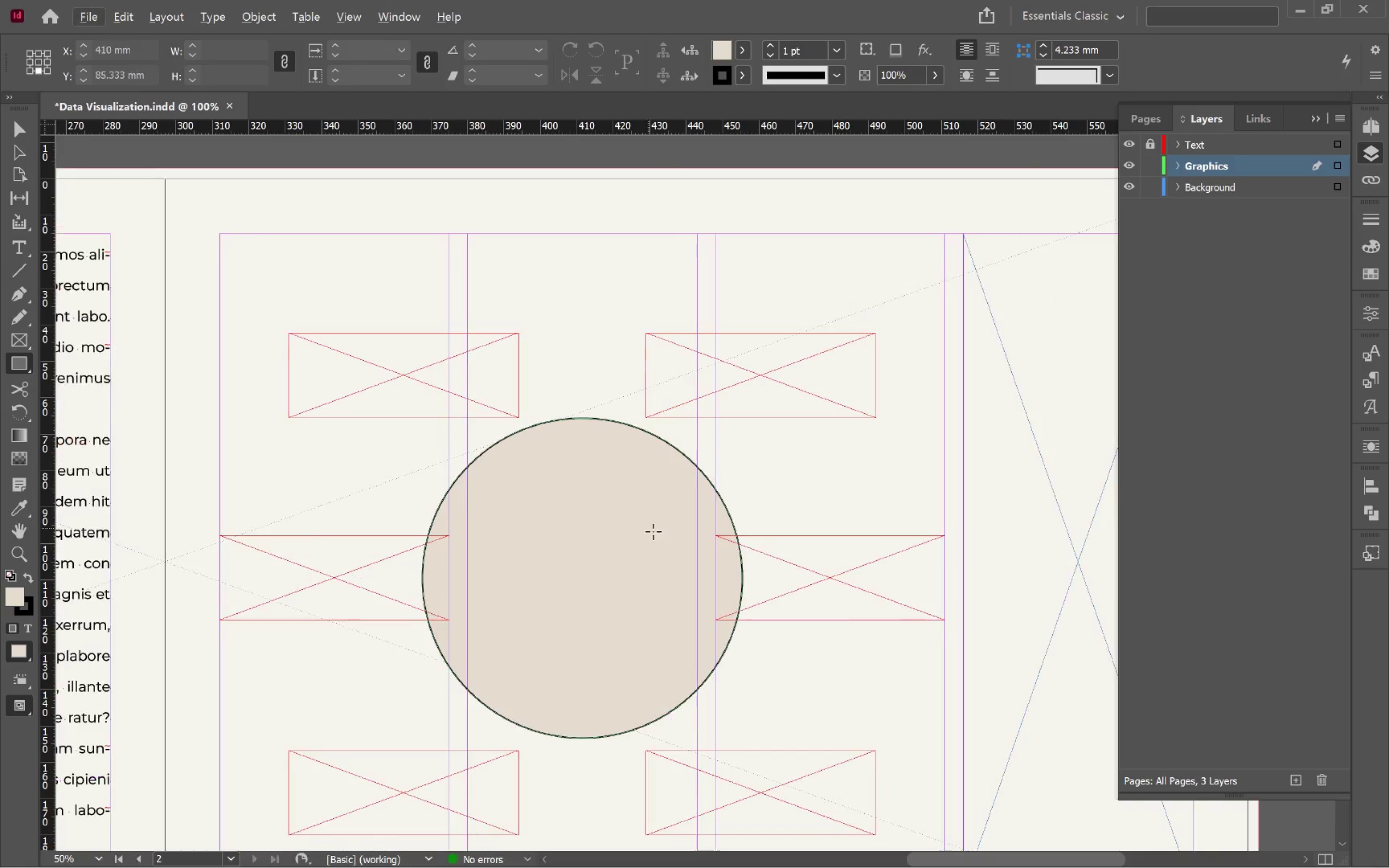 
left_click_drag(start_coordinate=[548, 260], to_coordinate=[562, 758])
 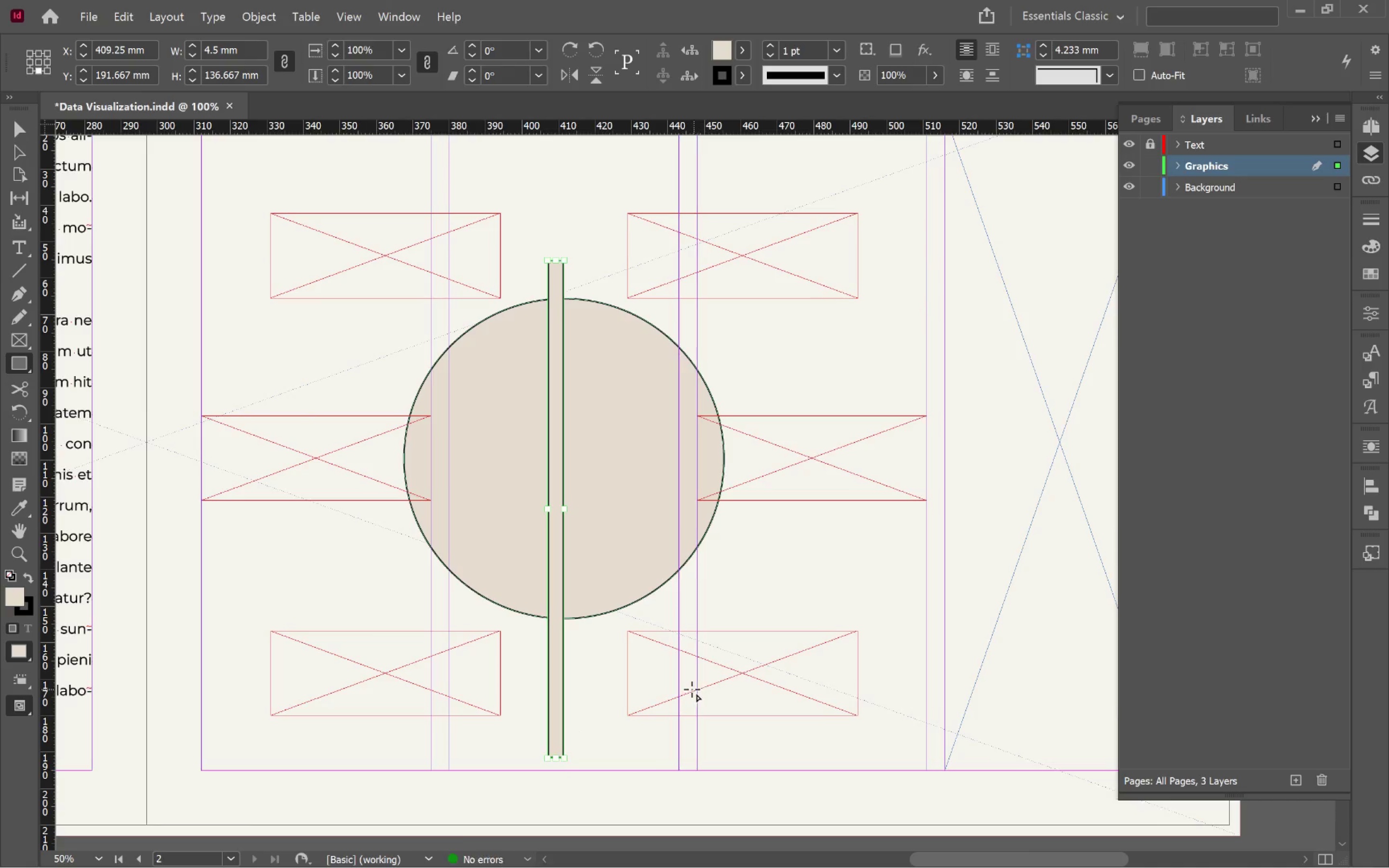 
key(V)
 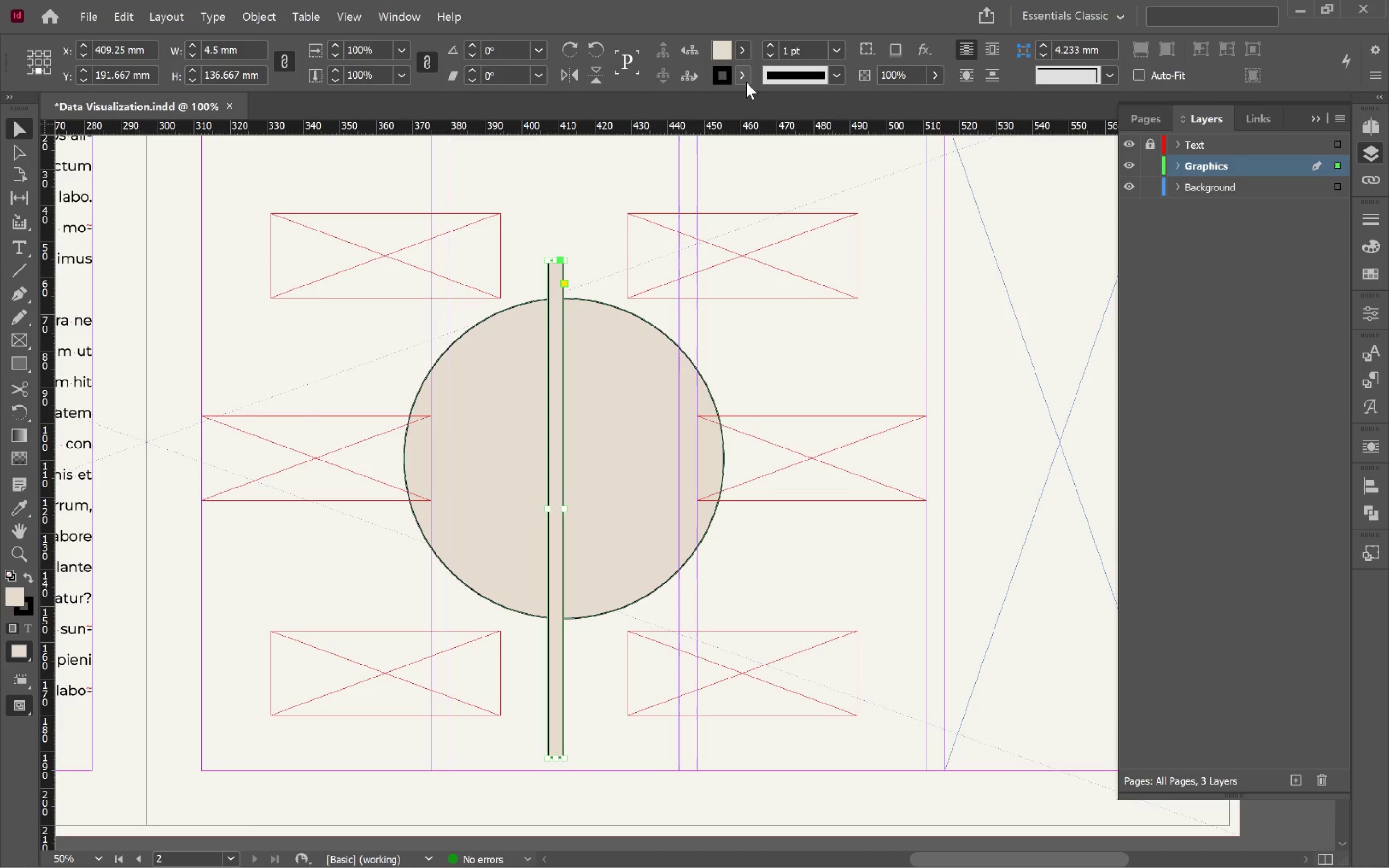 
left_click([743, 75])
 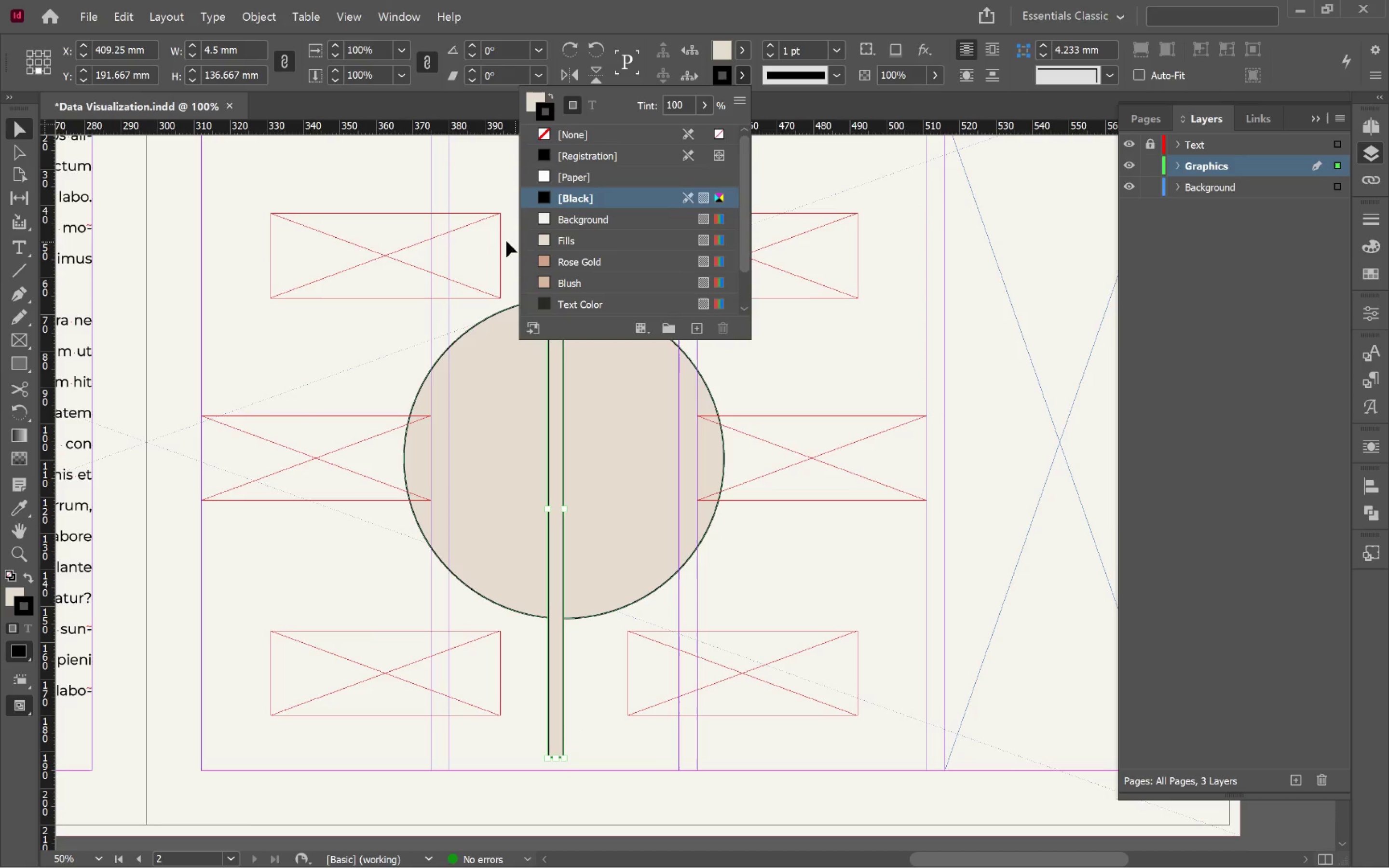 
left_click([510, 227])
 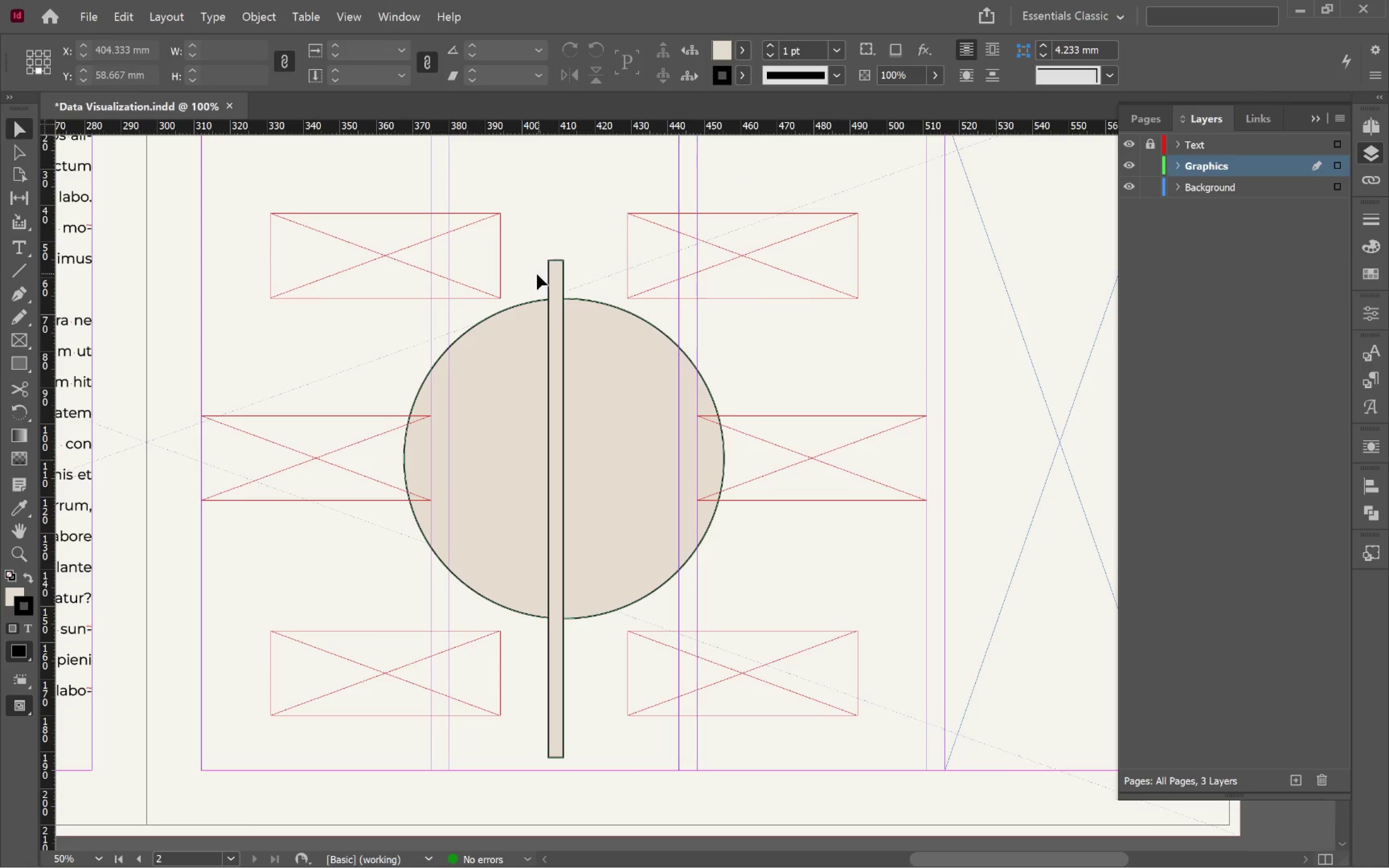 
left_click_drag(start_coordinate=[524, 272], to_coordinate=[555, 349])
 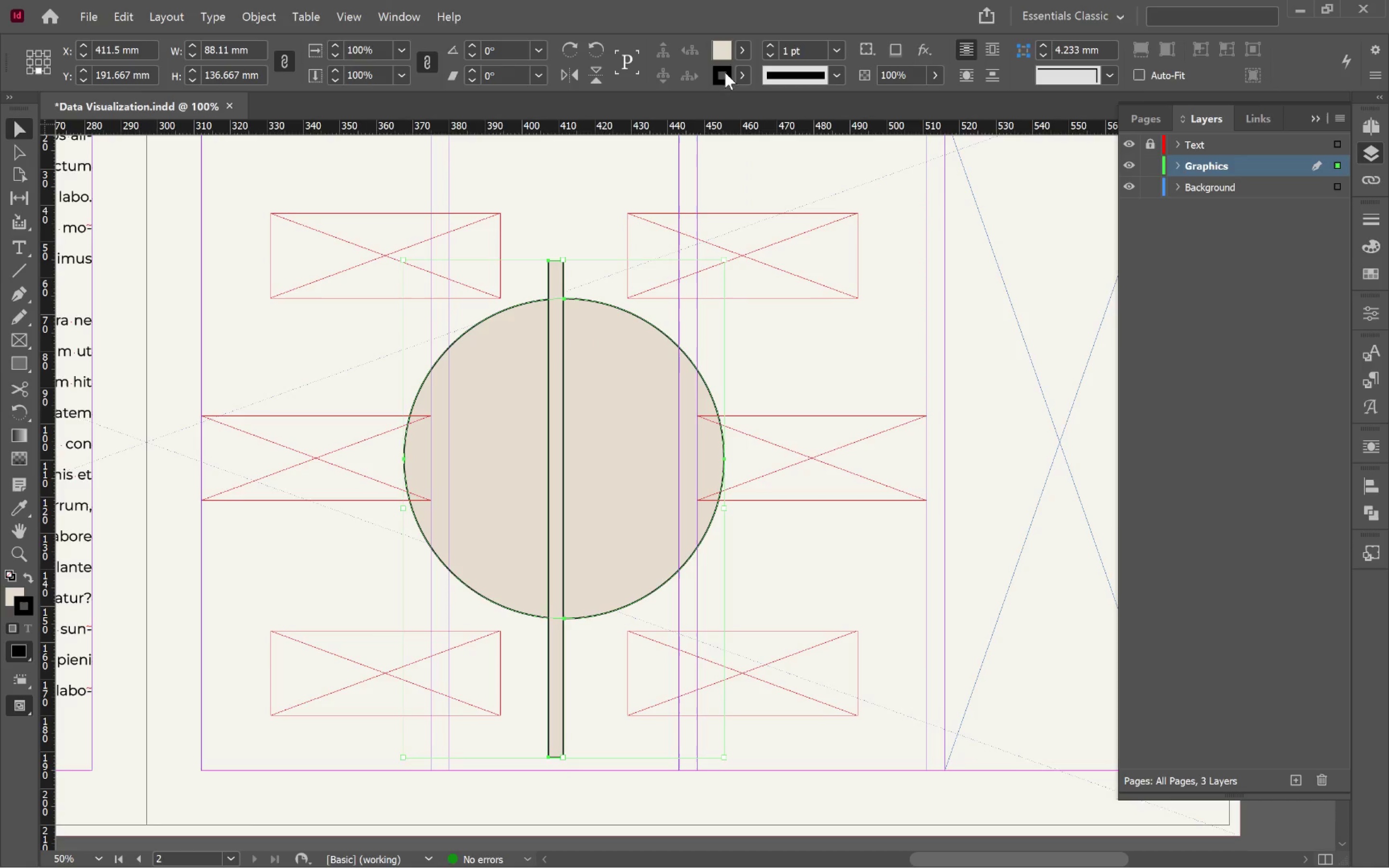 
left_click([748, 72])
 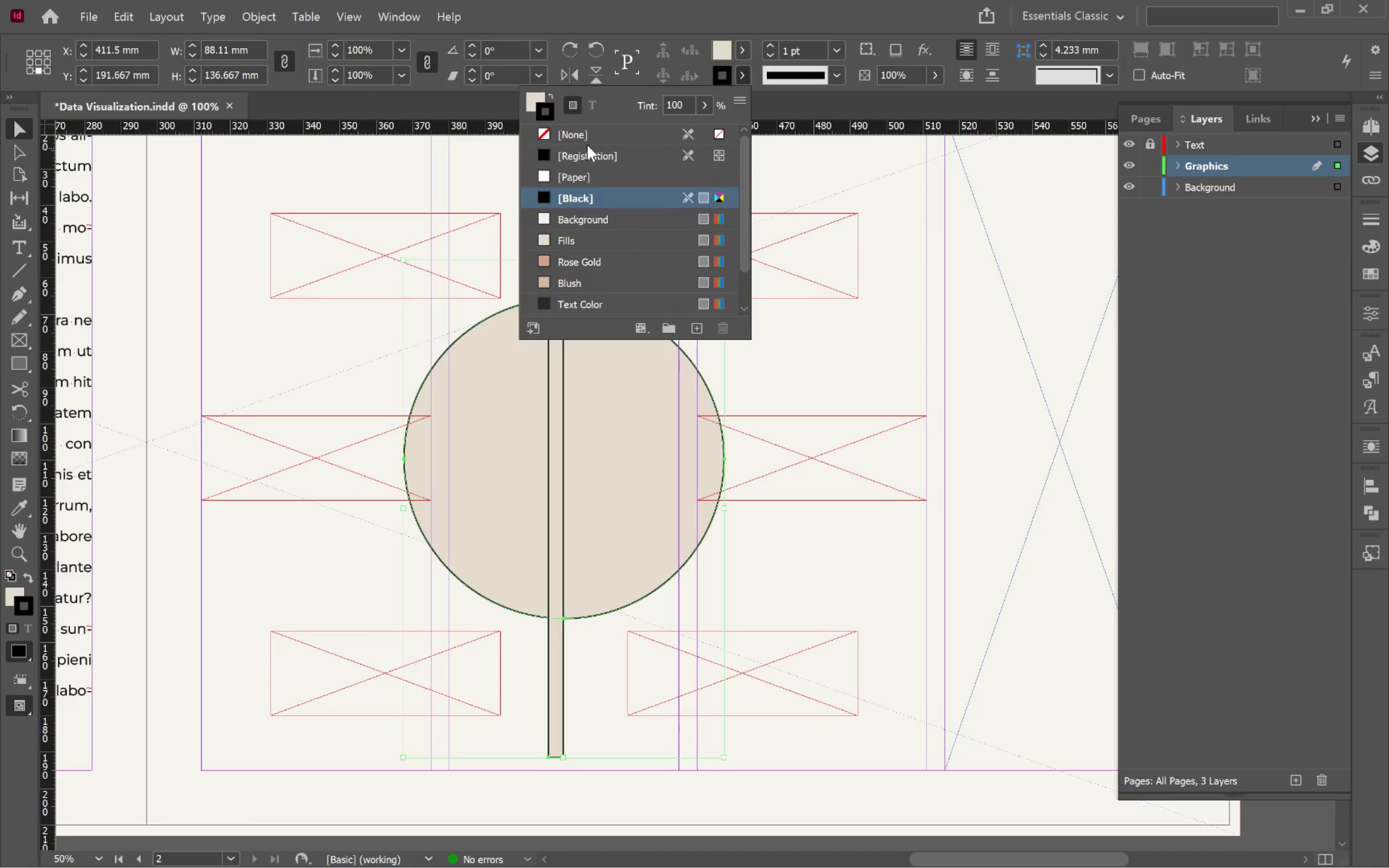 
left_click([586, 136])
 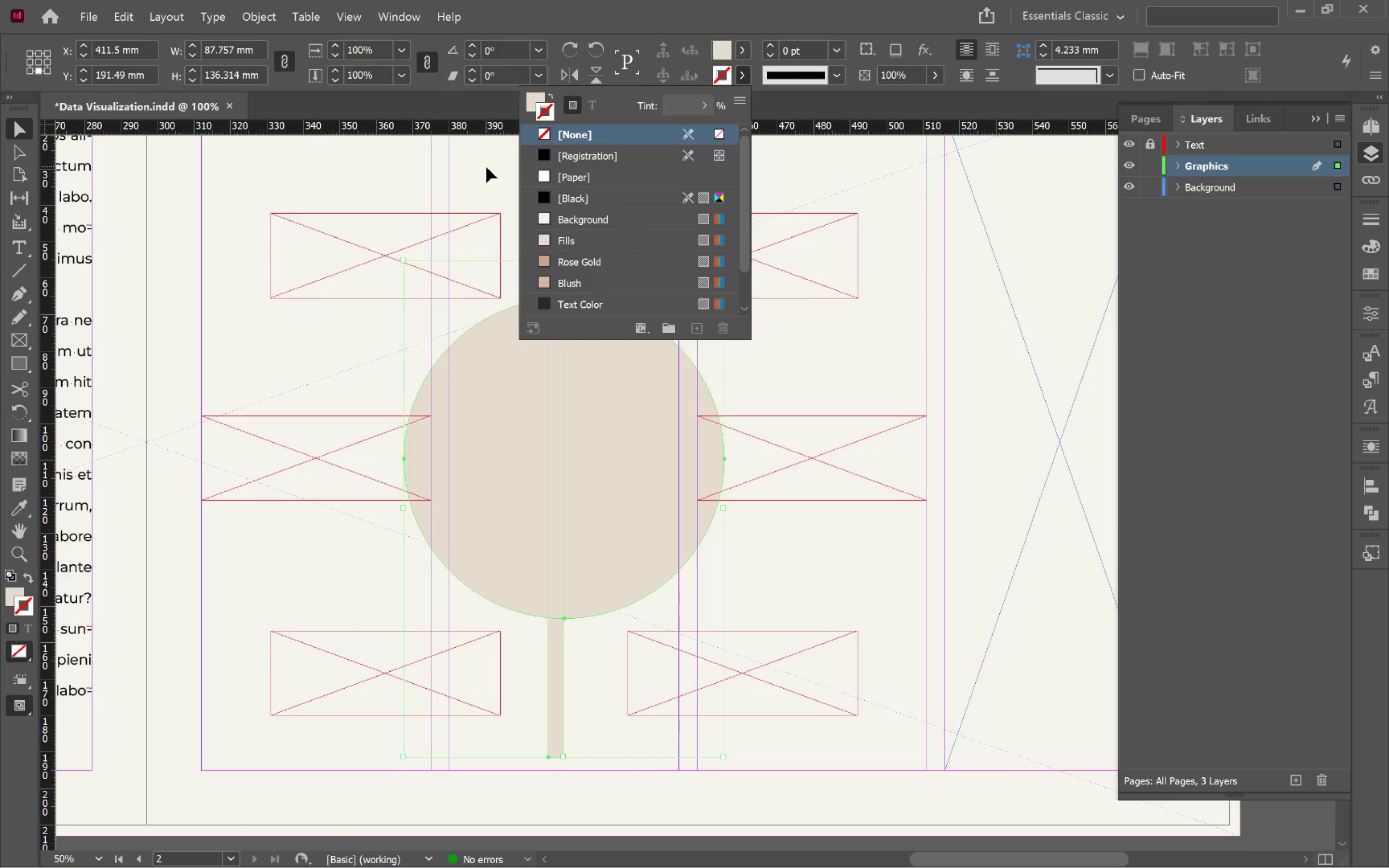 
left_click([486, 167])
 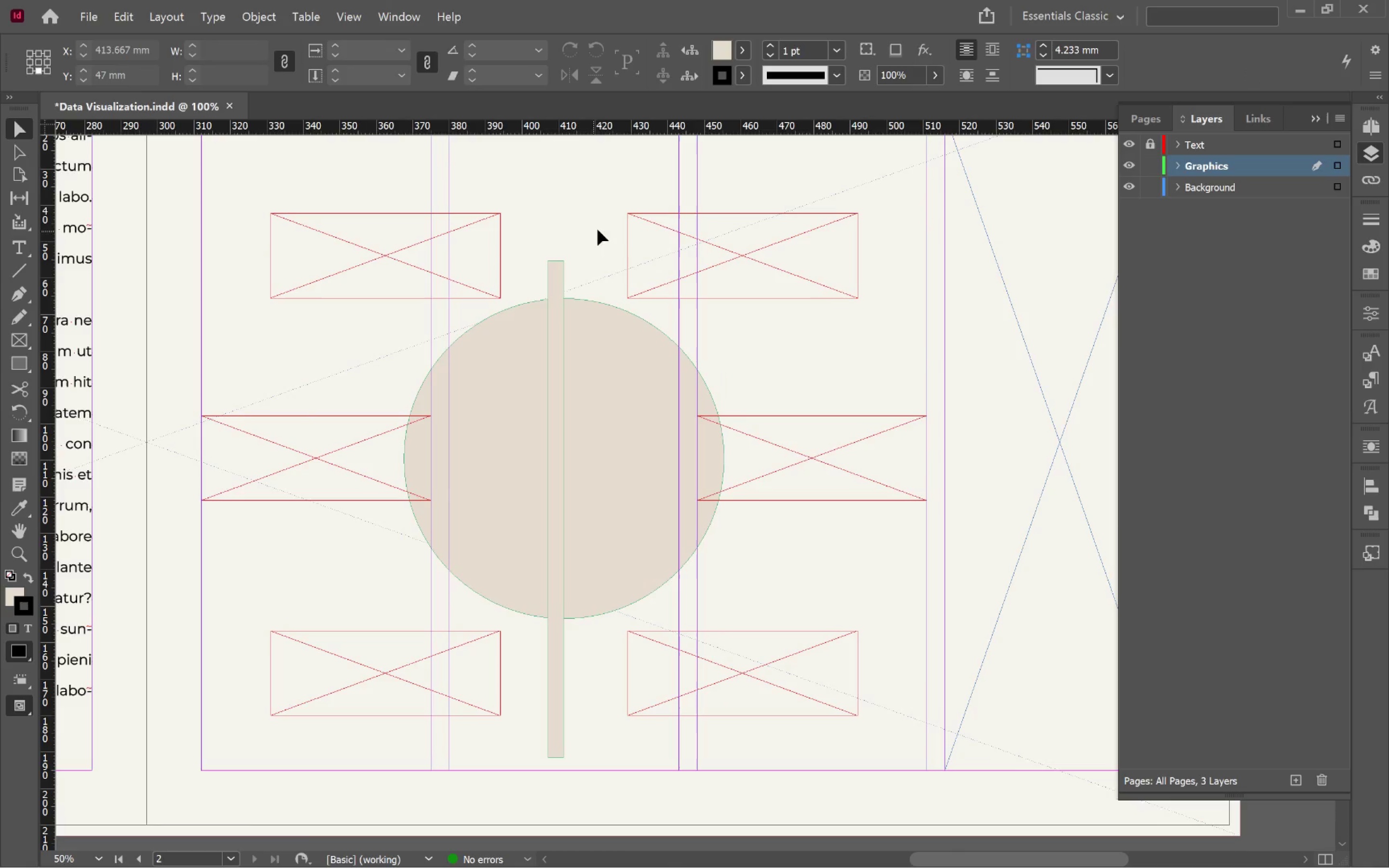 
left_click([602, 206])
 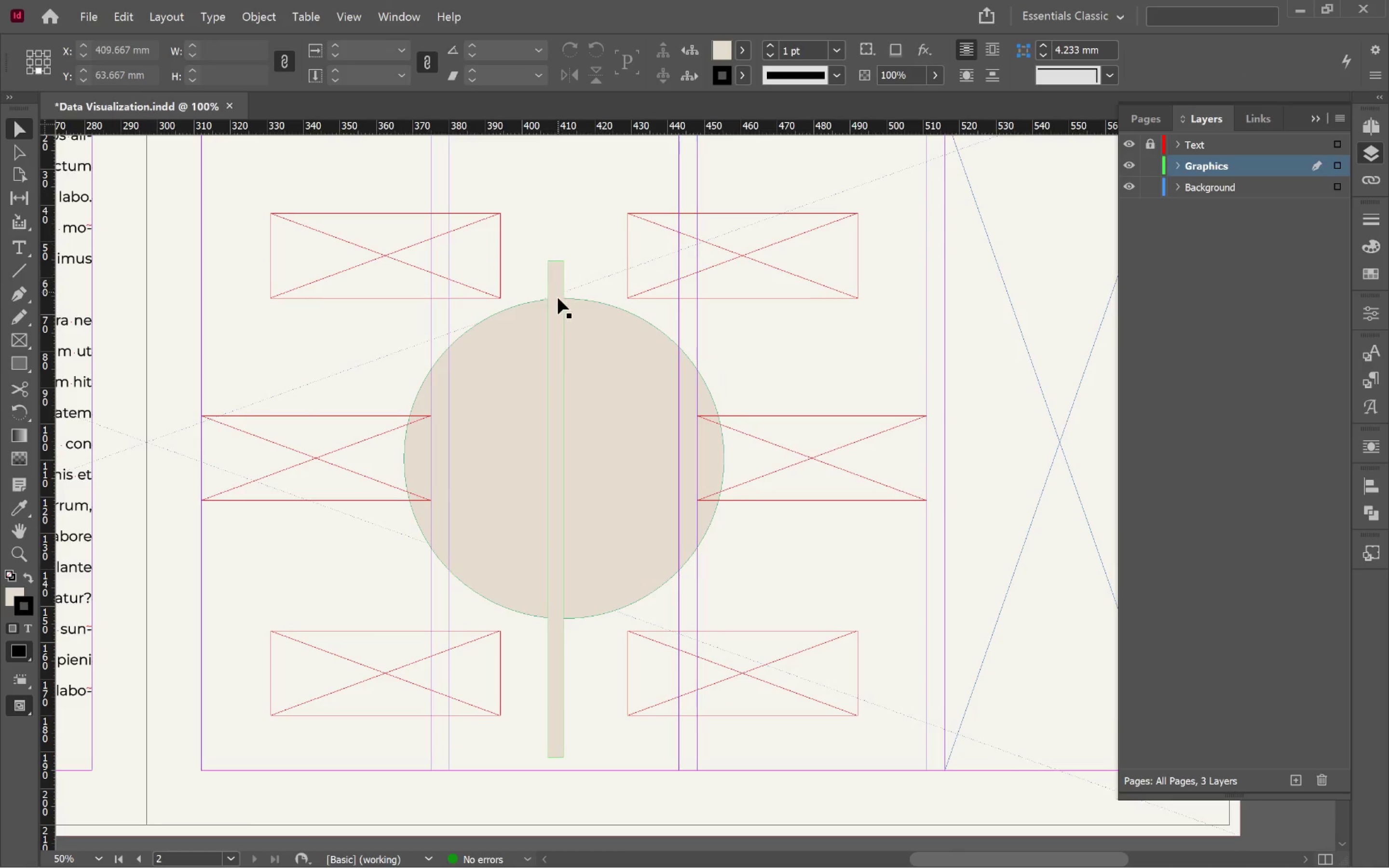 
left_click([558, 301])
 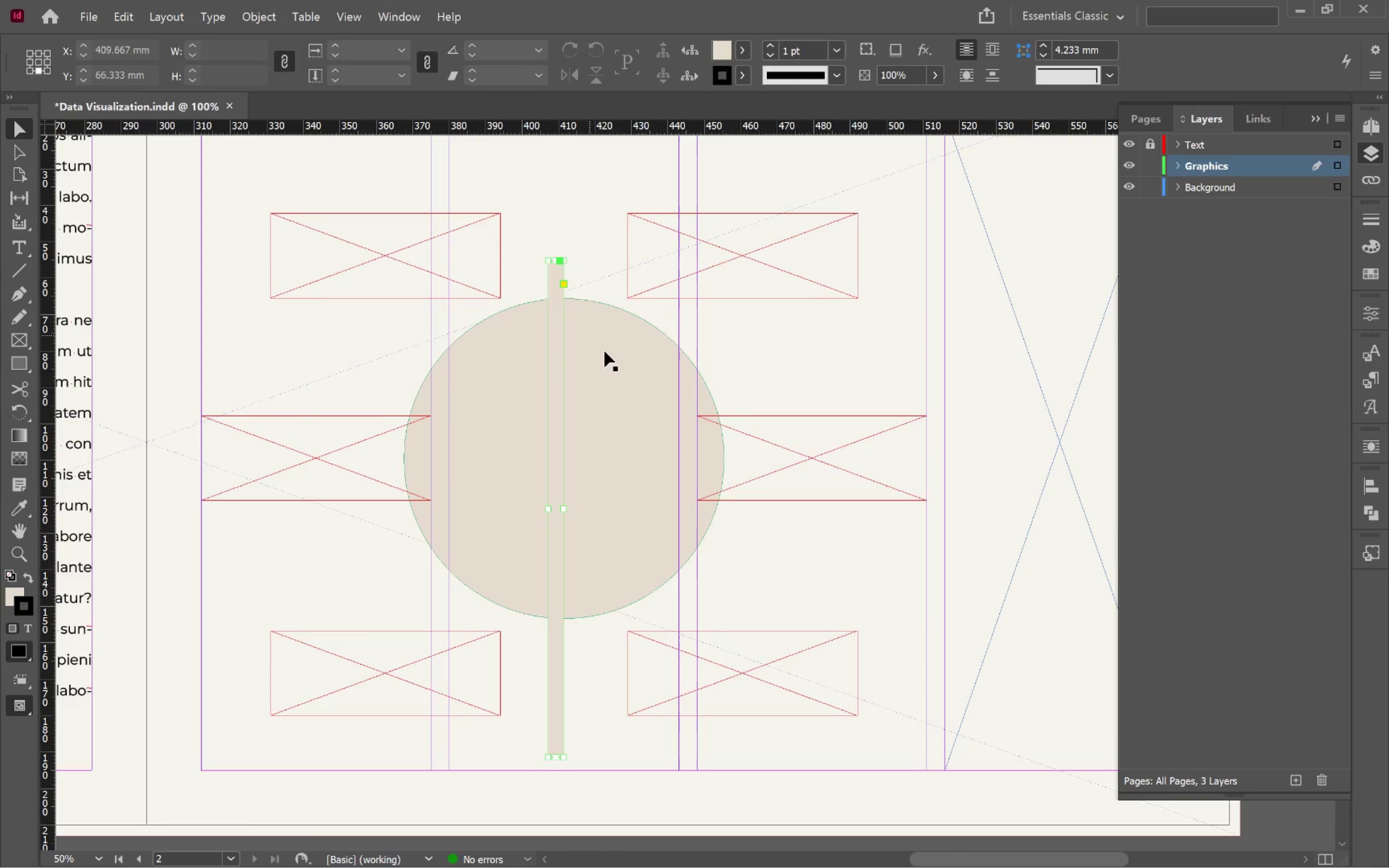 
hold_key(key=ShiftLeft, duration=0.38)
left_click([617, 358])
 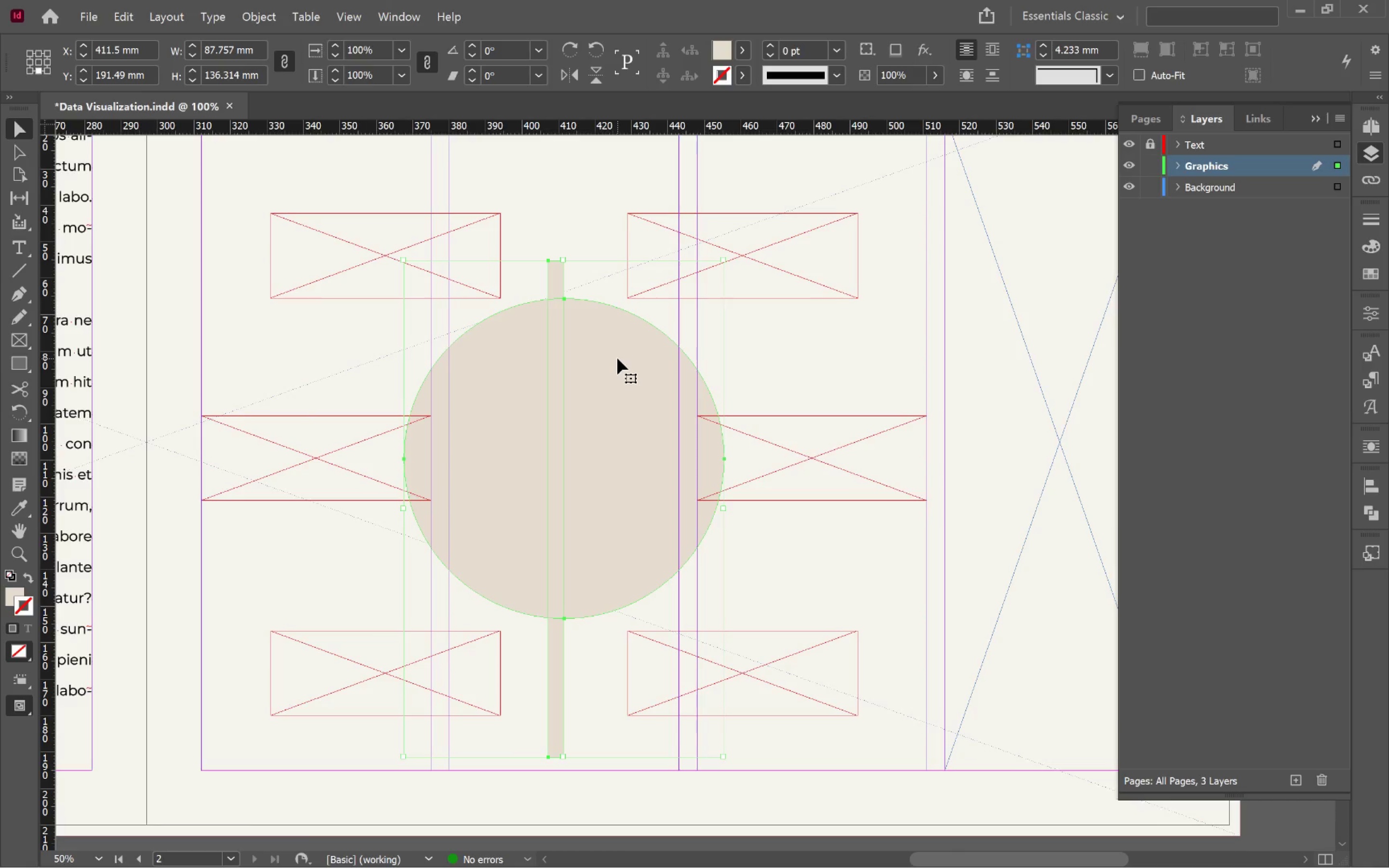 
left_click([617, 358])
 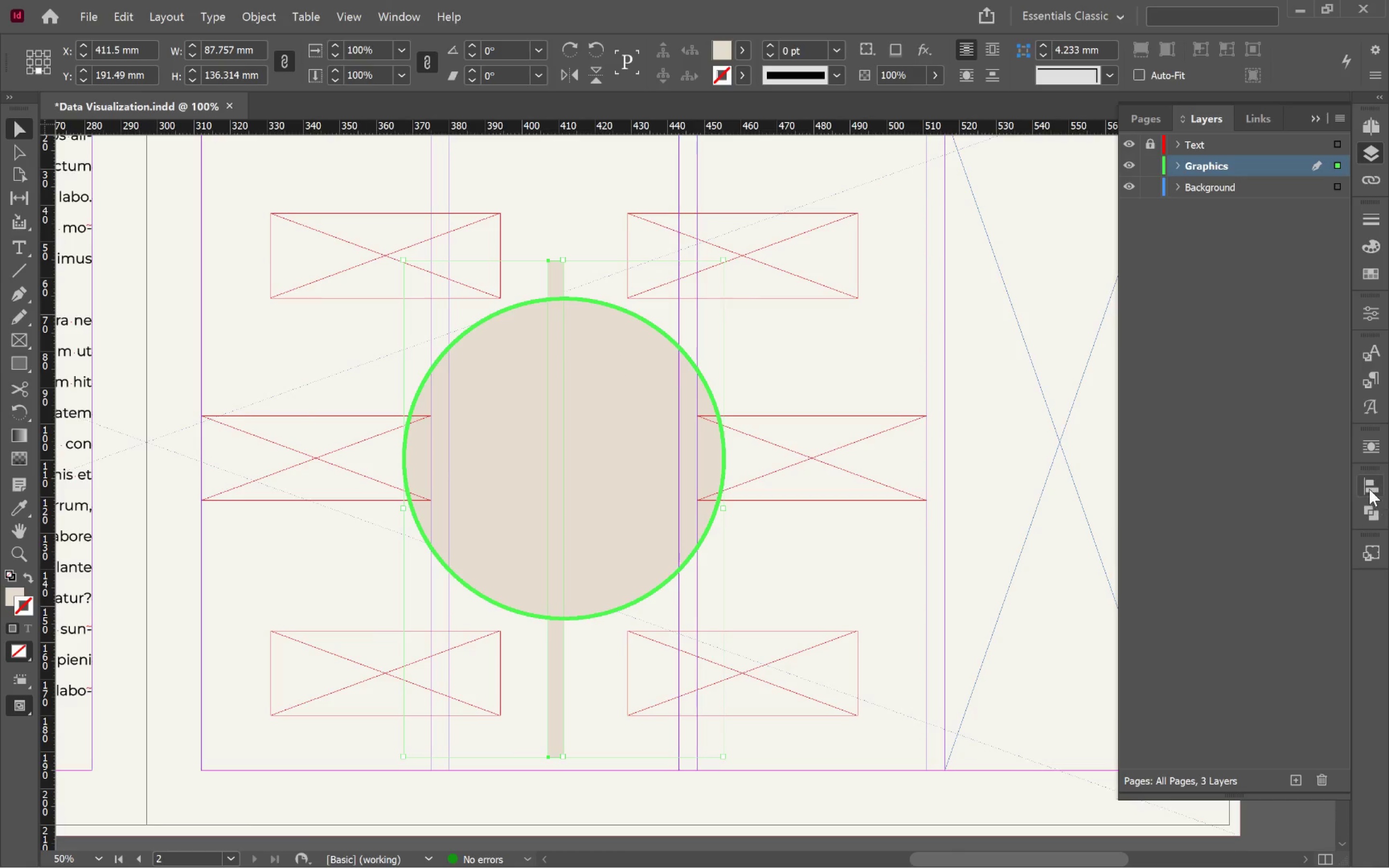 
left_click([1176, 539])
 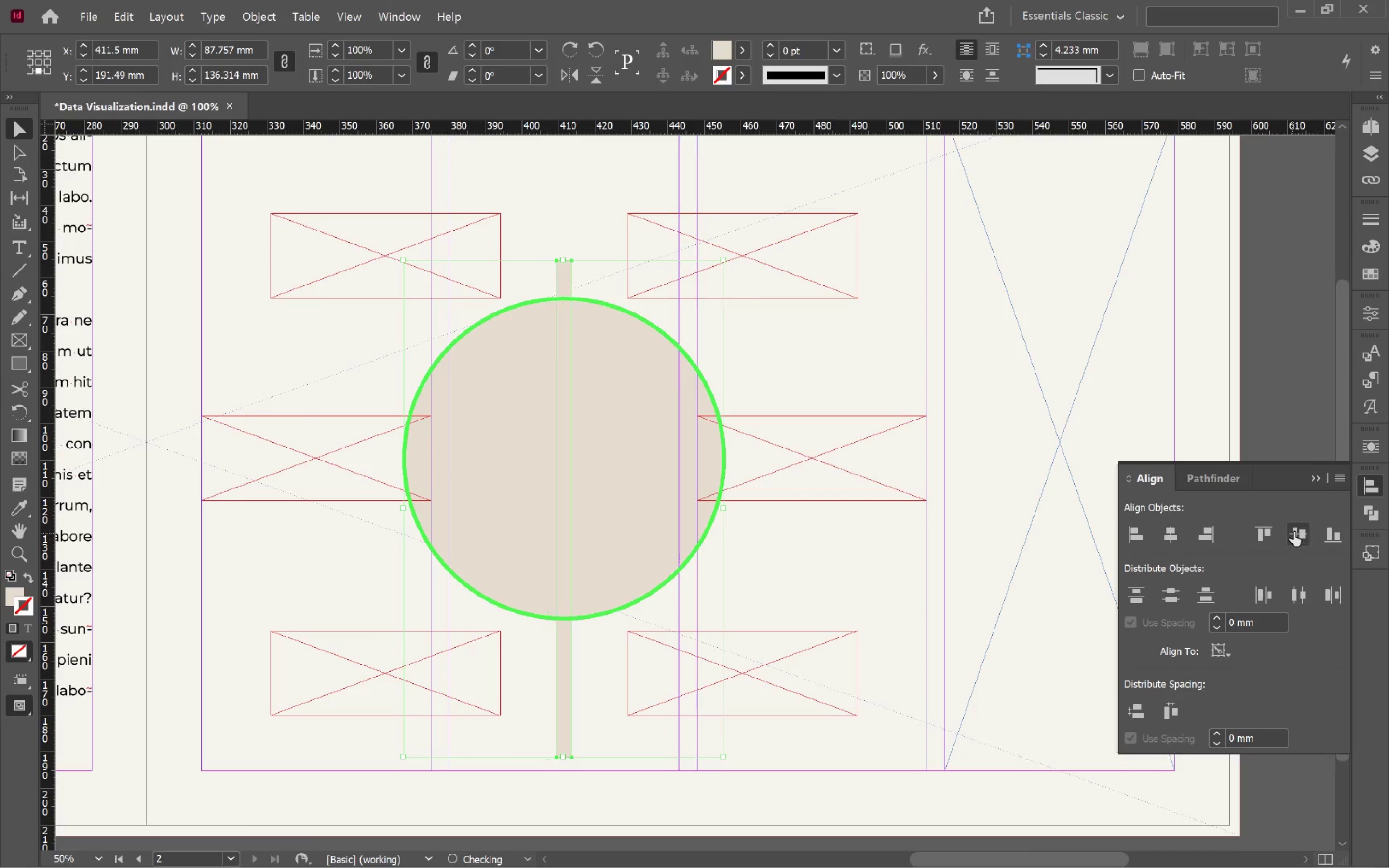 
left_click([1305, 529])
 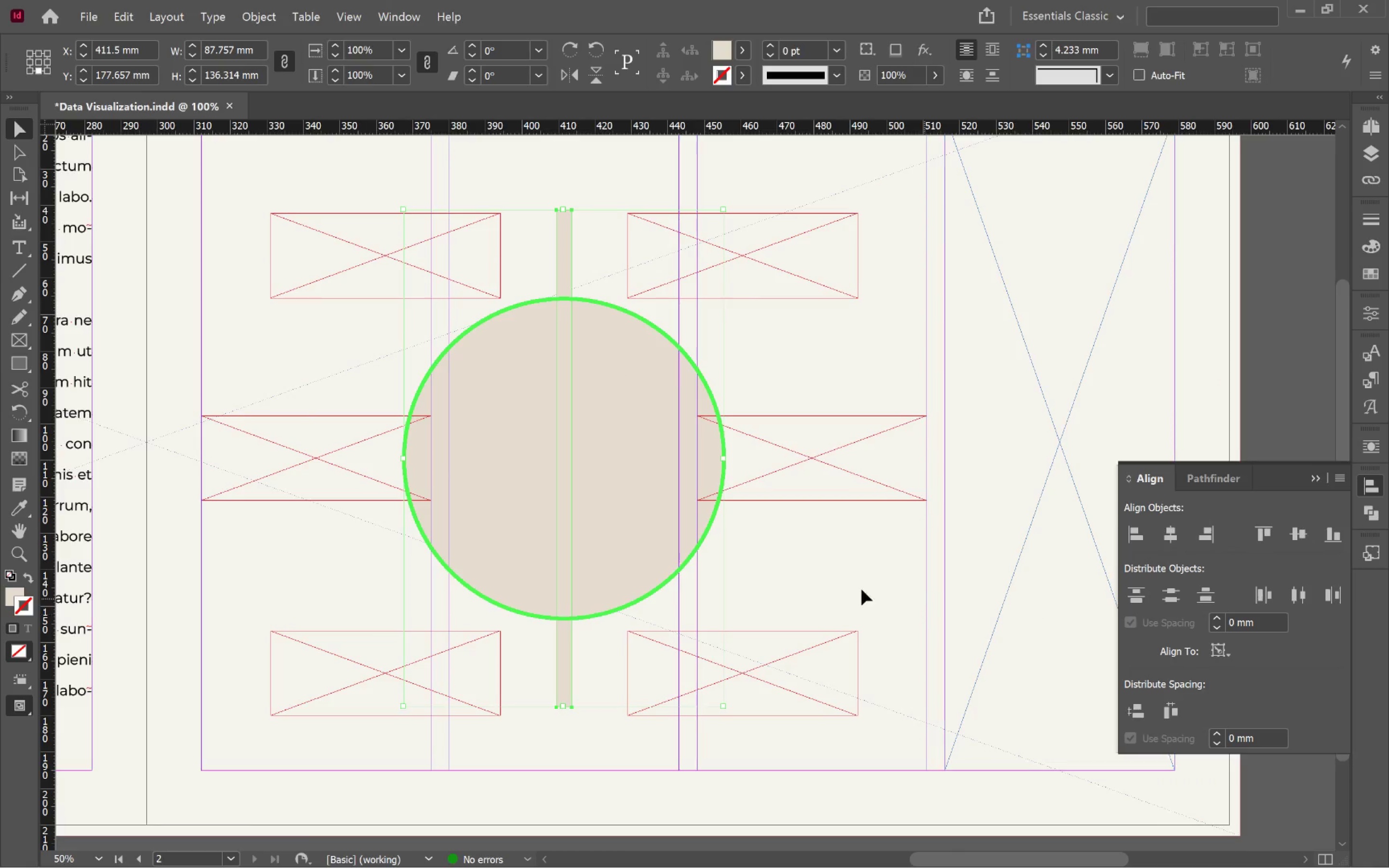 
left_click([909, 581])
 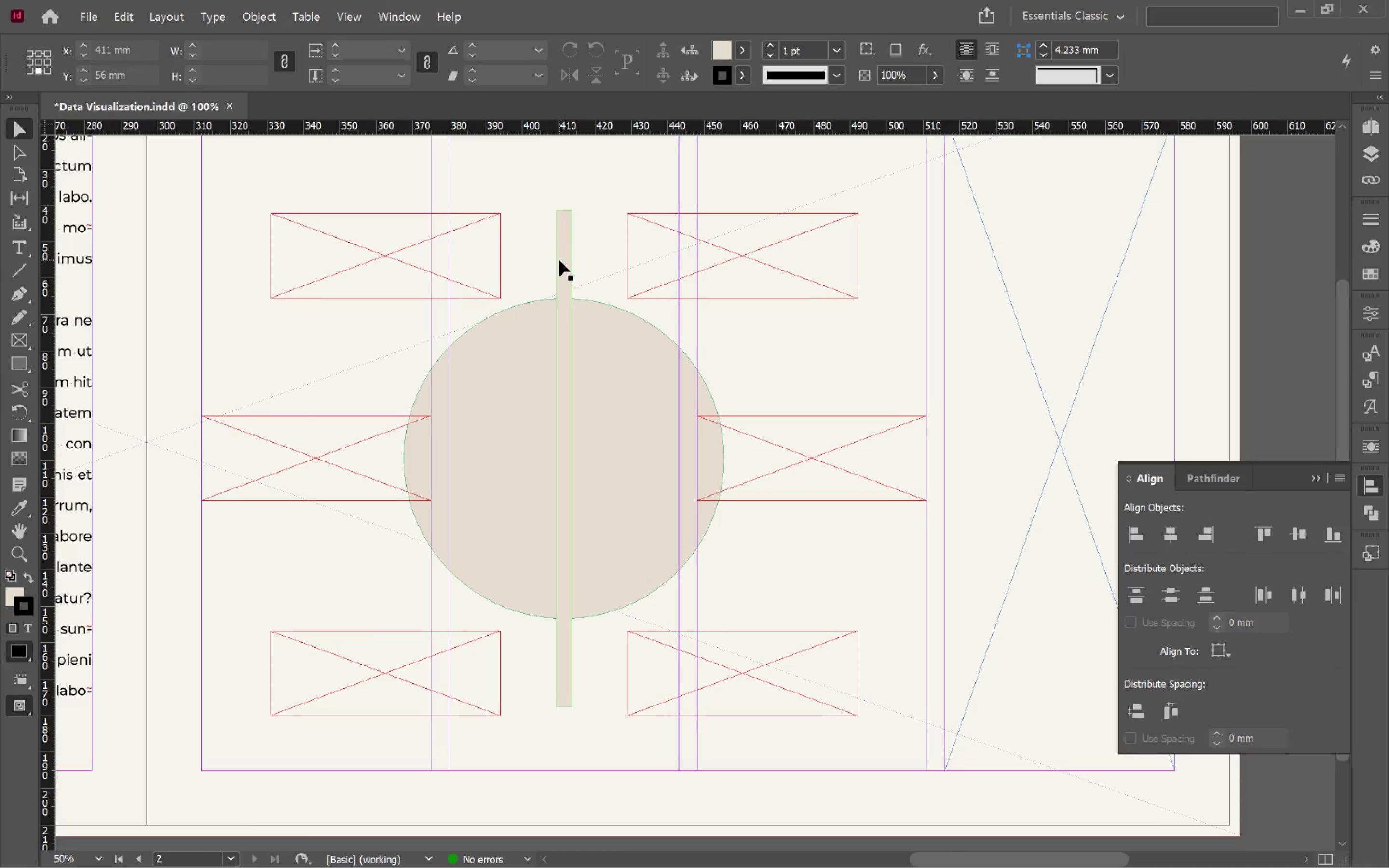 
left_click([563, 268])
 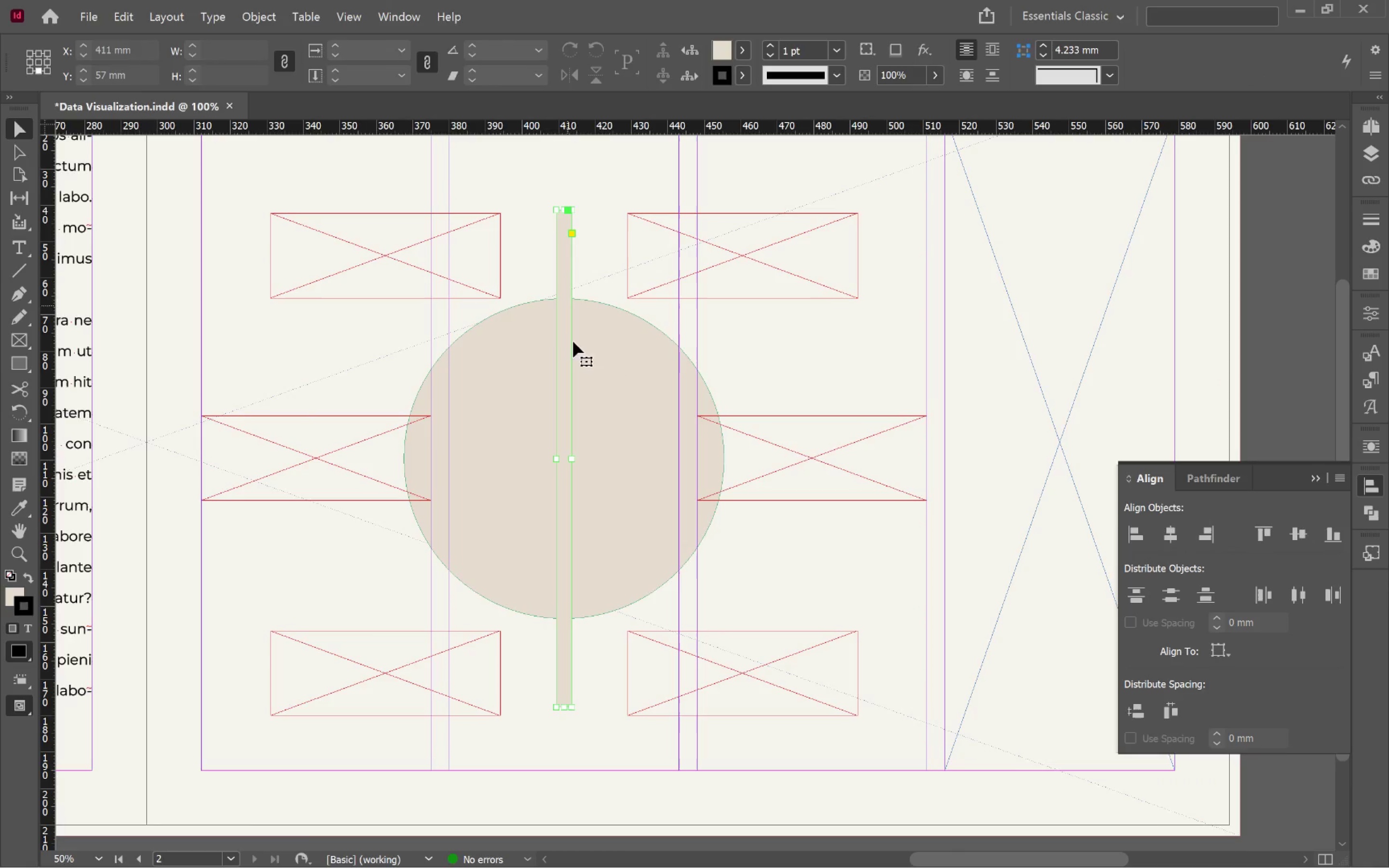 
hold_key(key=AltLeft, duration=1.69)
scroll: coordinate [581, 470], scroll_direction: up, amount: 4.0
 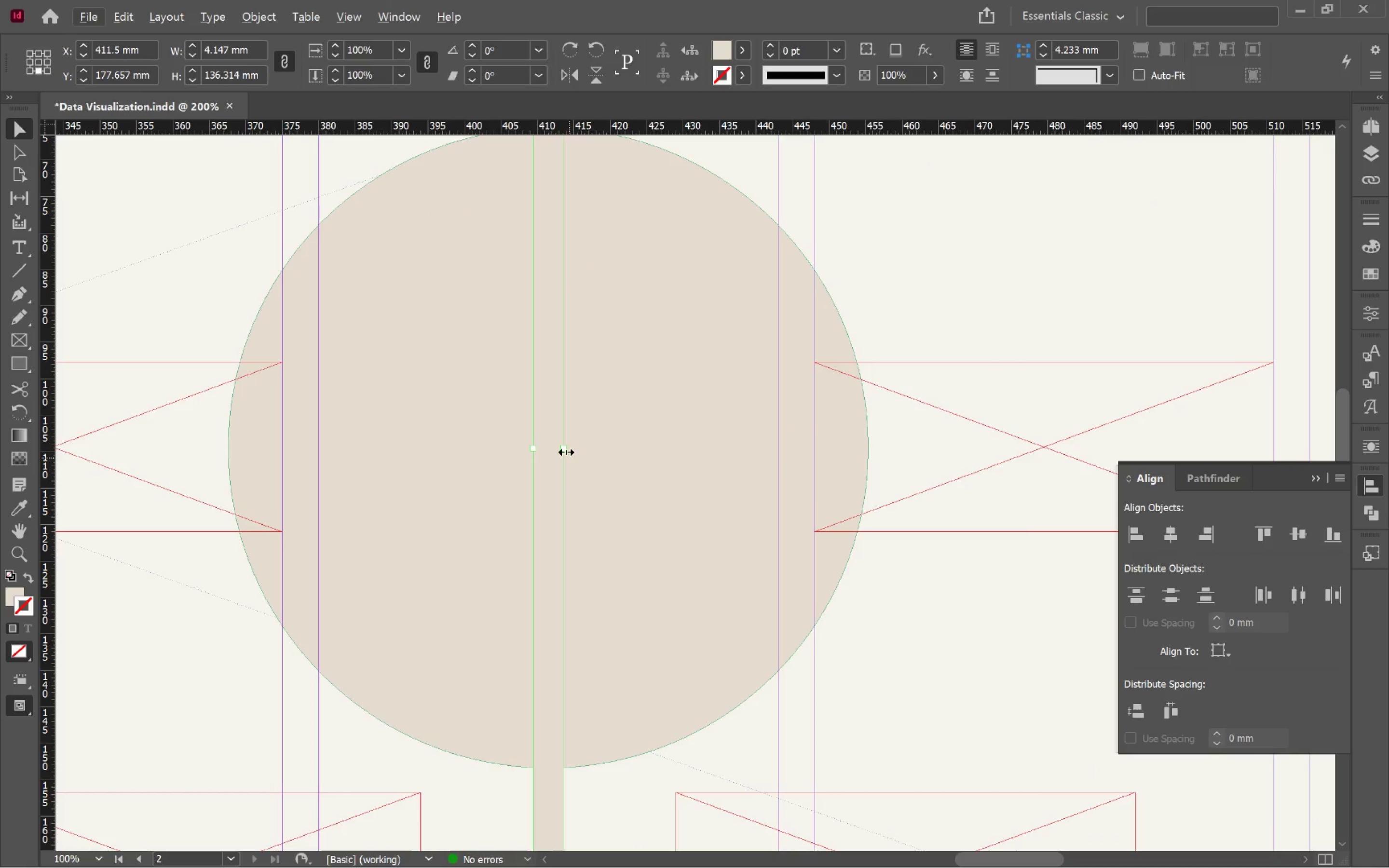 
hold_key(key=AltLeft, duration=2.51)
left_click_drag(start_coordinate=[565, 449], to_coordinate=[555, 450])
 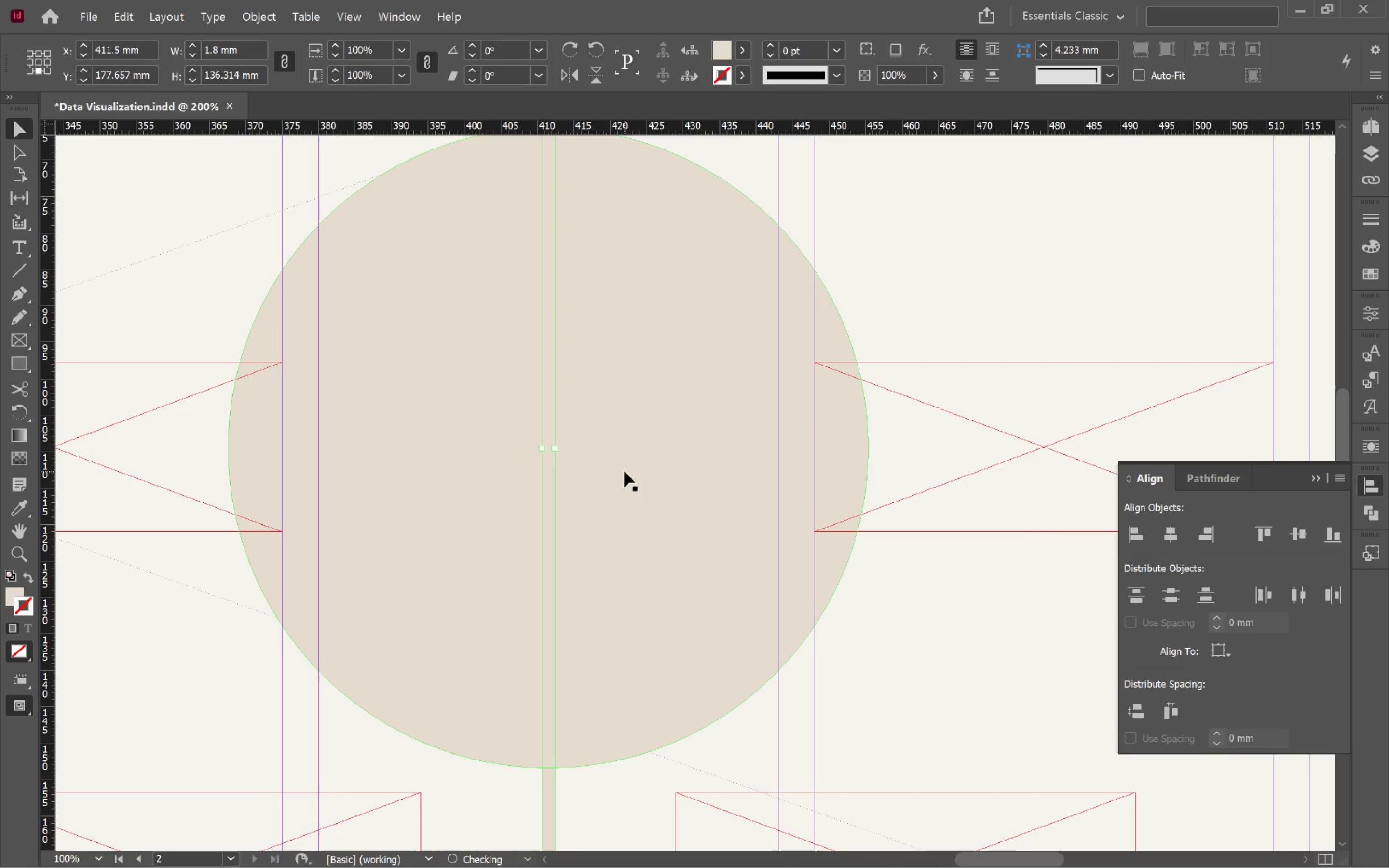 
hold_key(key=AltLeft, duration=1.78)
scroll: coordinate [624, 471], scroll_direction: down, amount: 2.0
 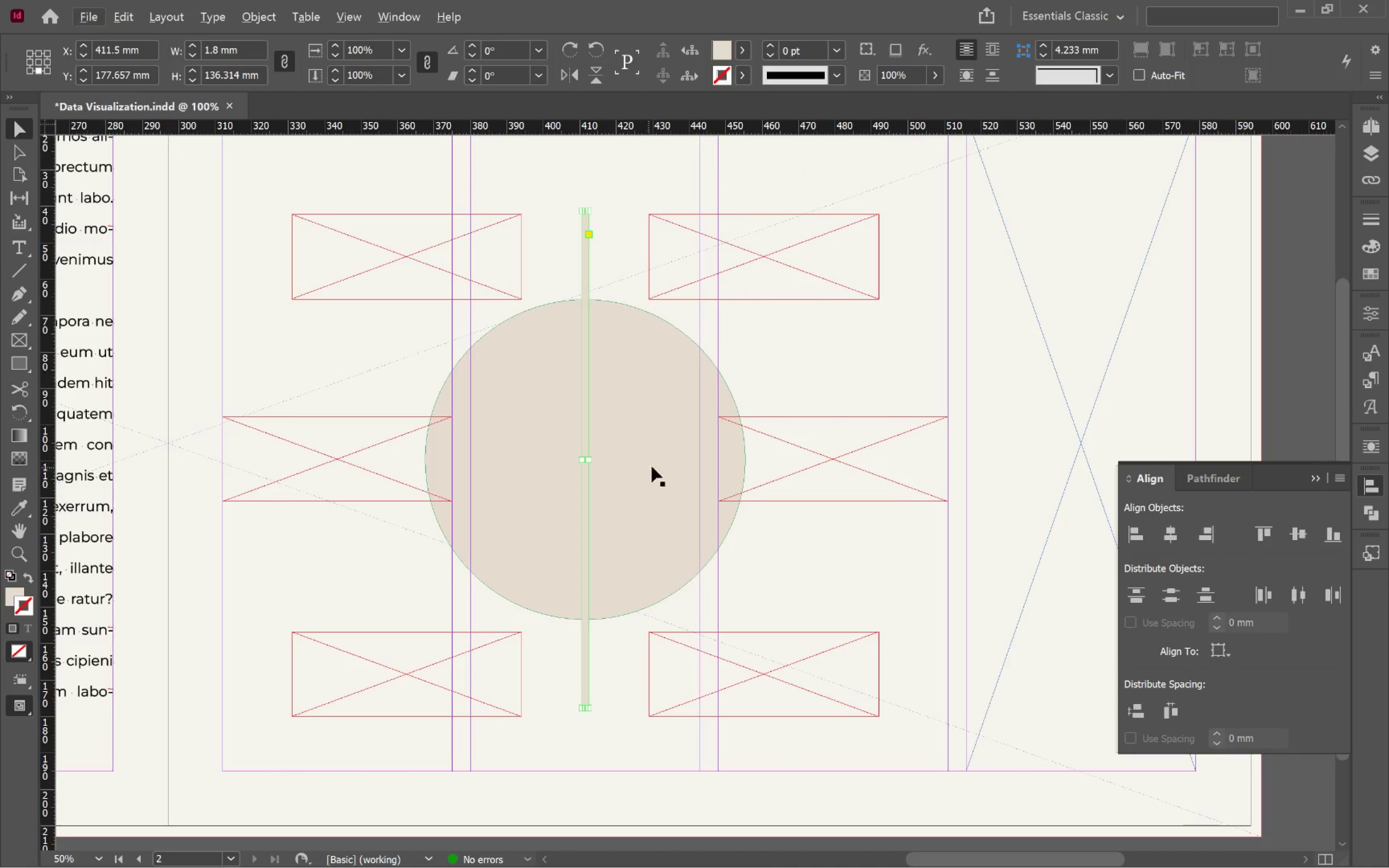 
hold_key(key=Space, duration=0.68)
 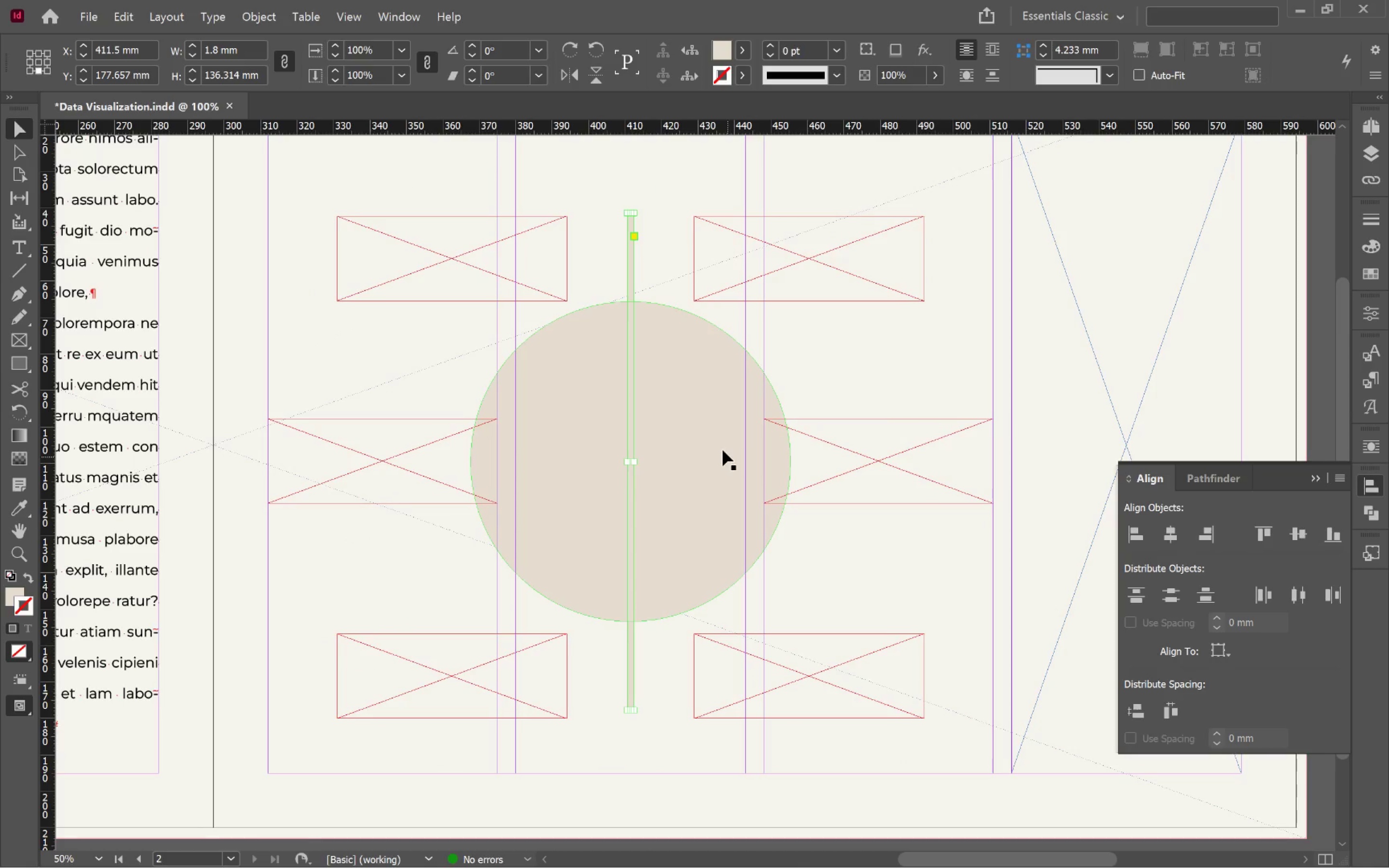 
left_click_drag(start_coordinate=[682, 455], to_coordinate=[727, 457])
 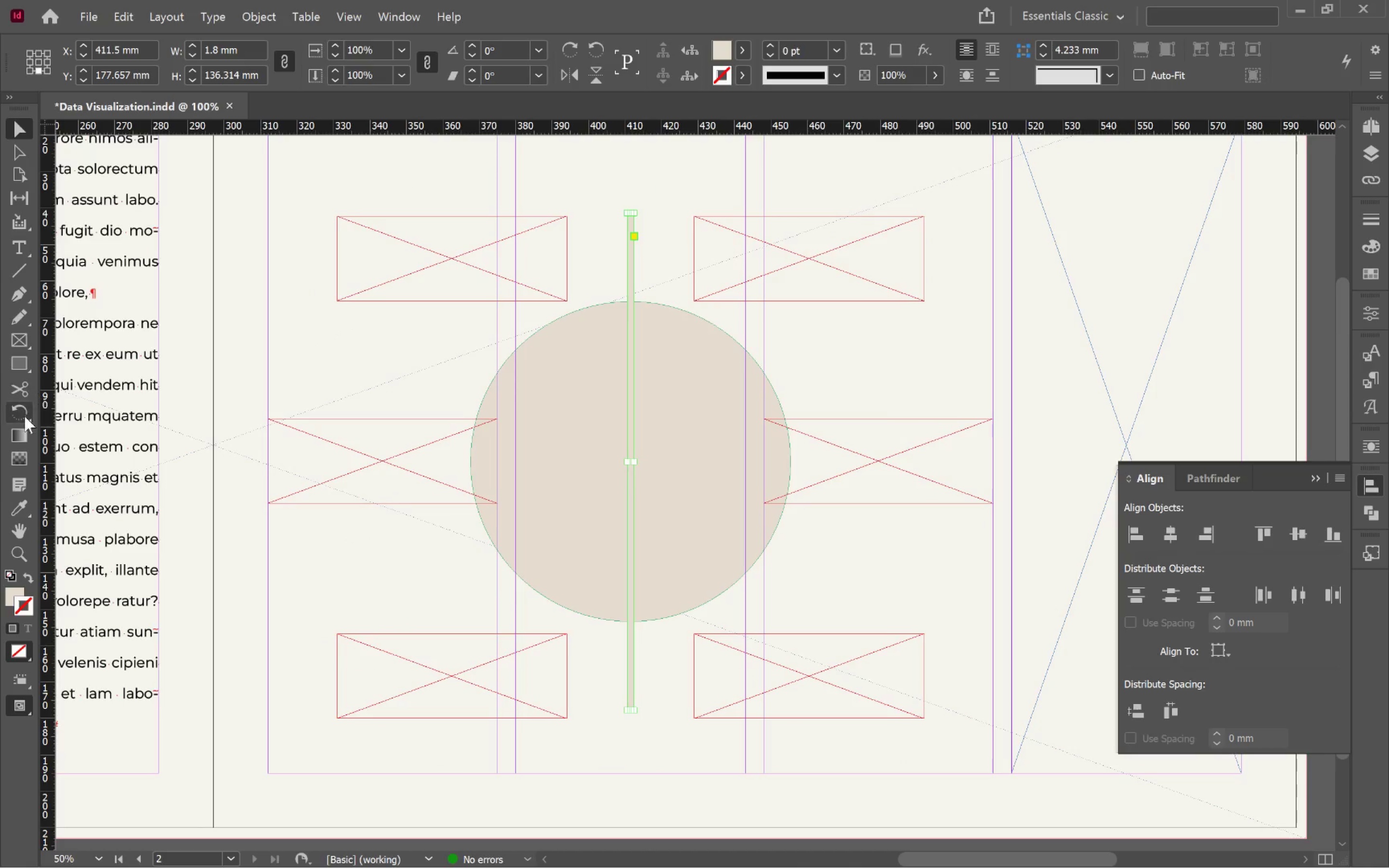 
left_click([17, 406])
 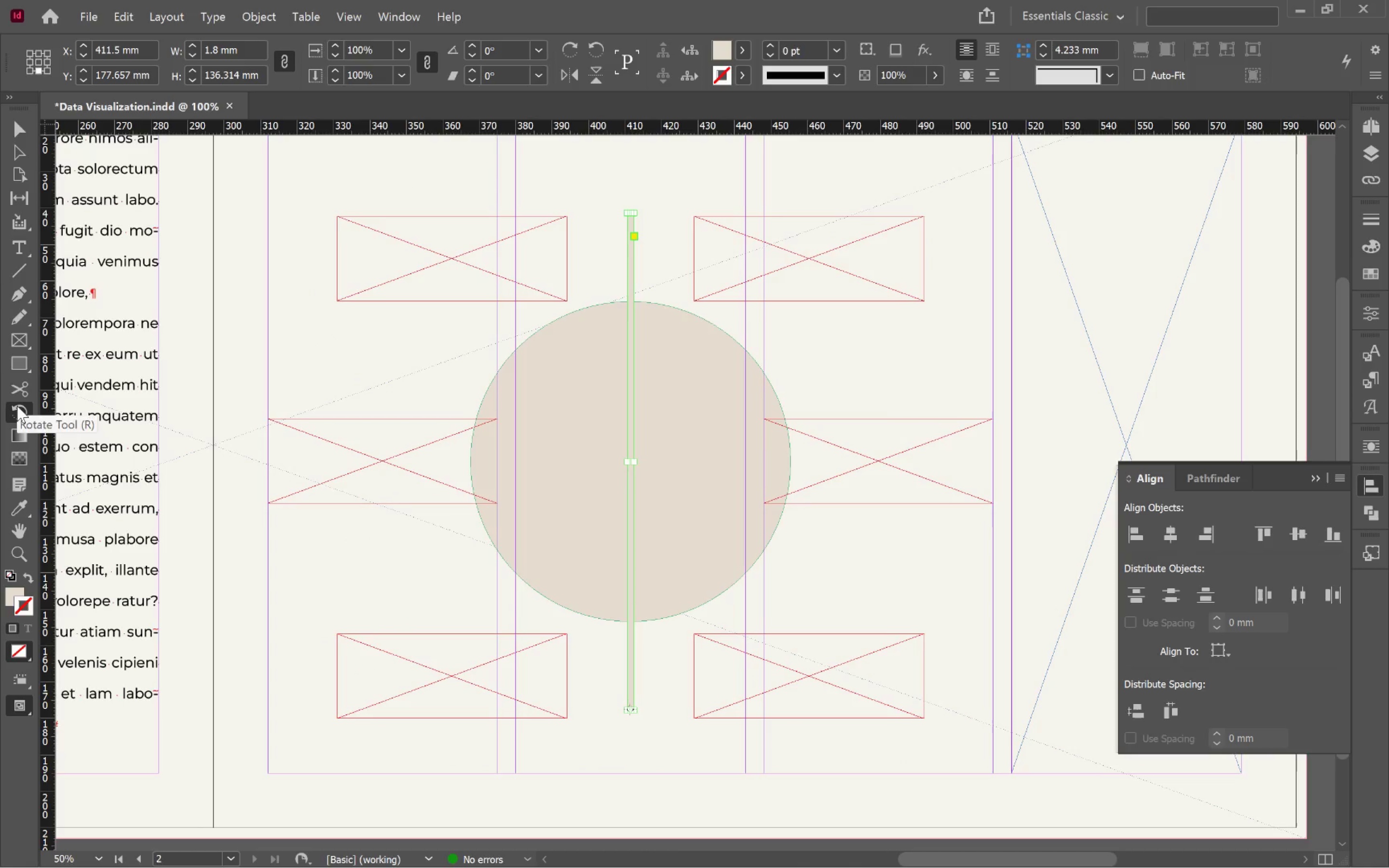 
double_click([17, 406])
 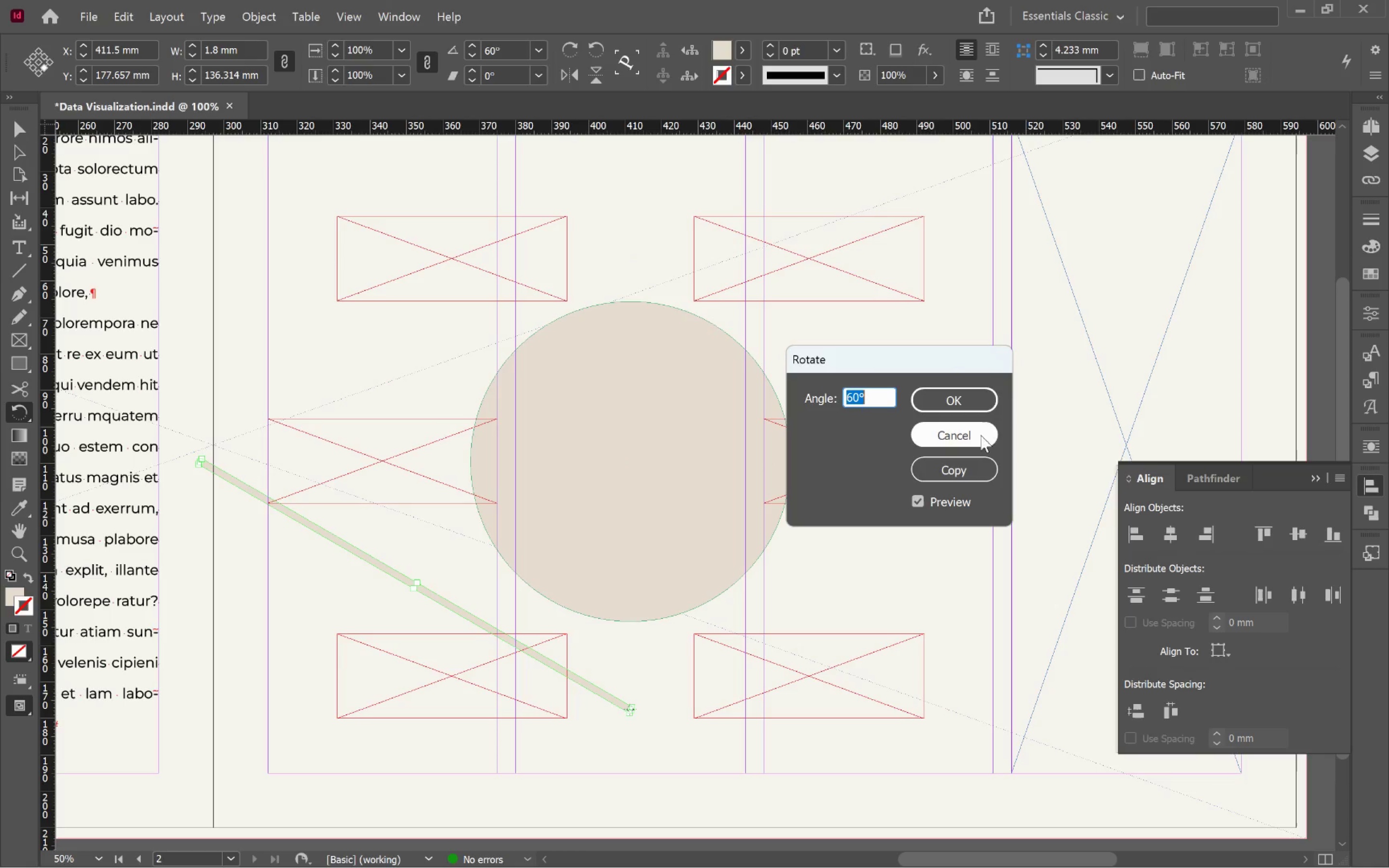 
left_click([946, 439])
 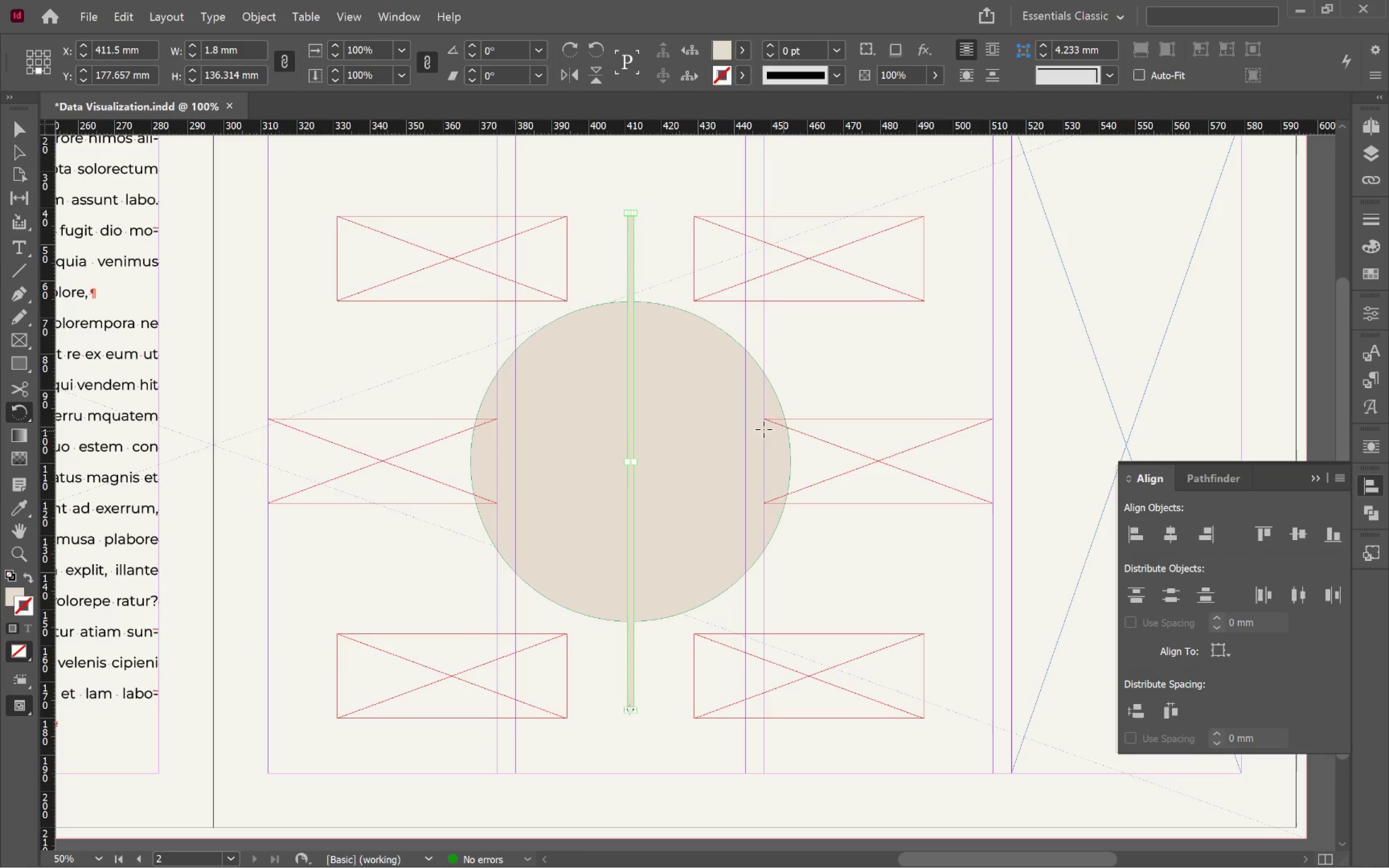 
hold_key(key=ControlLeft, duration=0.78)
 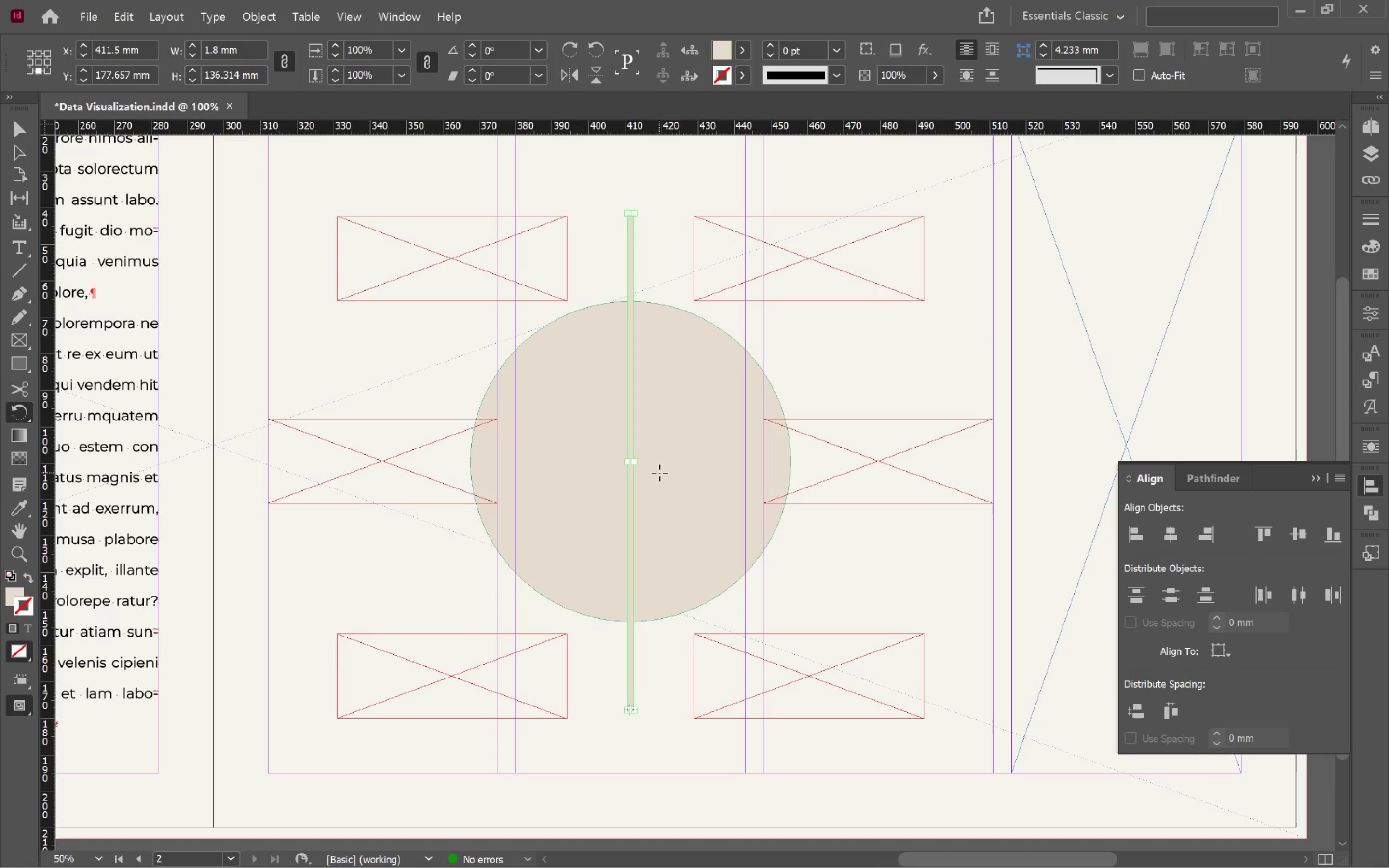 
hold_key(key=AltLeft, duration=4.87)
scroll: coordinate [634, 470], scroll_direction: up, amount: 8.0
 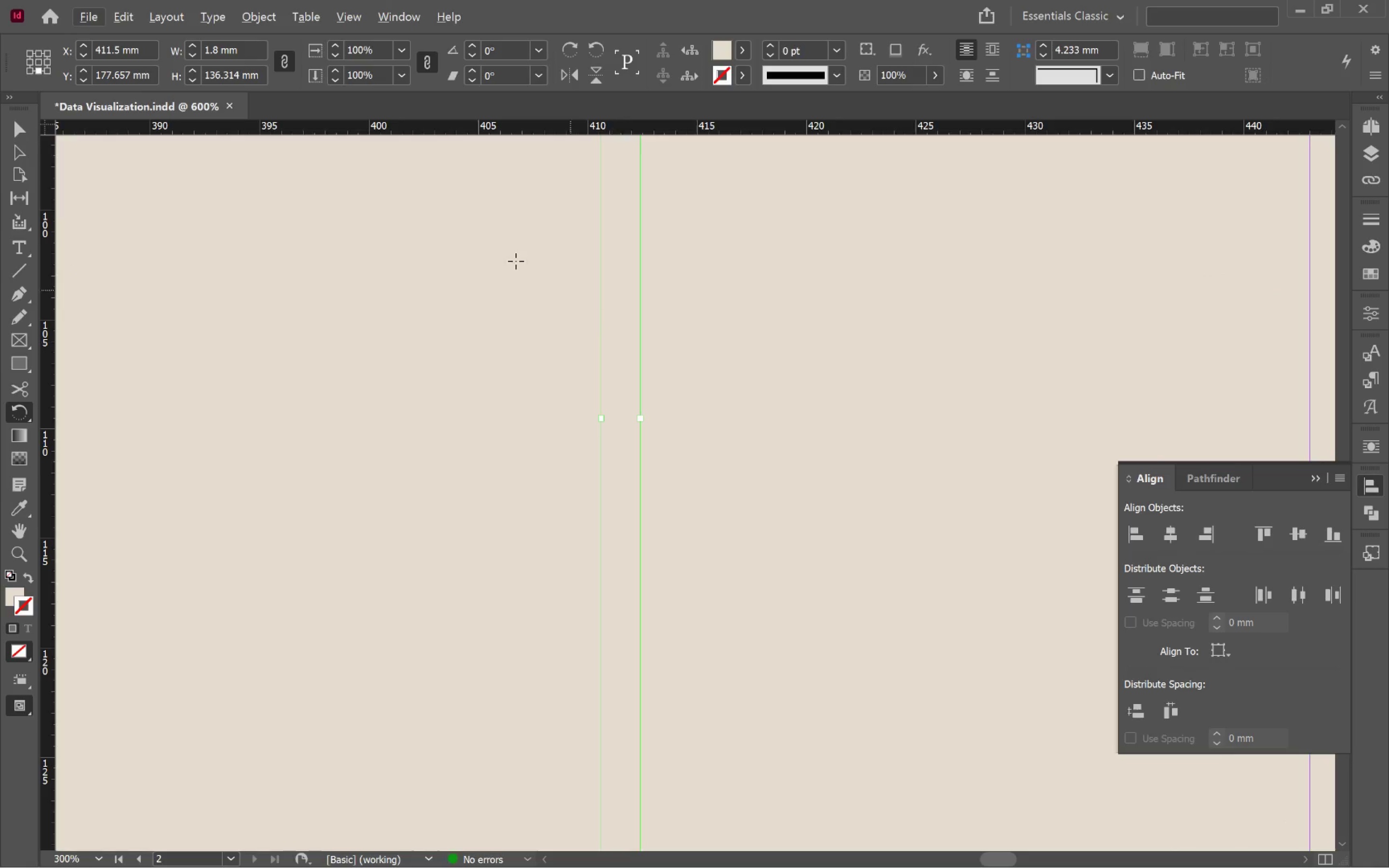 
left_click_drag(start_coordinate=[48, 245], to_coordinate=[618, 462])
 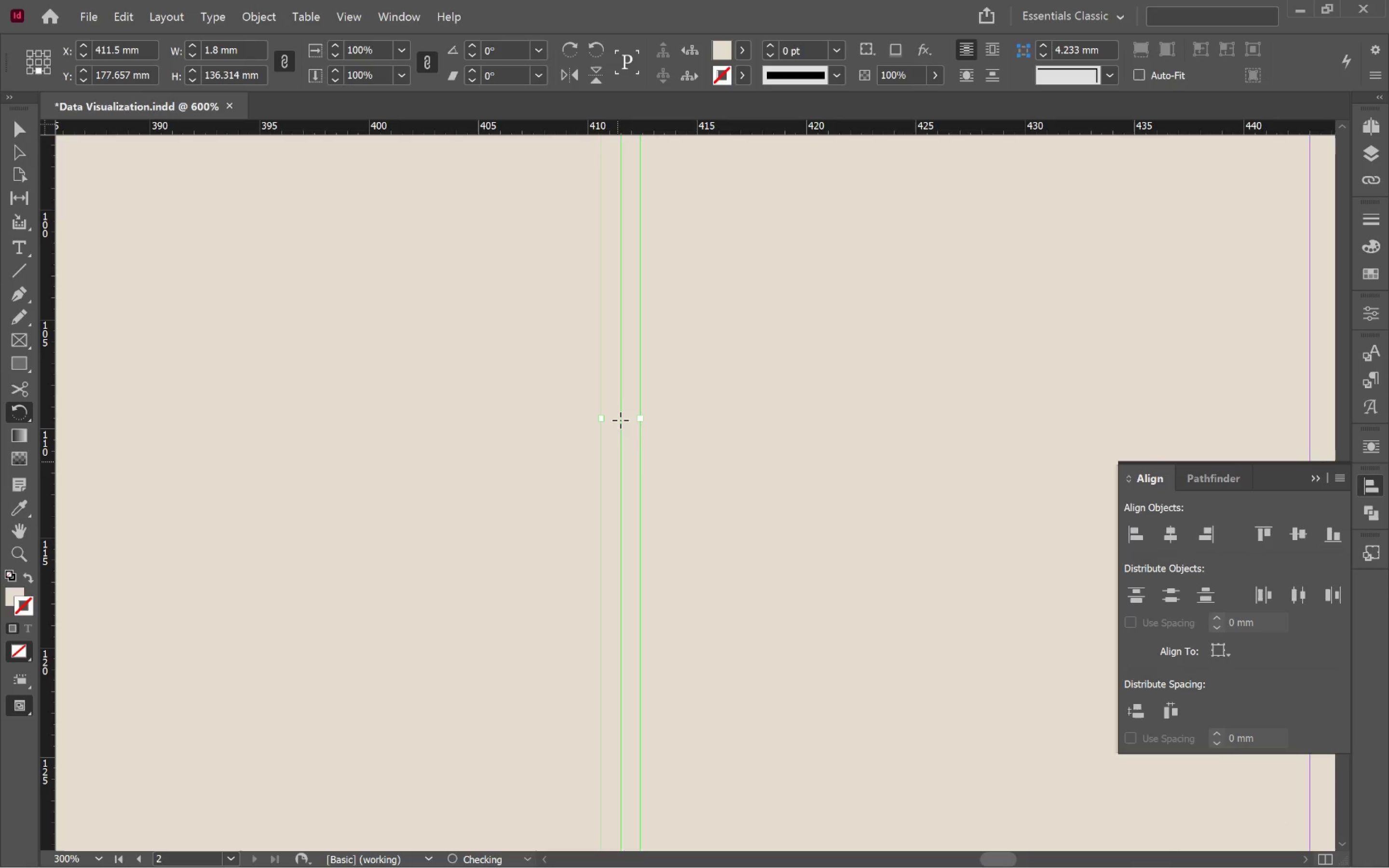 
hold_key(key=AltLeft, duration=1.03)
left_click([620, 420])
 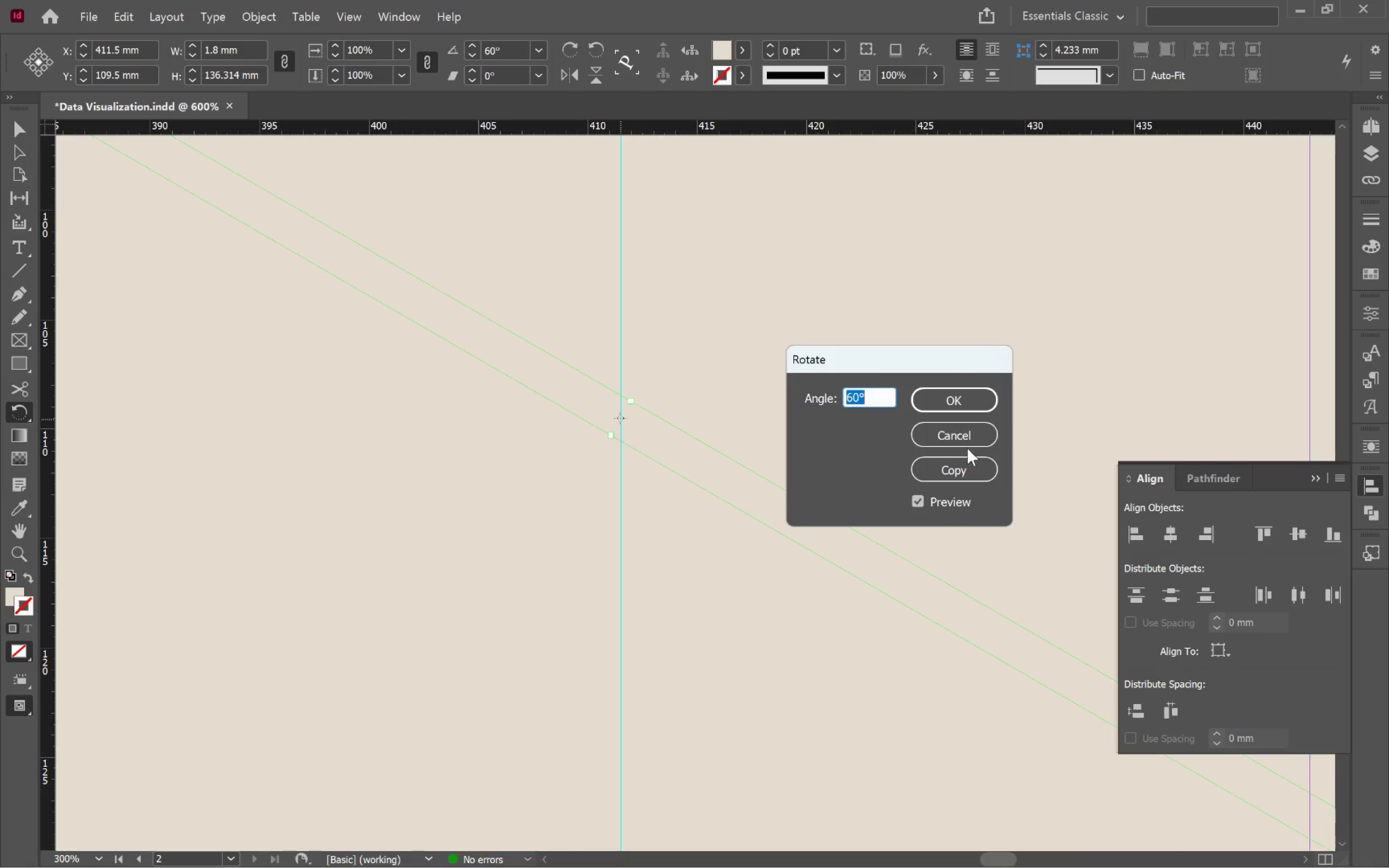 
hold_key(key=AltLeft, duration=5.51)
scroll: coordinate [805, 445], scroll_direction: down, amount: 7.0
 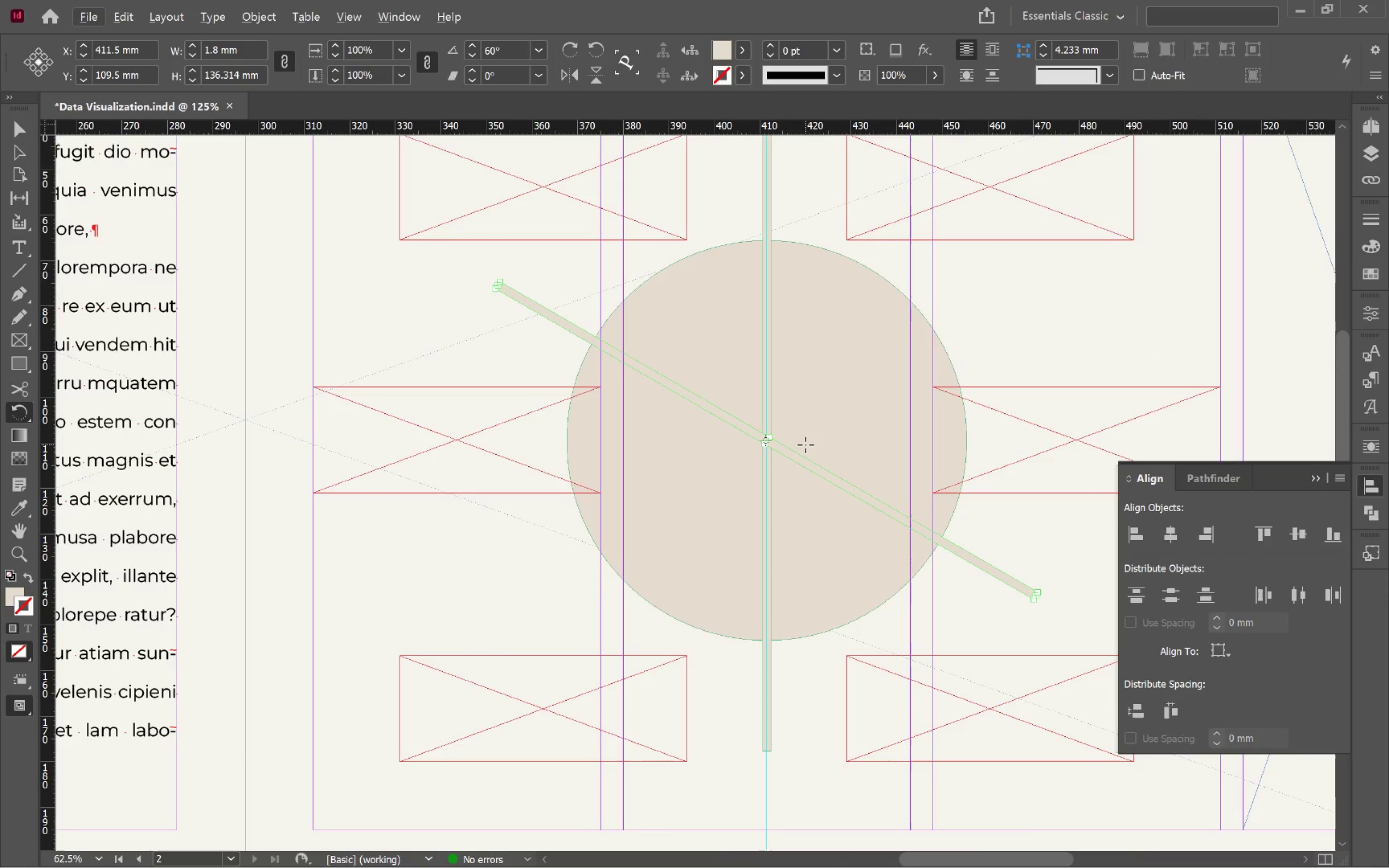 
key(Control+0)
 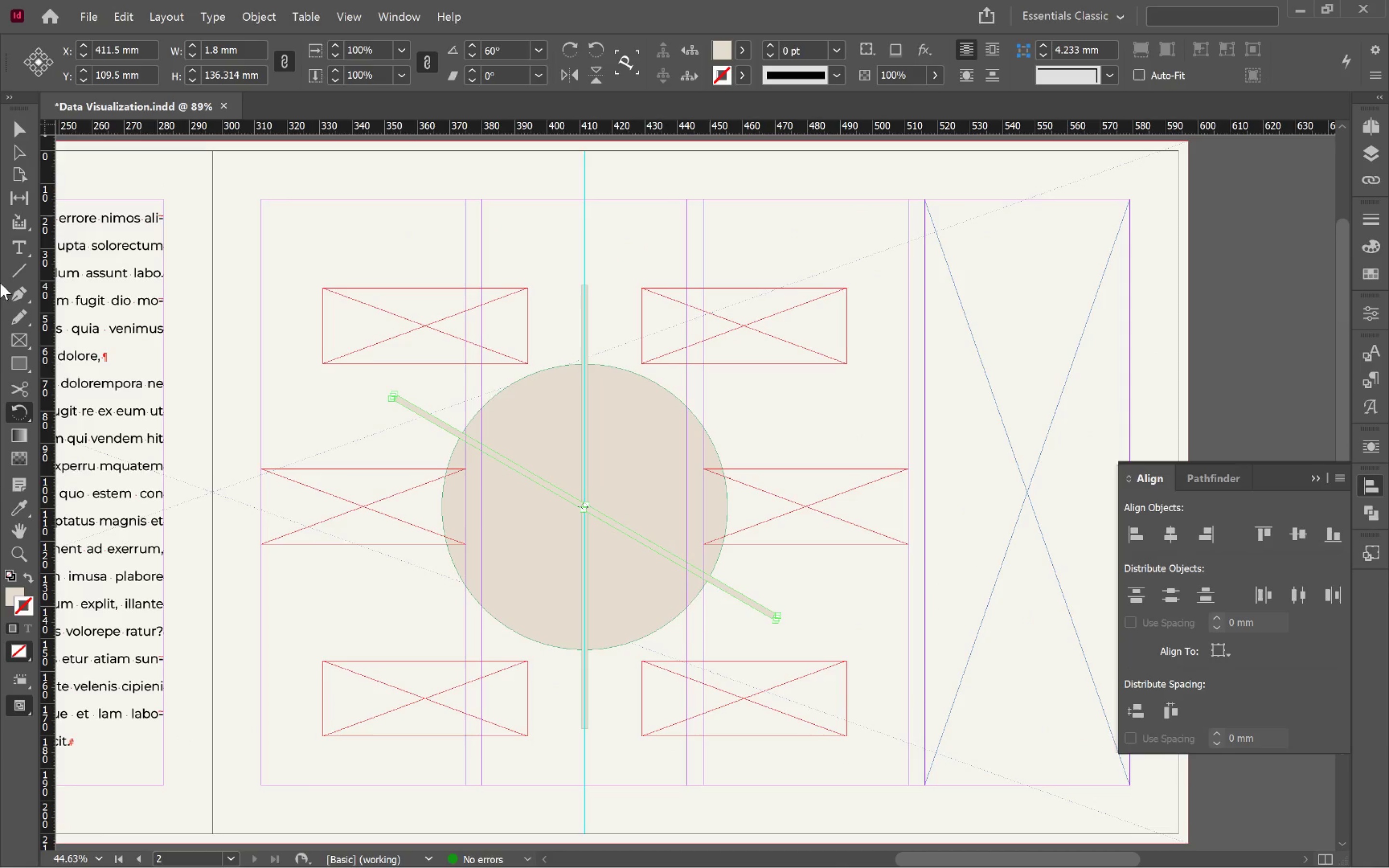 
double_click([18, 414])
 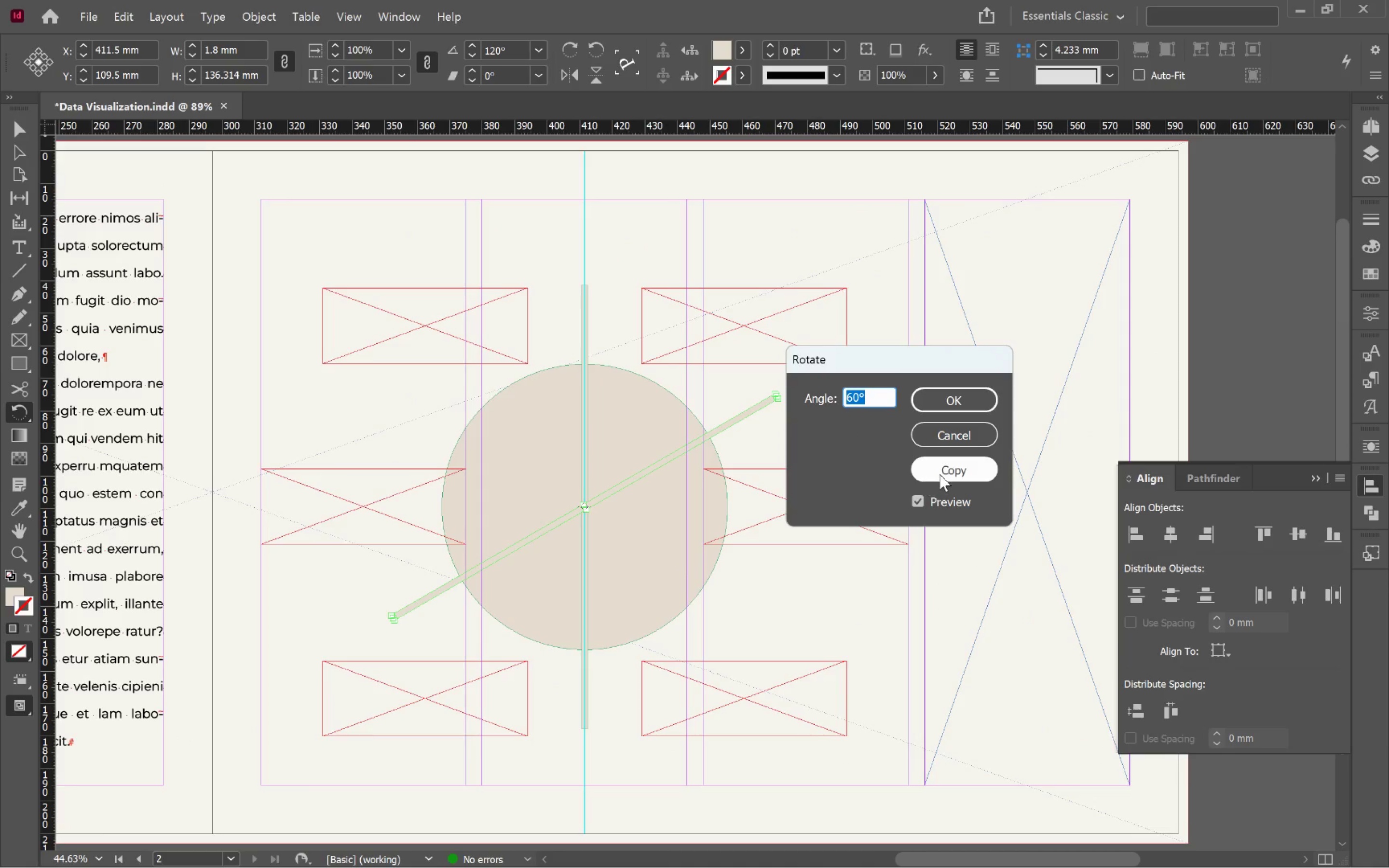 
left_click([943, 474])
 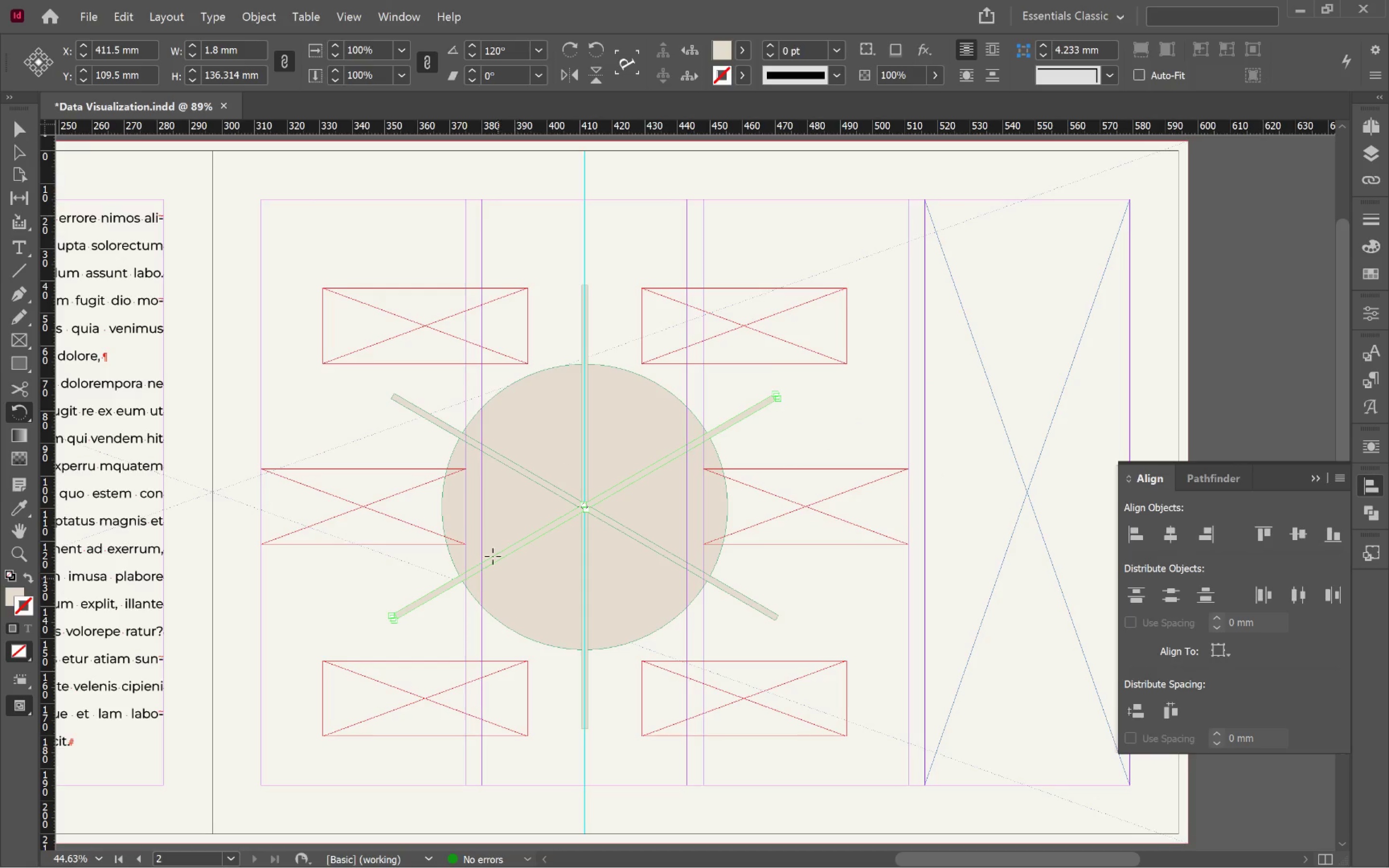 
key(V)
 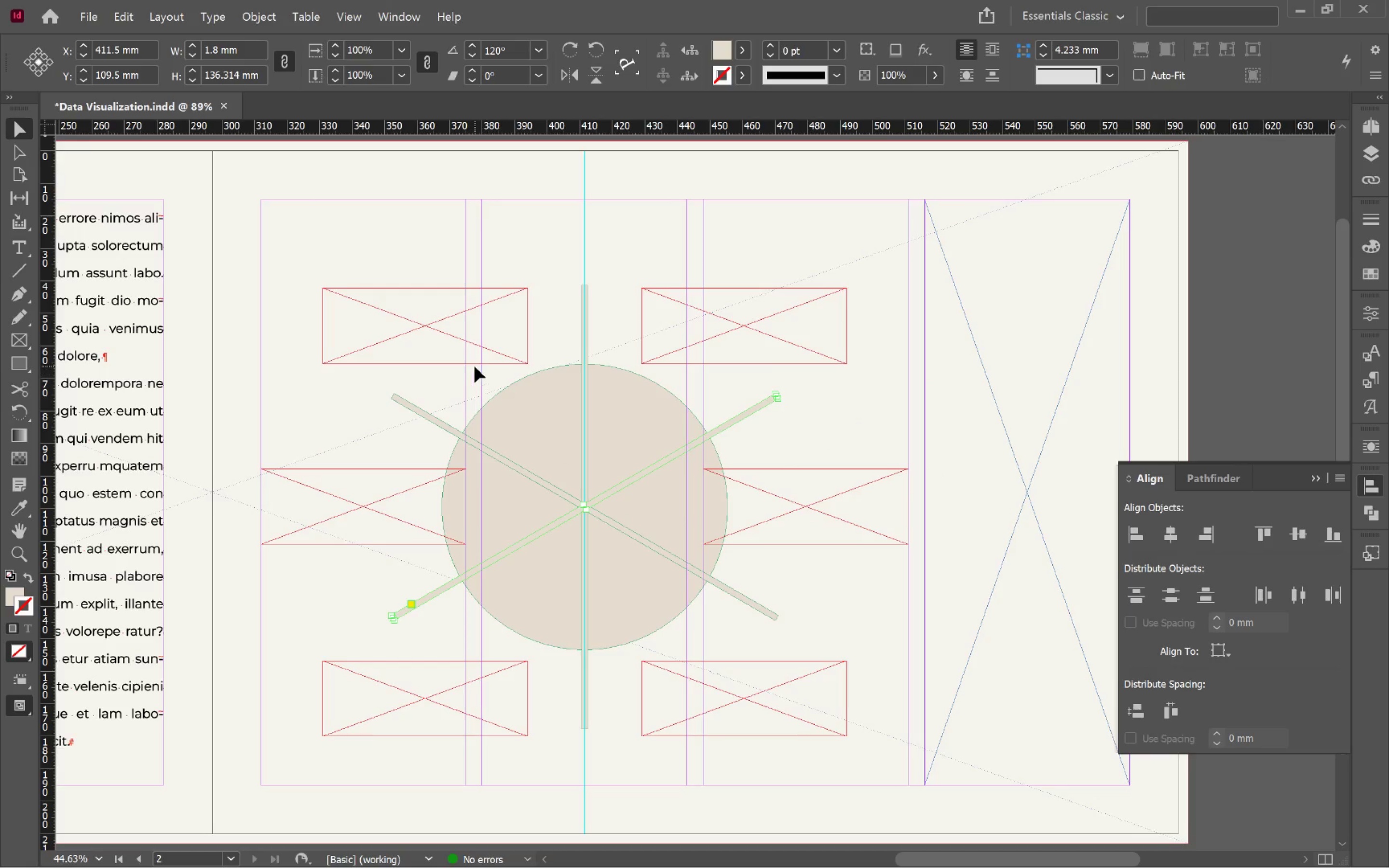 
left_click_drag(start_coordinate=[474, 366], to_coordinate=[703, 699])
 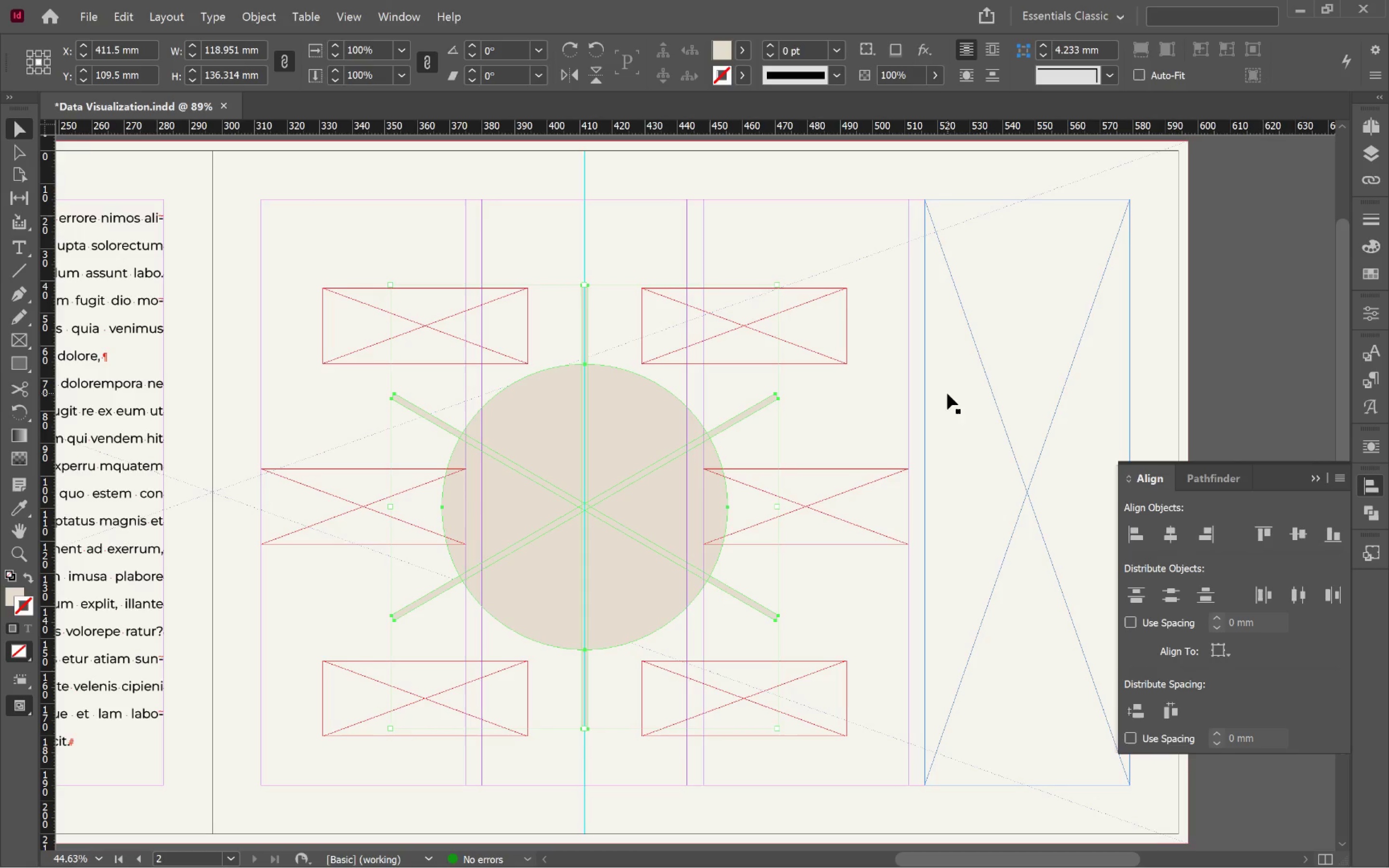 
wait(15.18)
 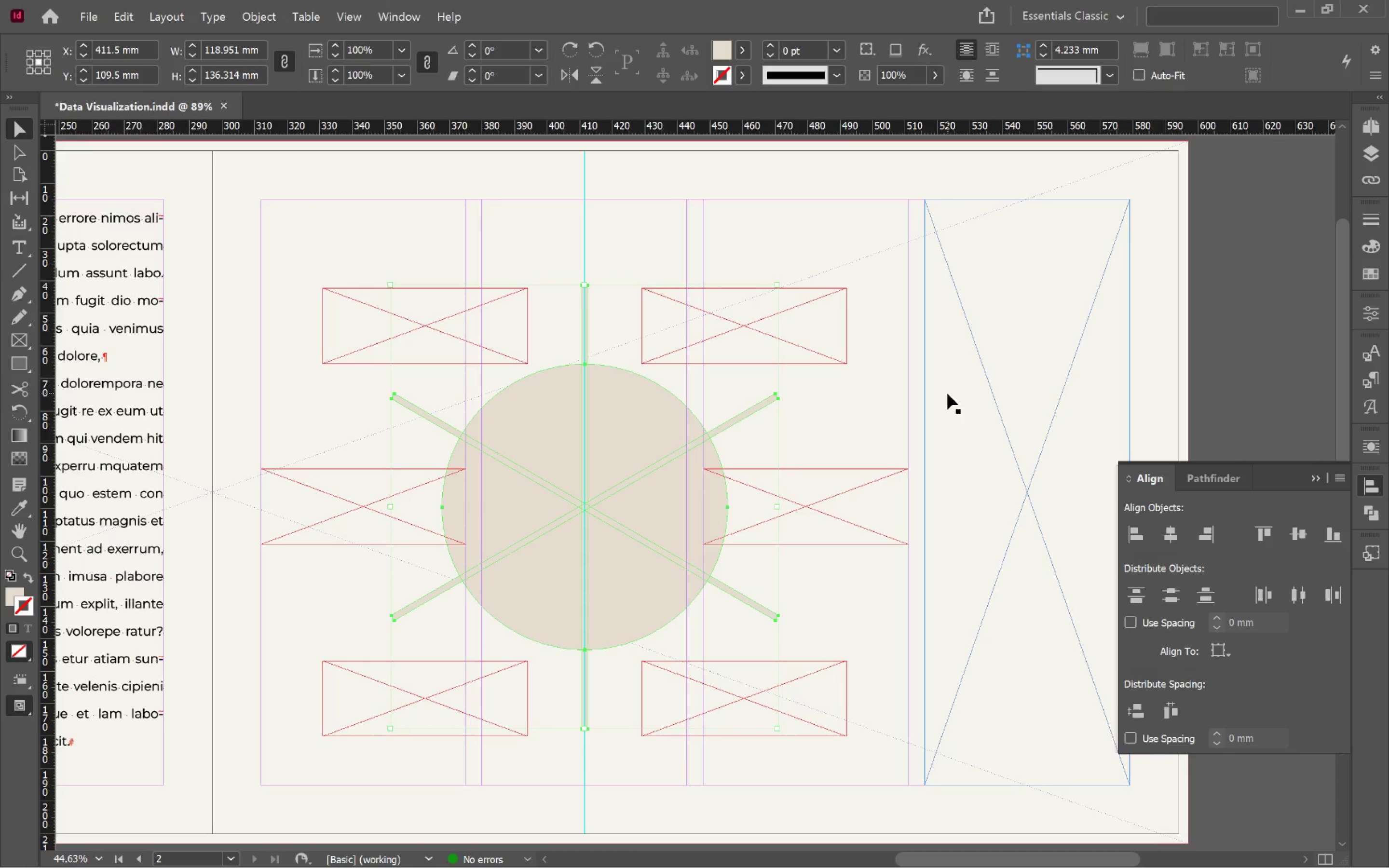 
left_click([752, 602])
 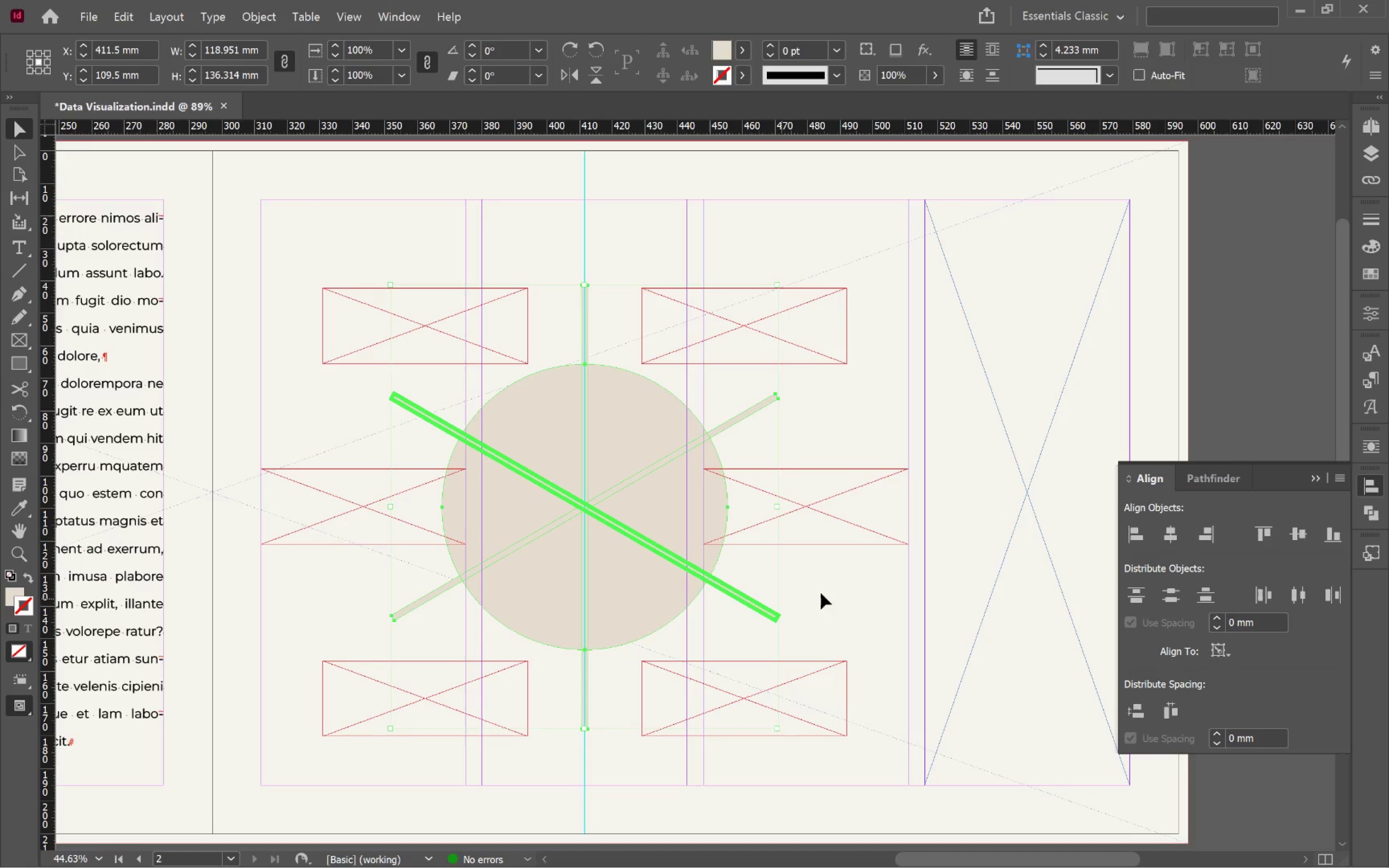 
left_click([831, 585])
 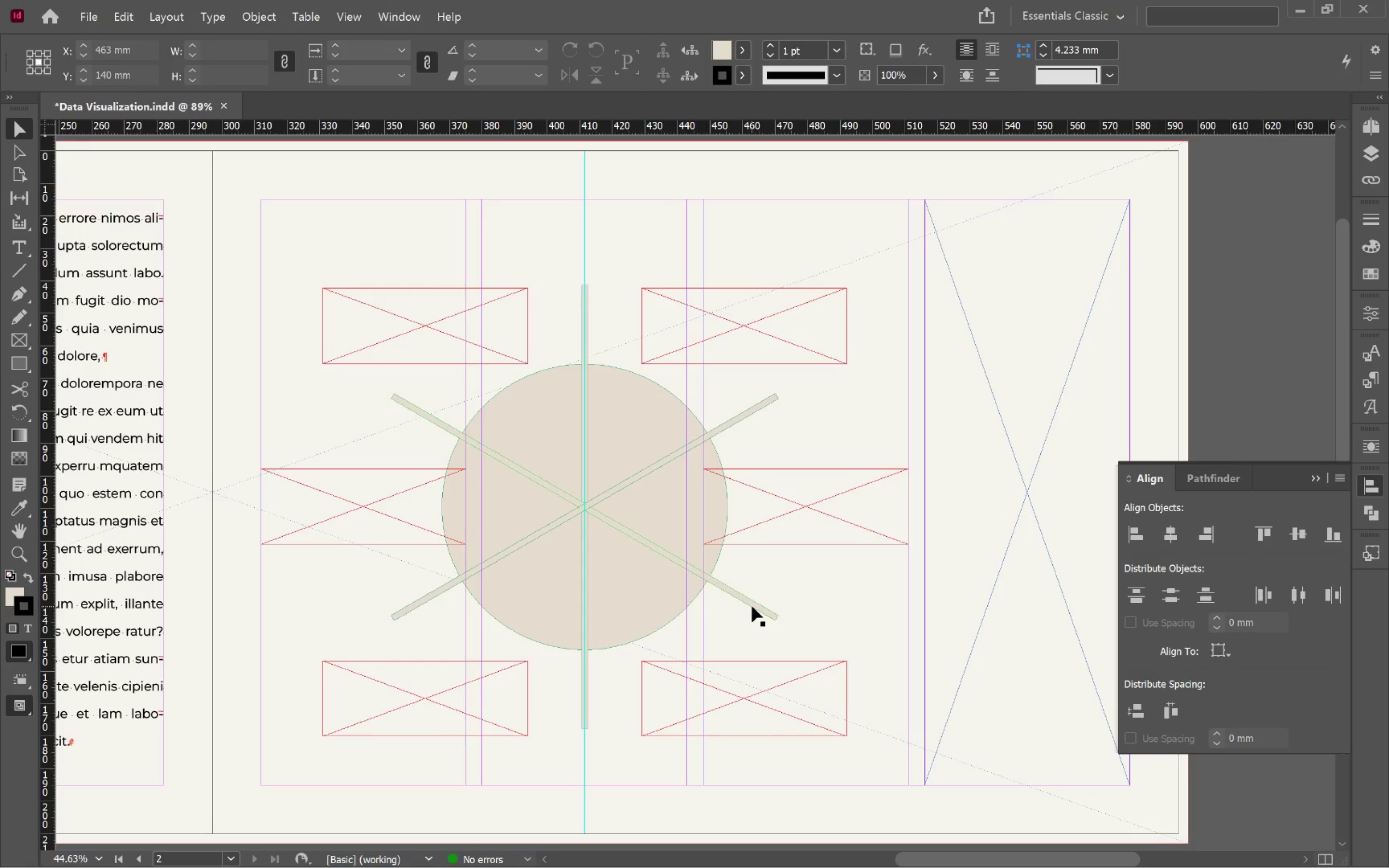 
left_click([755, 606])
 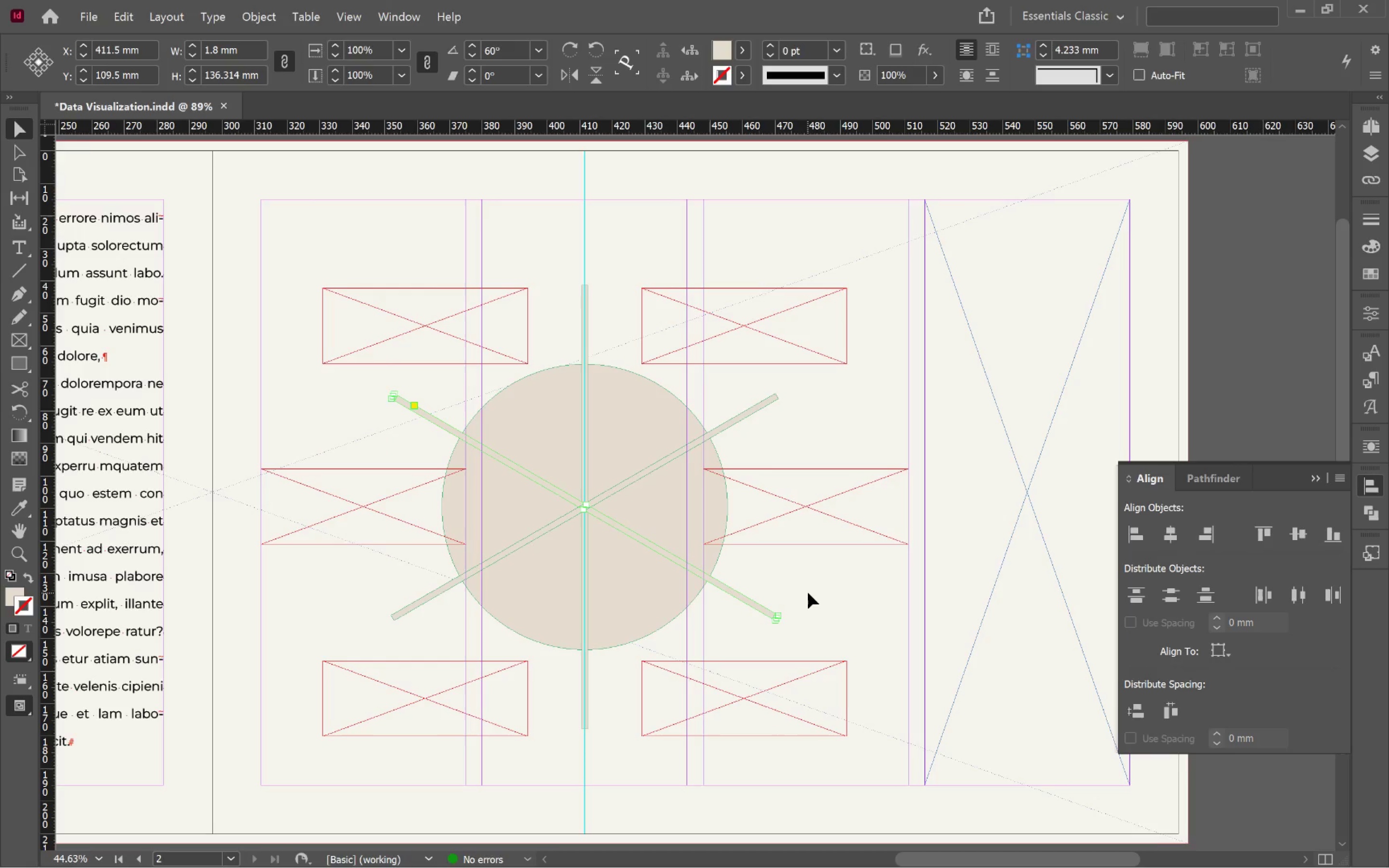 
key(Backspace)
 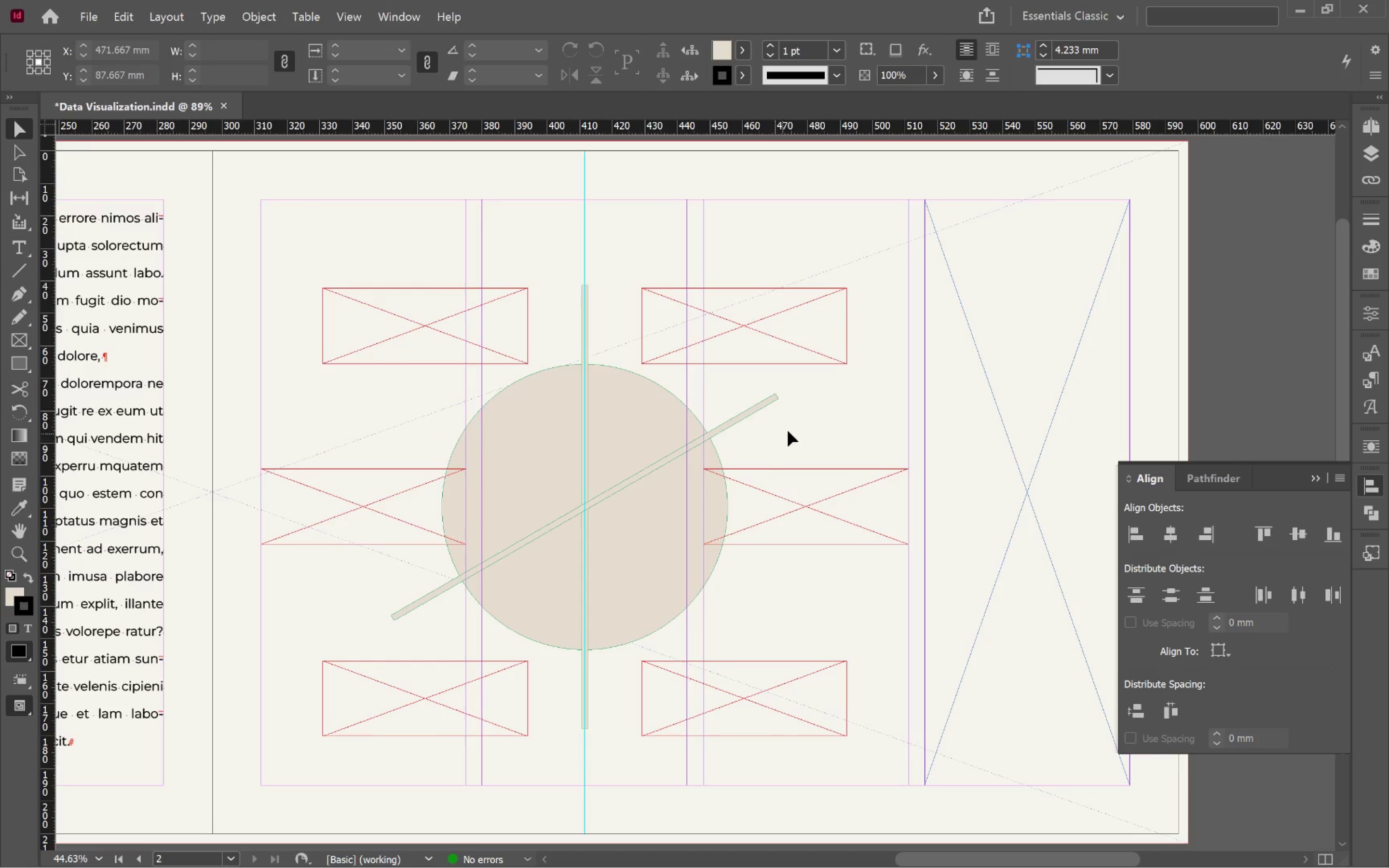 
left_click_drag(start_coordinate=[786, 441], to_coordinate=[528, 358])
 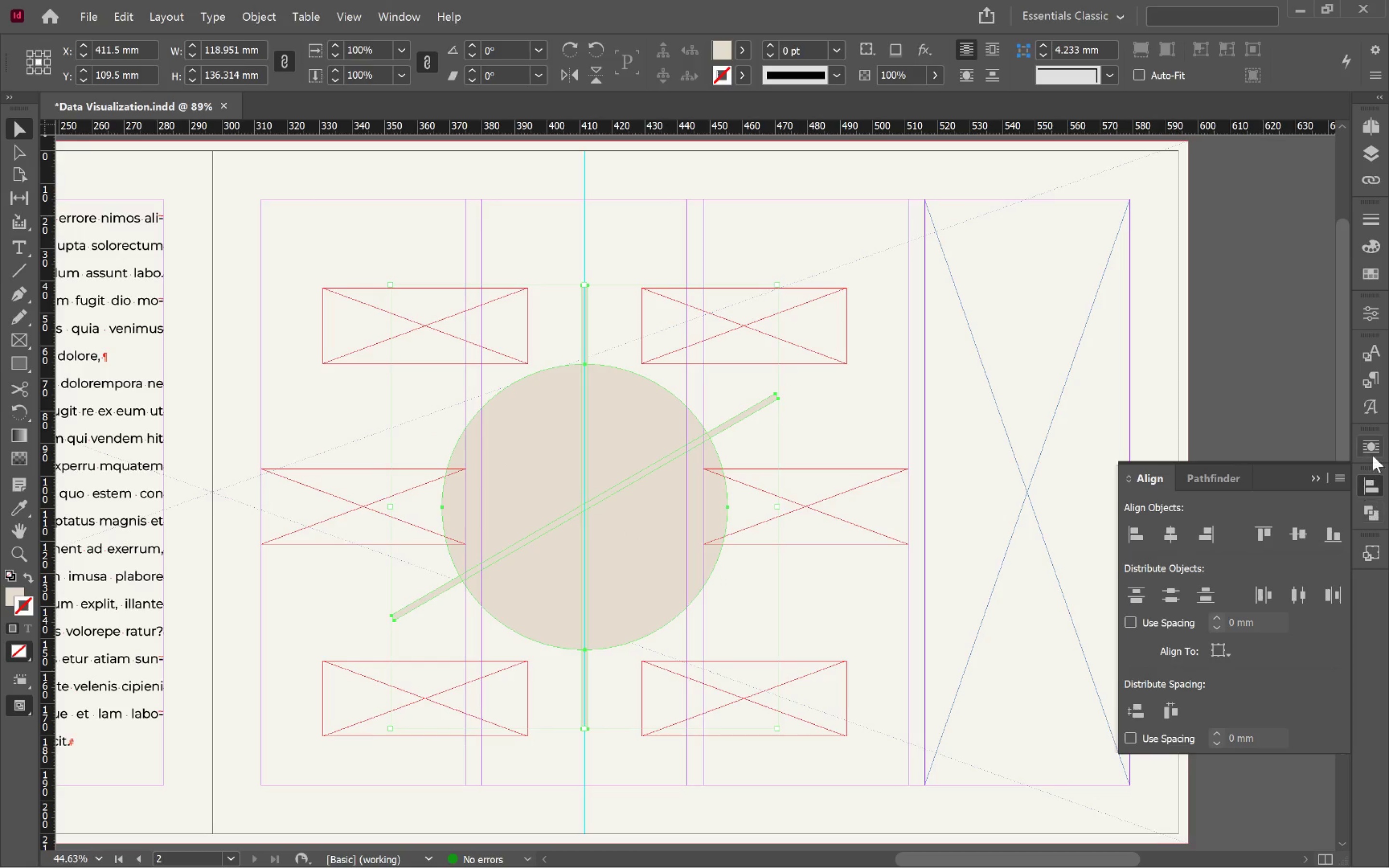 
left_click([1373, 514])
 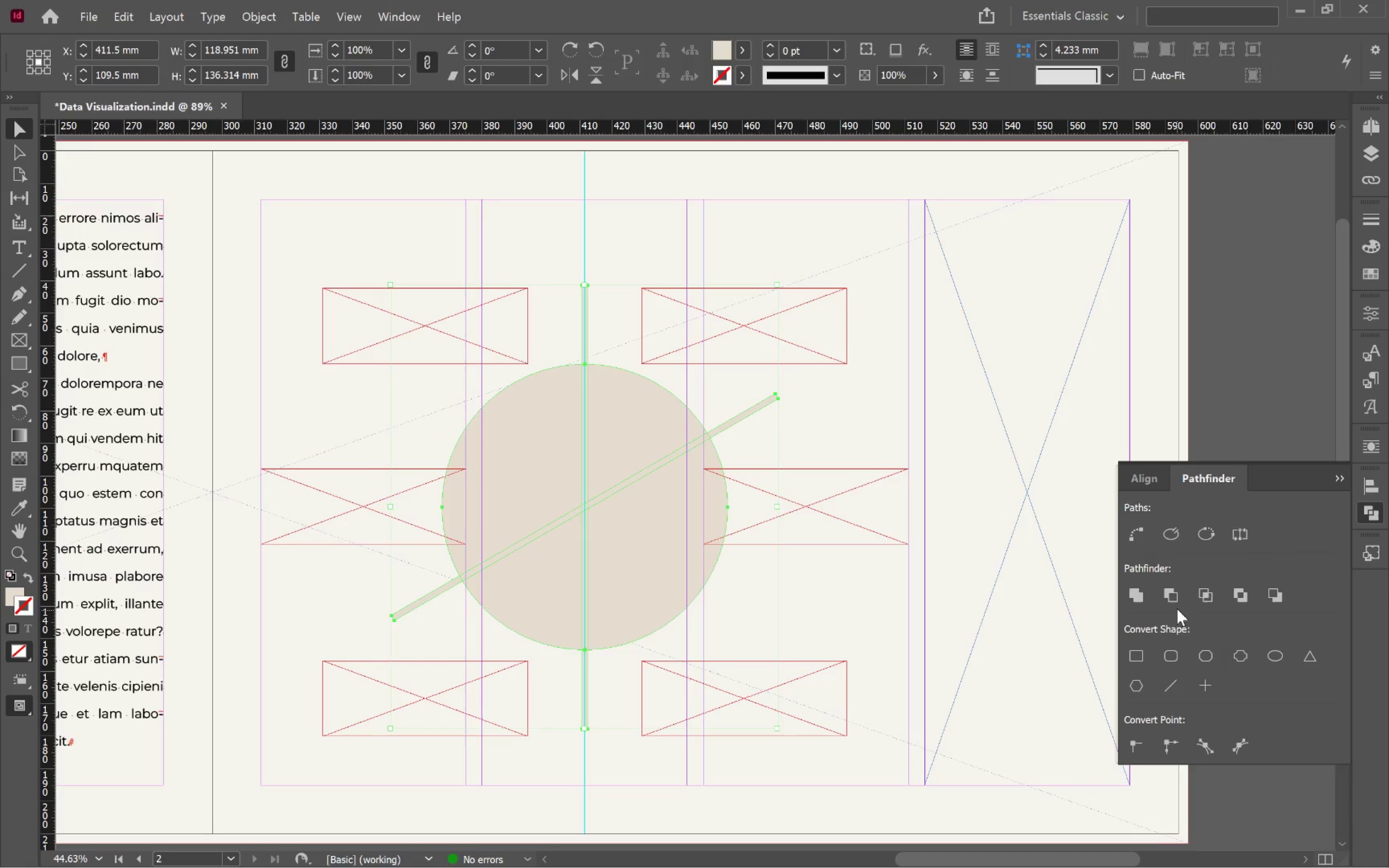 
left_click([1173, 597])
 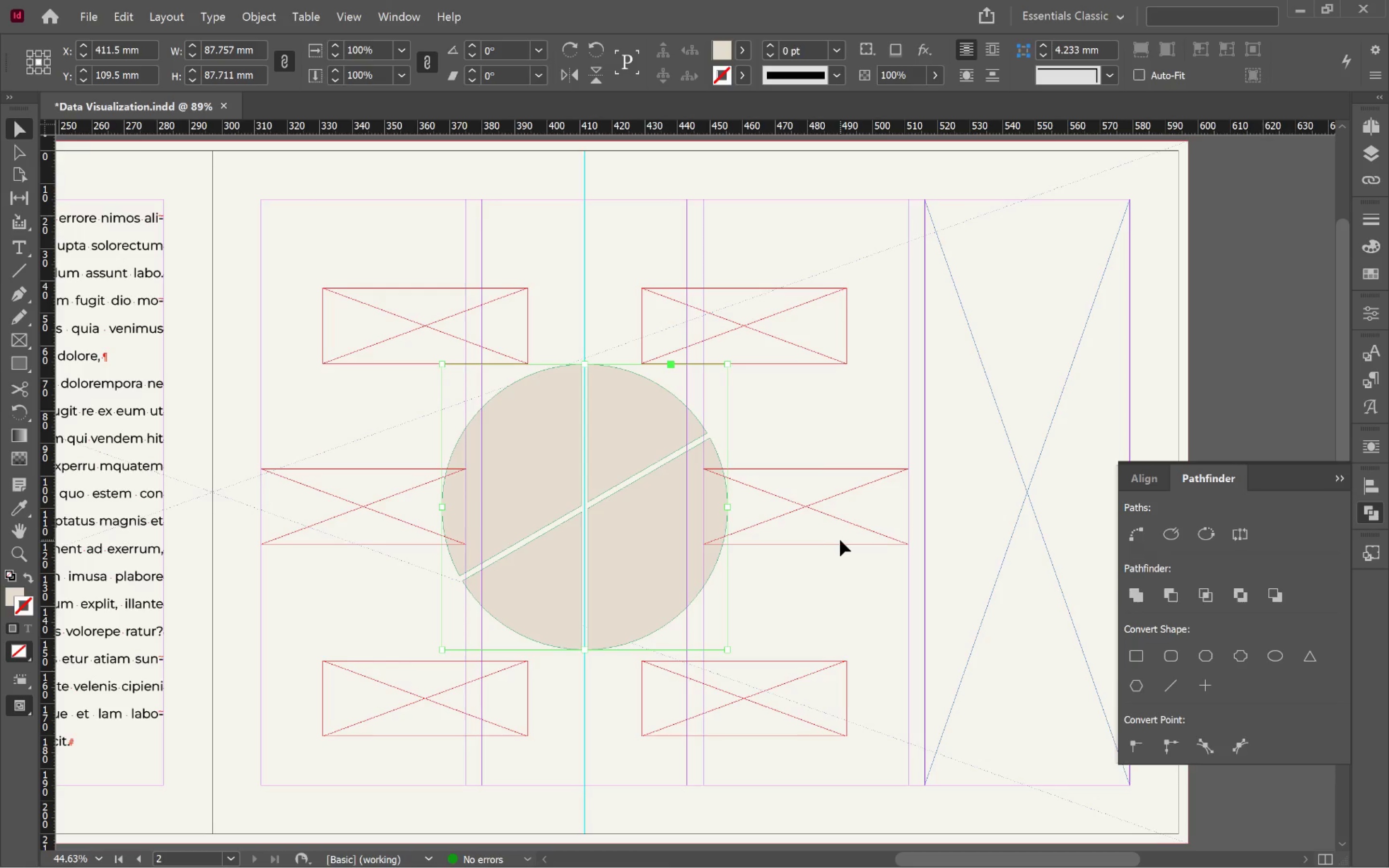 
key(Control+Z)
 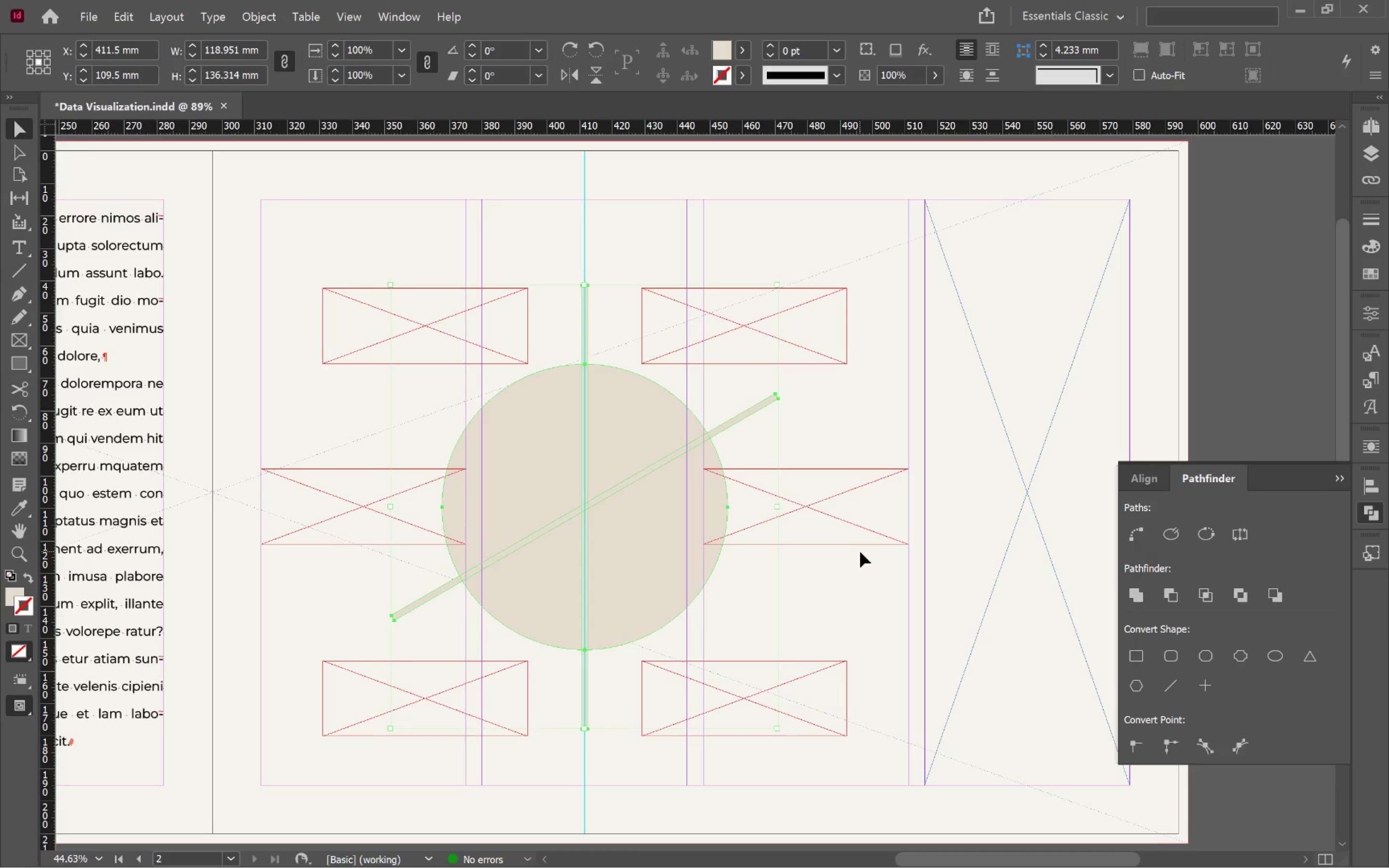 
key(Control+Z)
 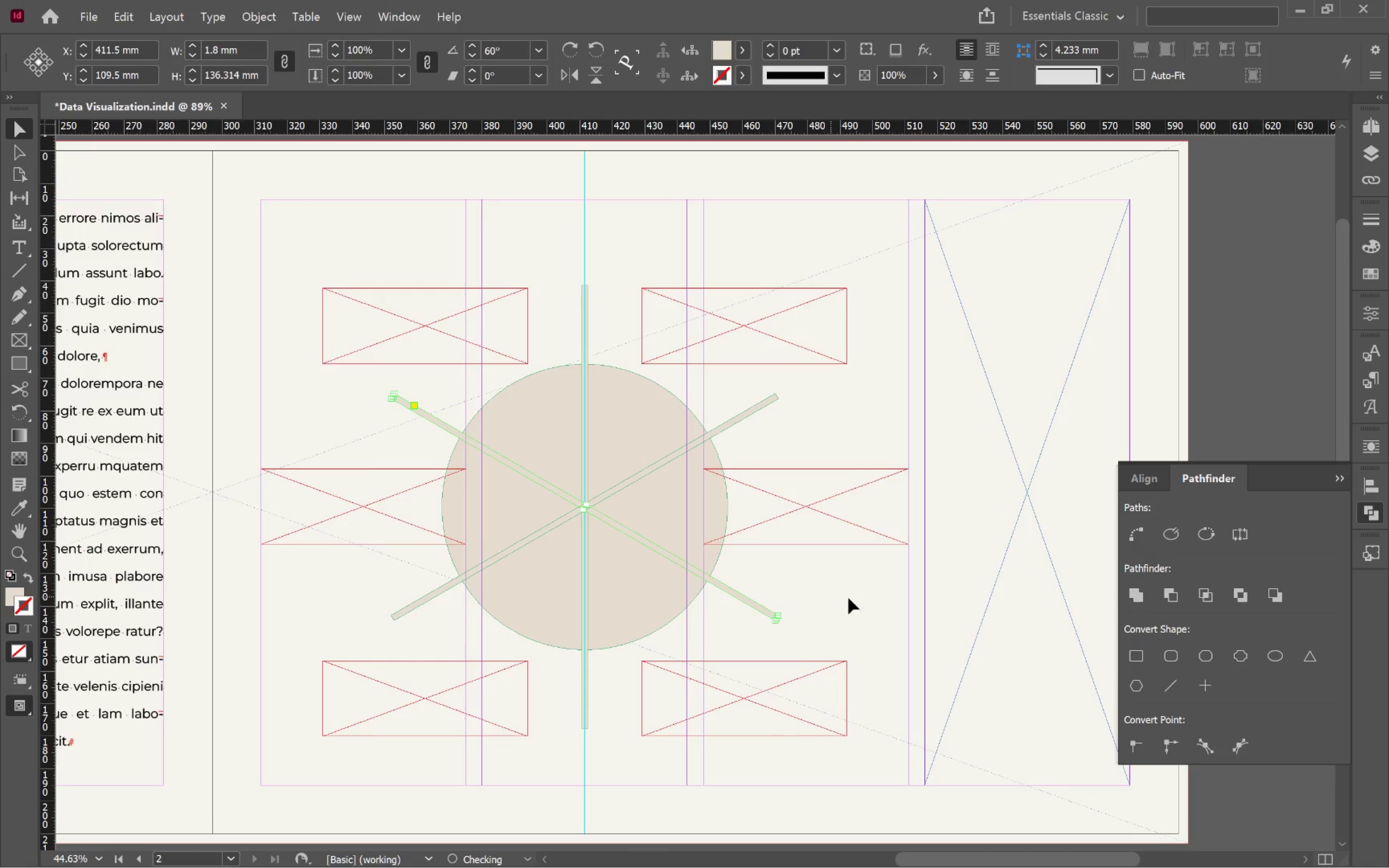 
left_click([867, 597])
 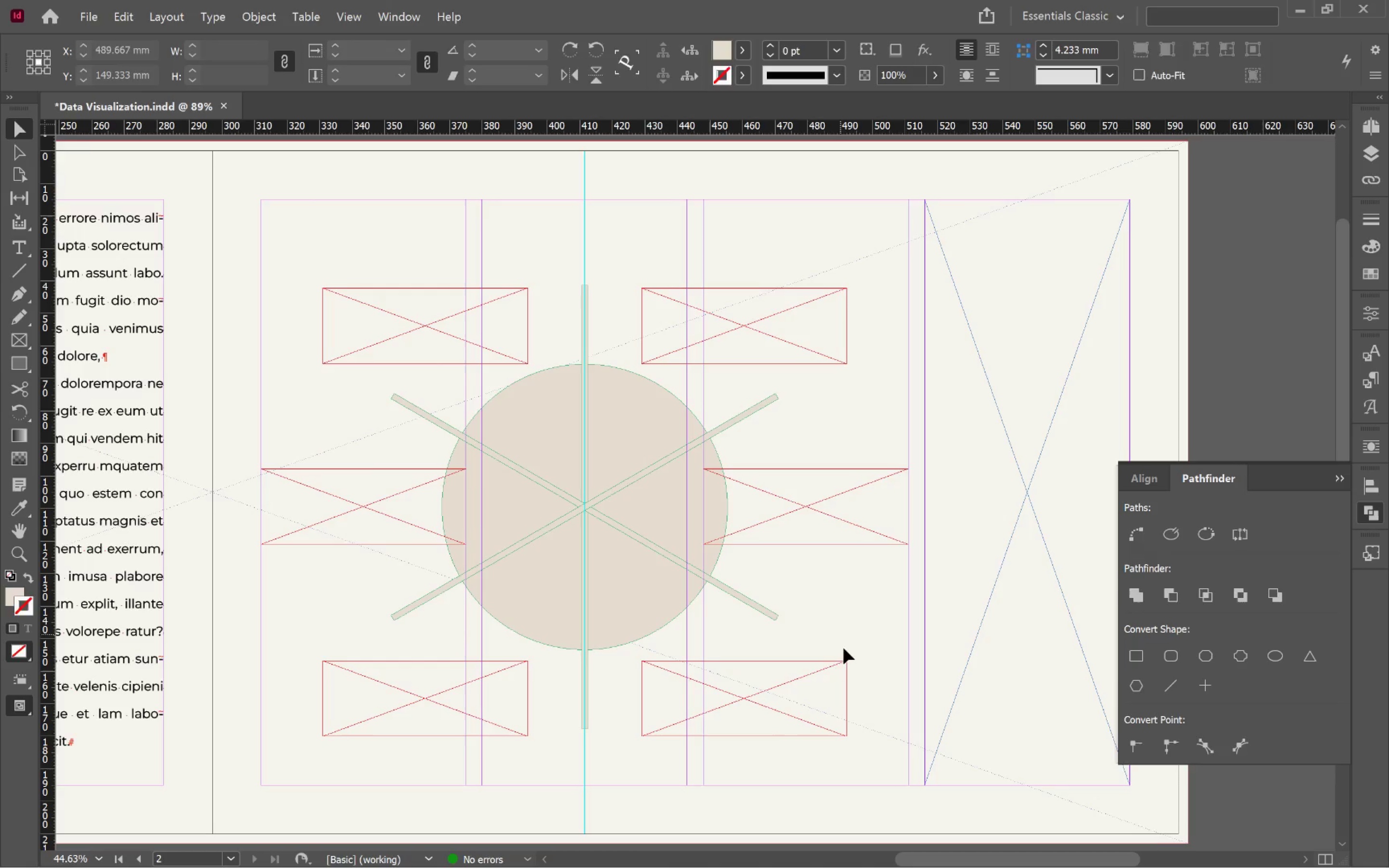 
left_click_drag(start_coordinate=[845, 651], to_coordinate=[402, 378])
 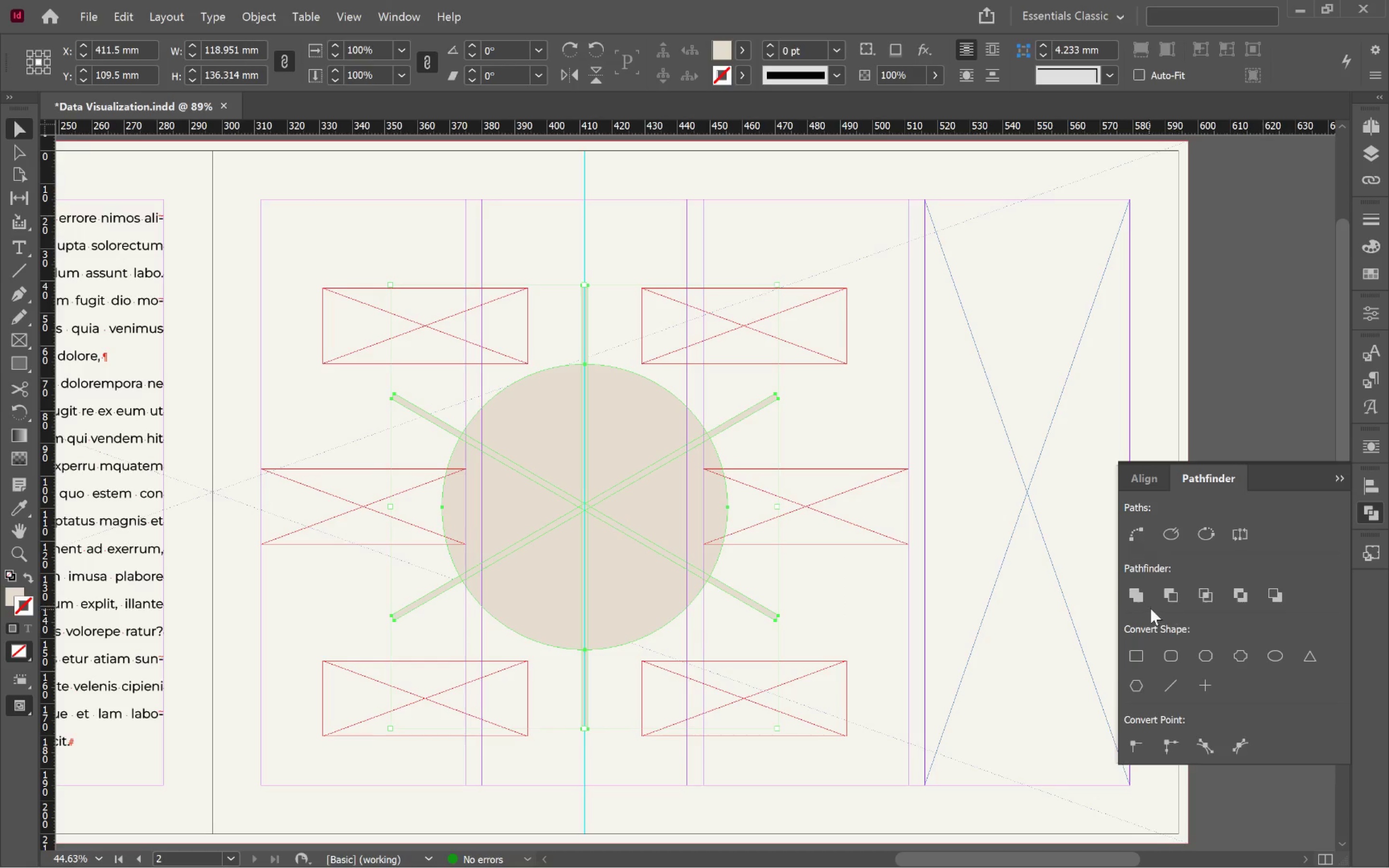 
left_click([1169, 598])
 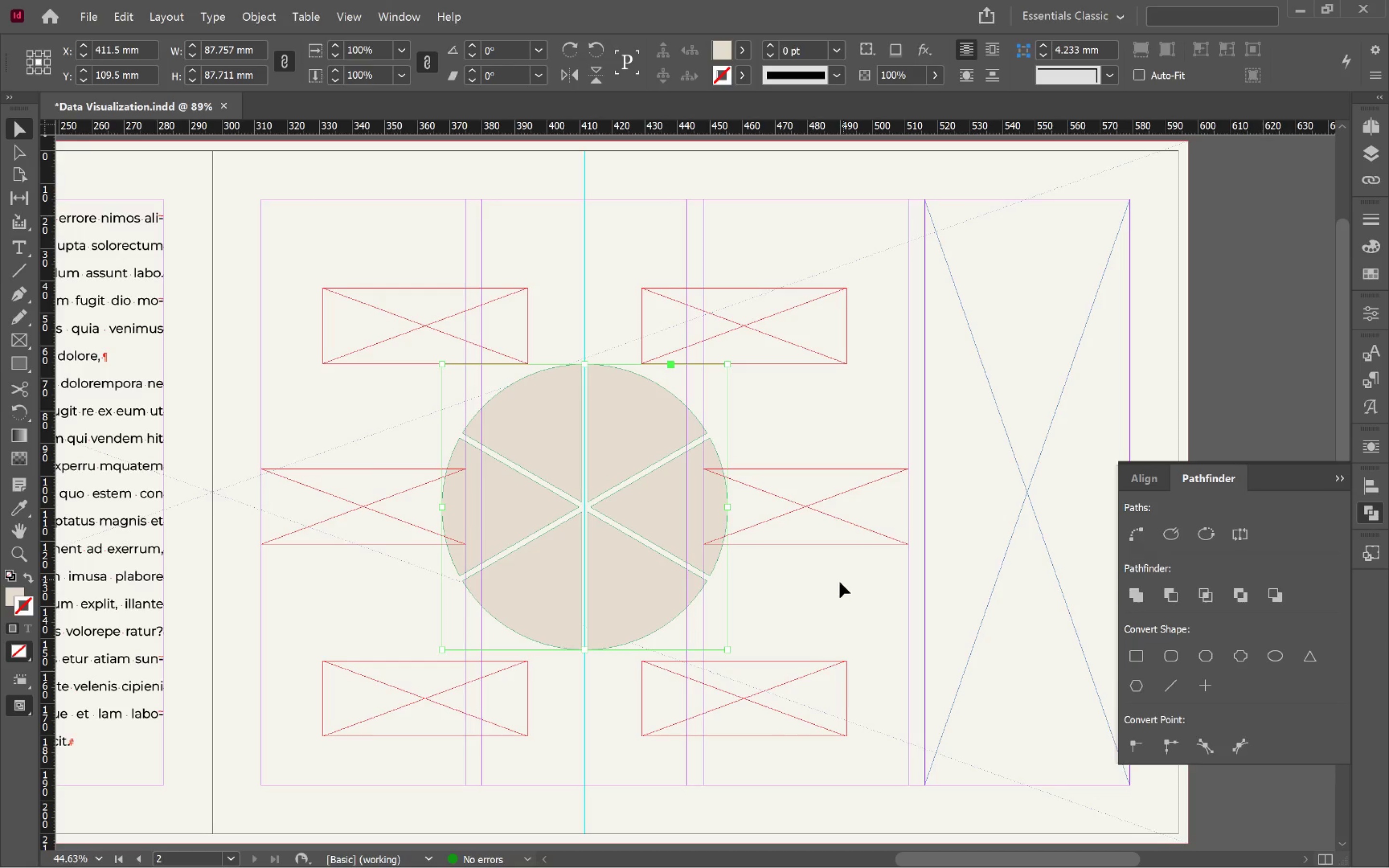 
left_click([836, 598])
 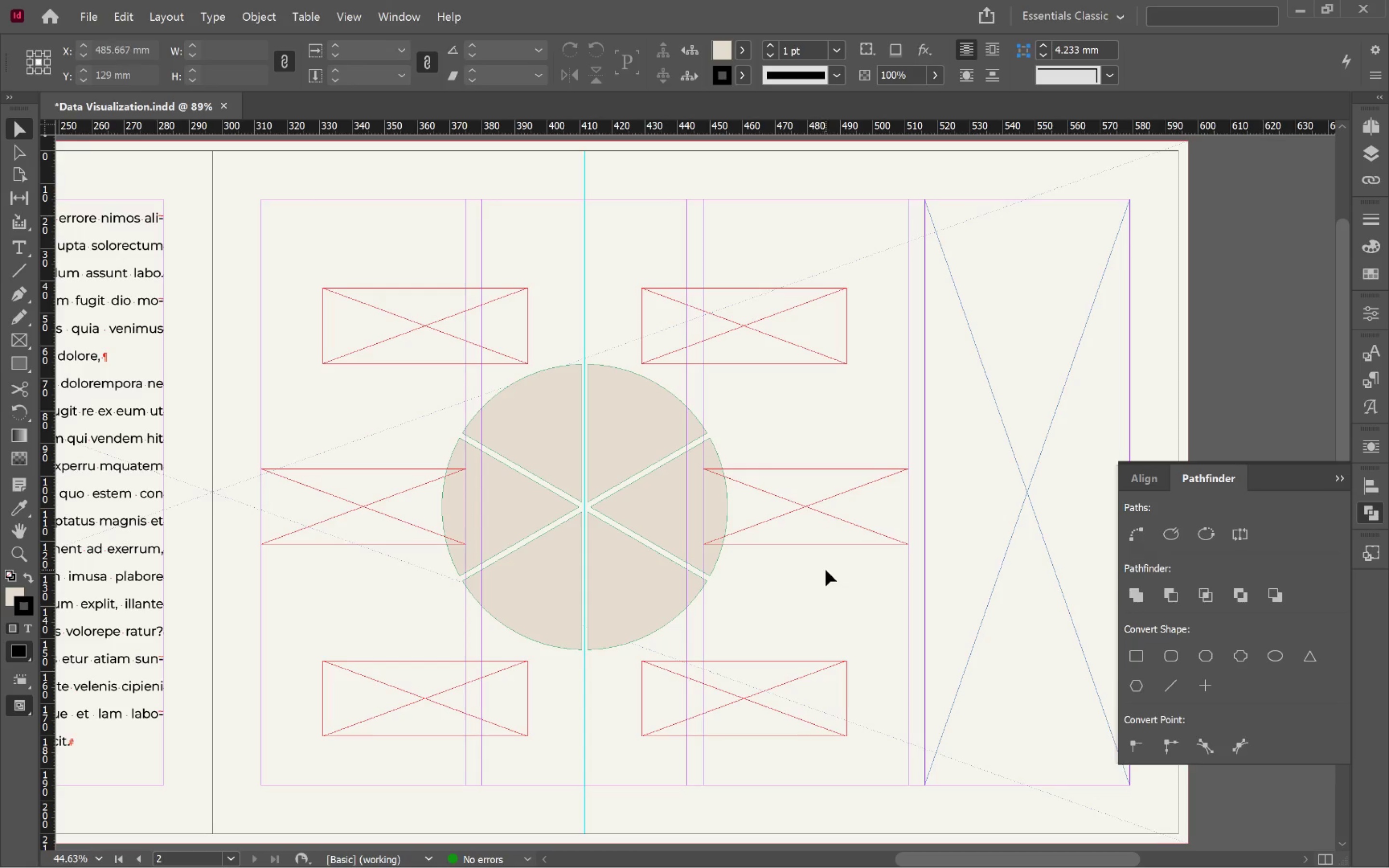 
wait(5.72)
 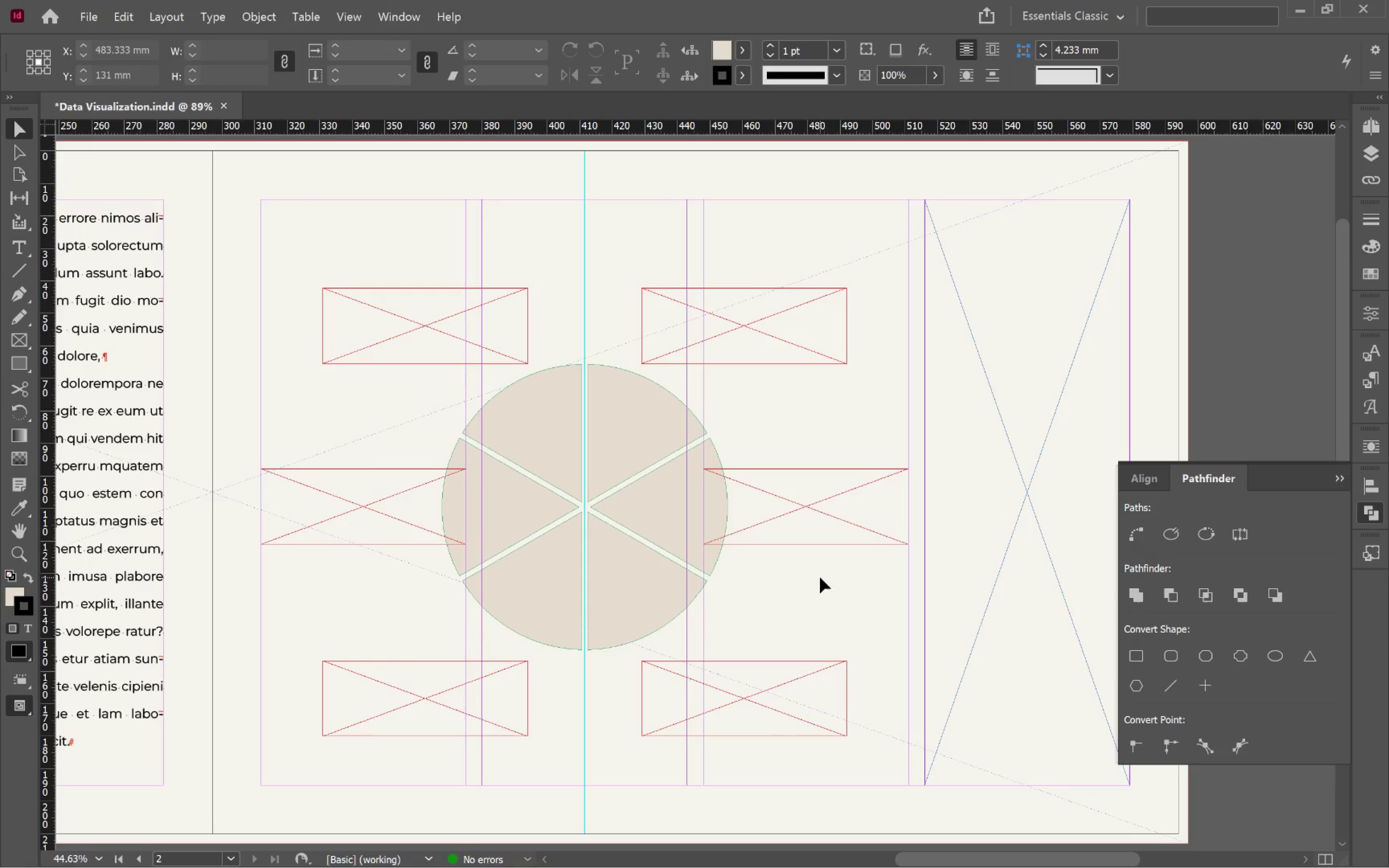 
left_click([635, 464])
 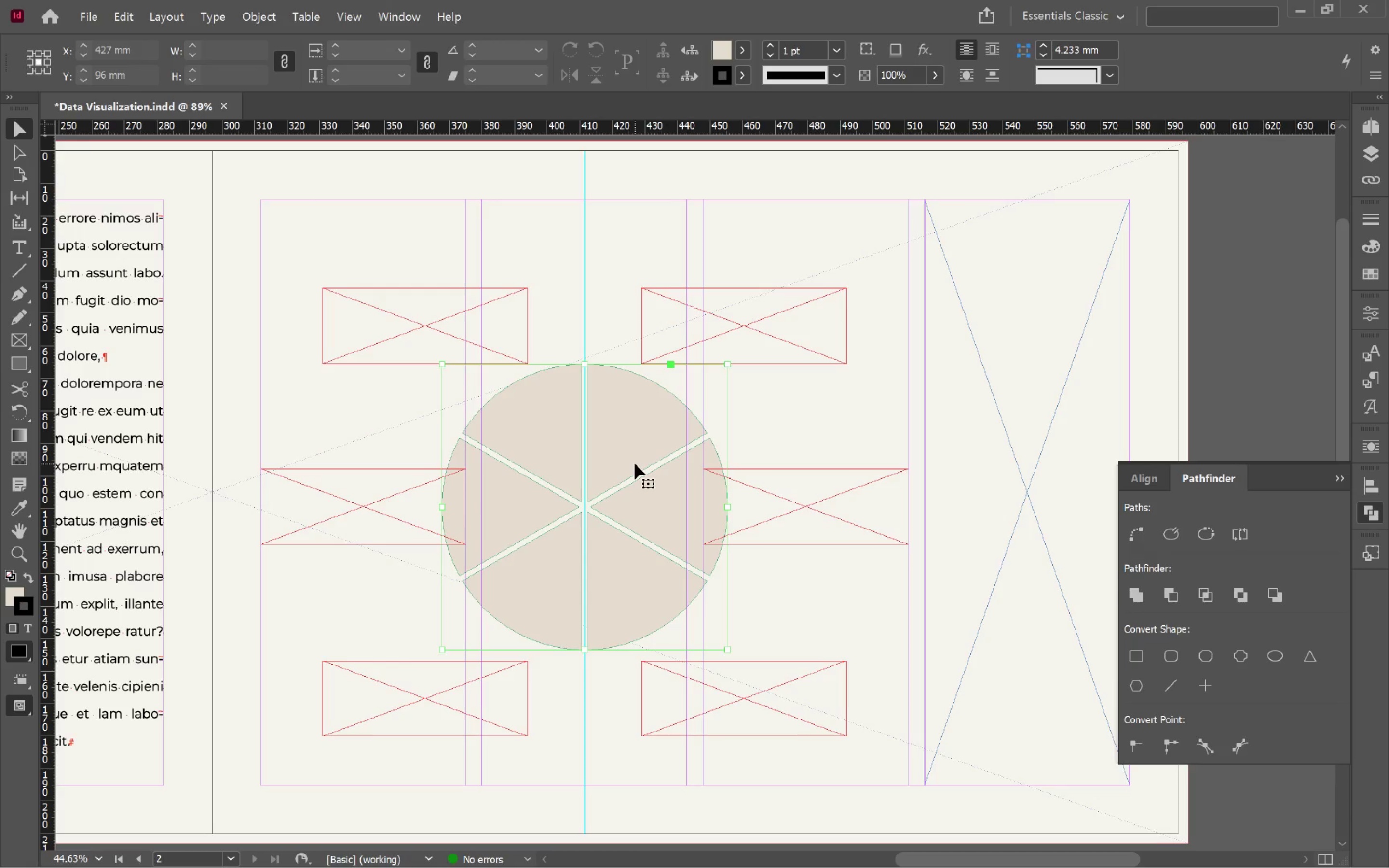 
right_click([635, 463])
 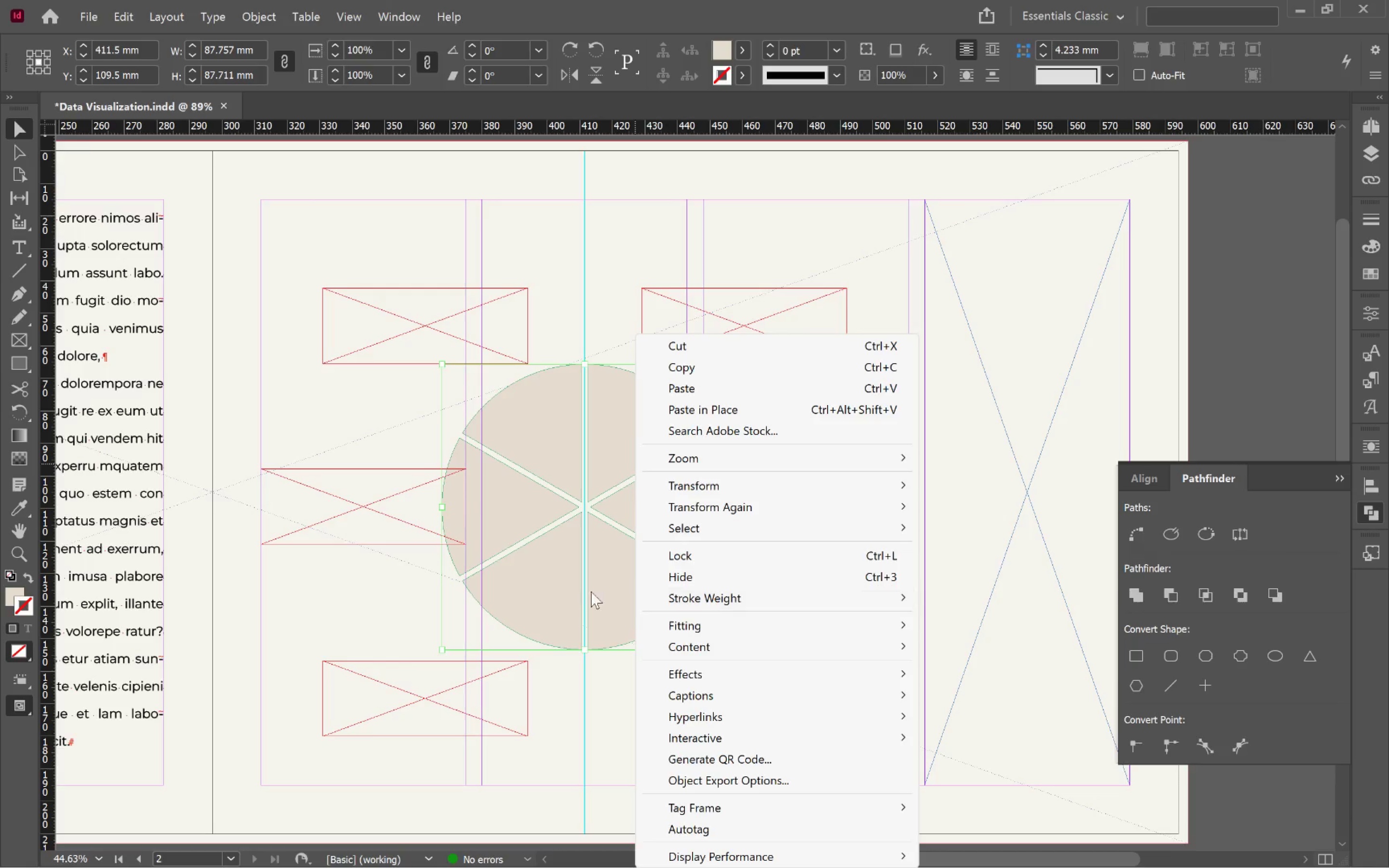 
wait(8.29)
 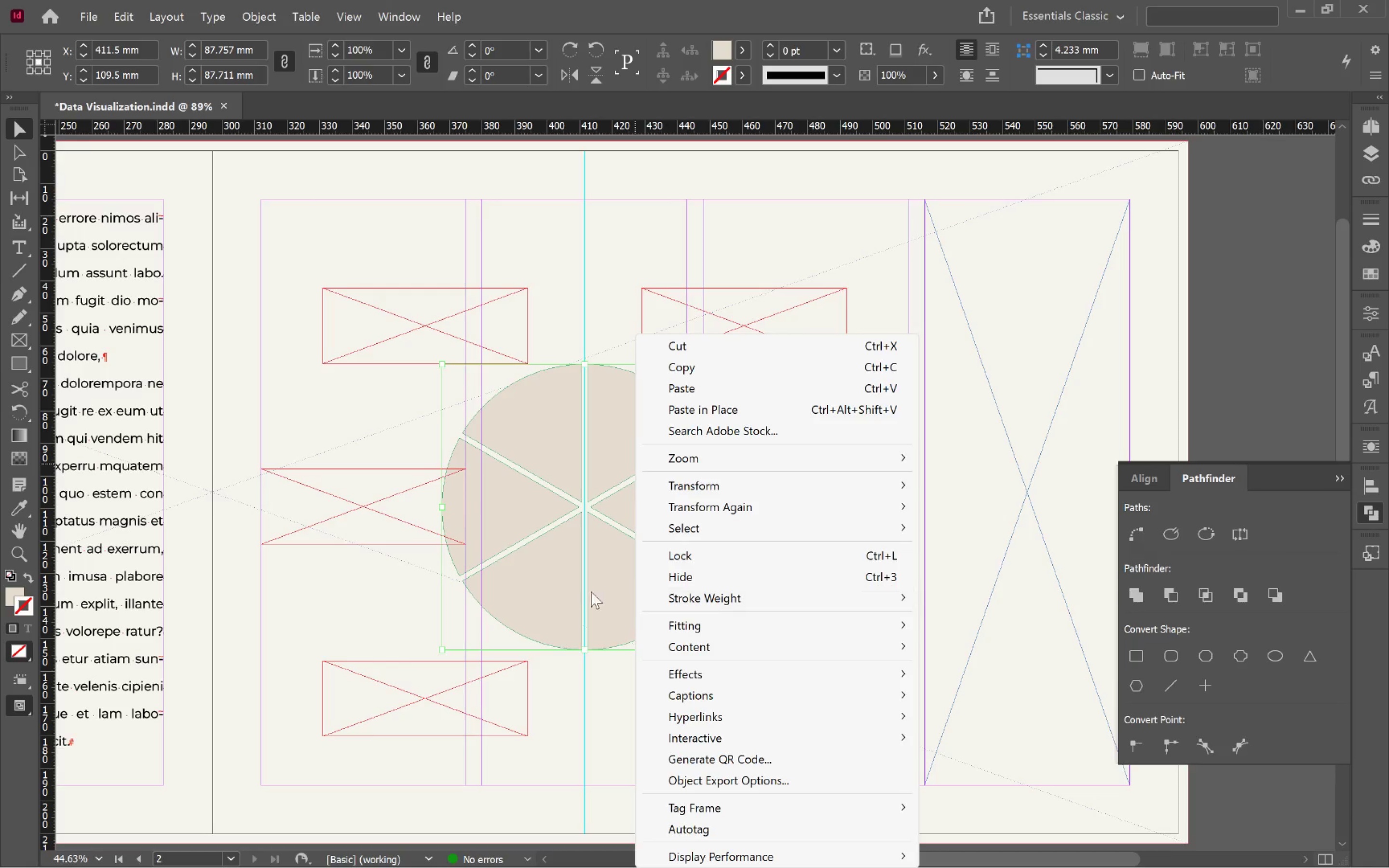 
left_click([812, 605])
 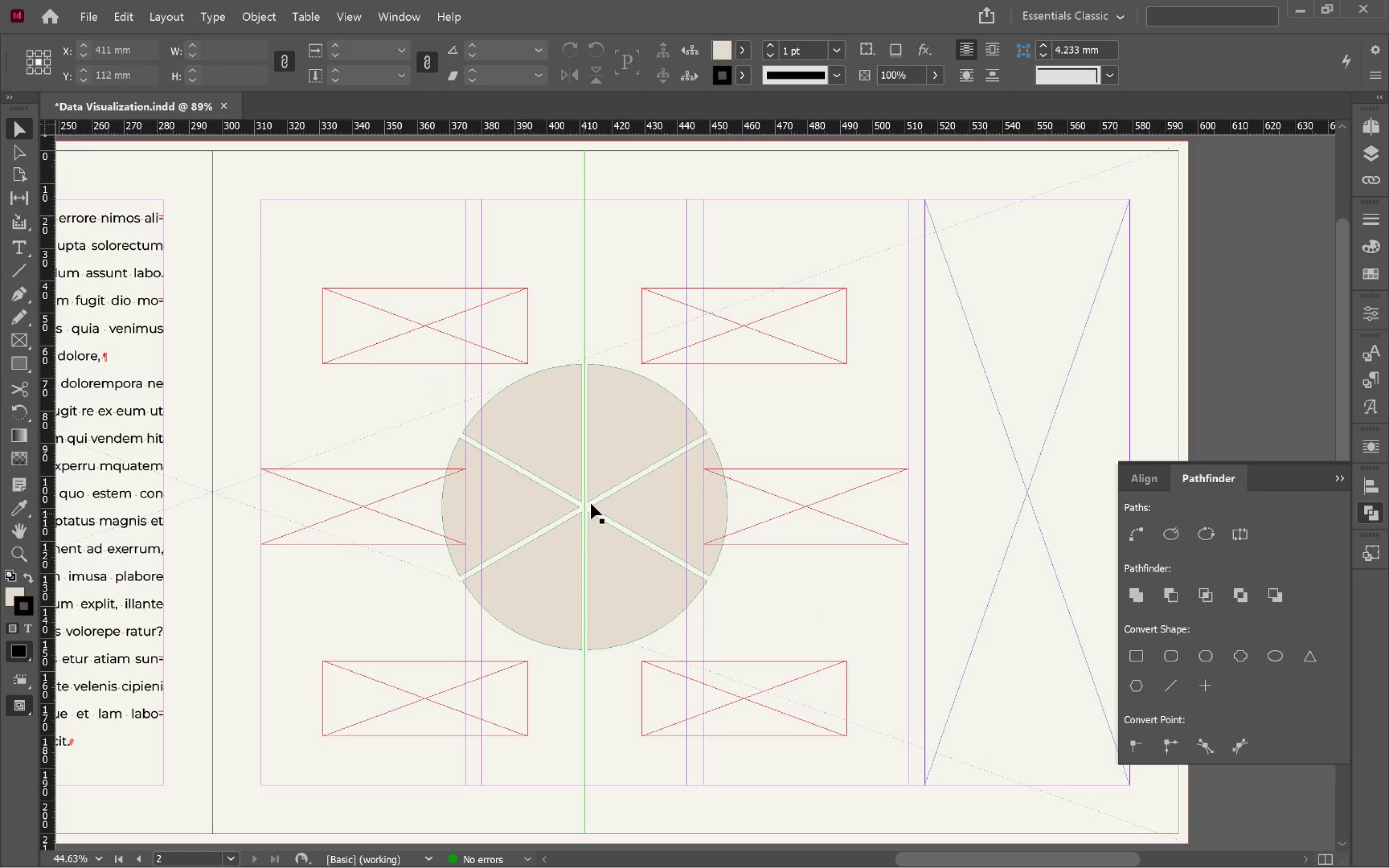 
left_click([655, 511])
 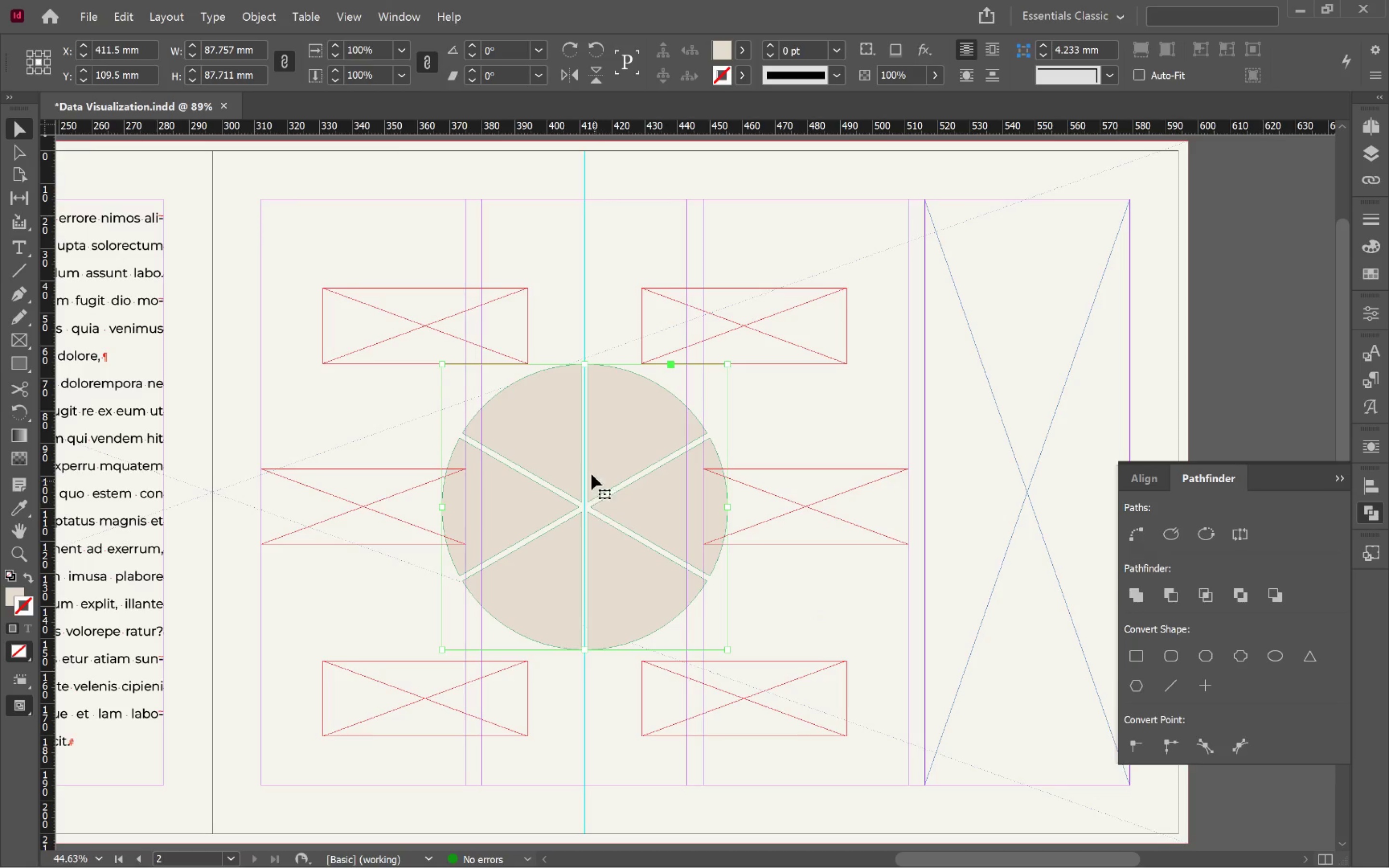 
left_click([259, 23])
 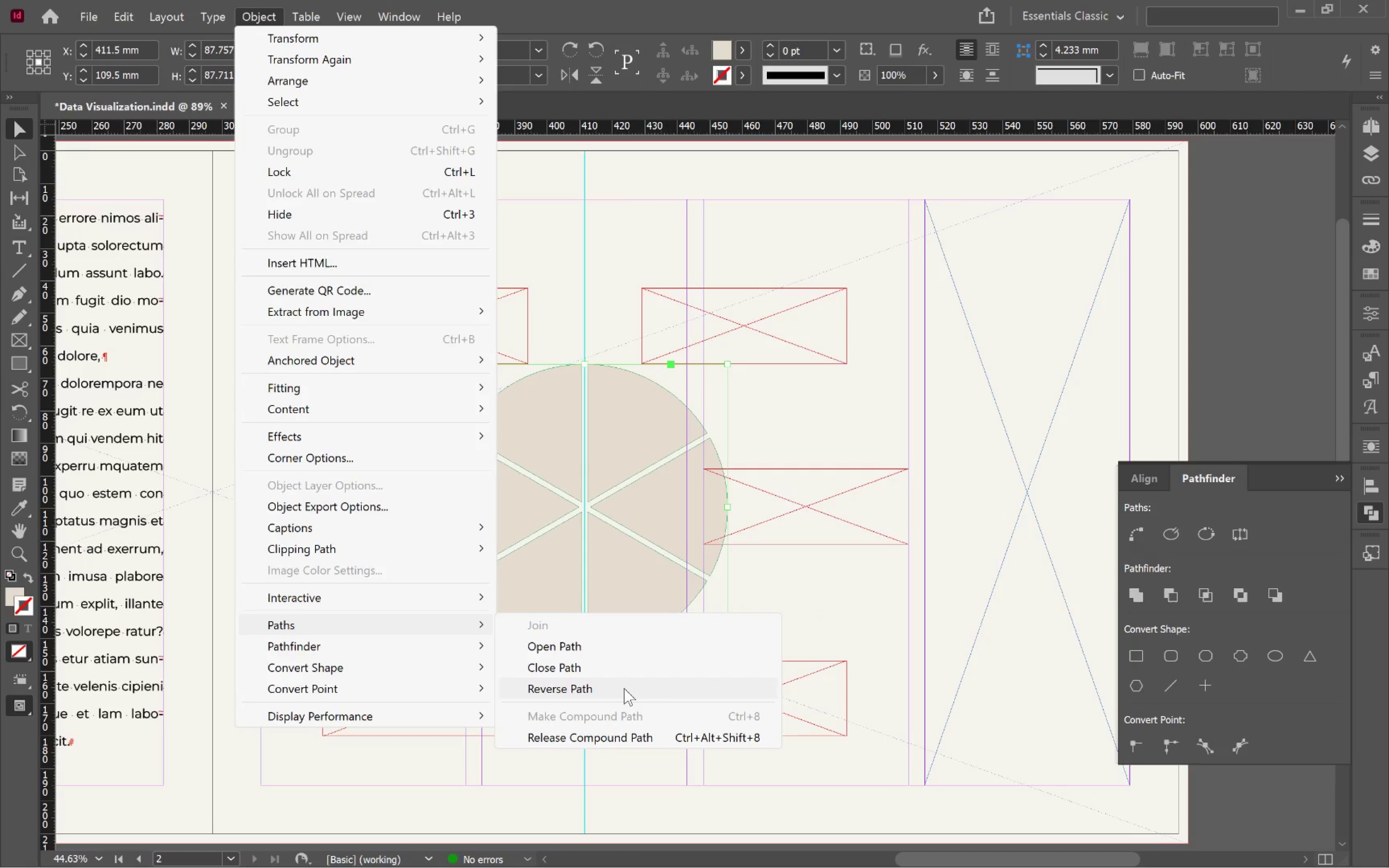 
left_click([632, 727])
 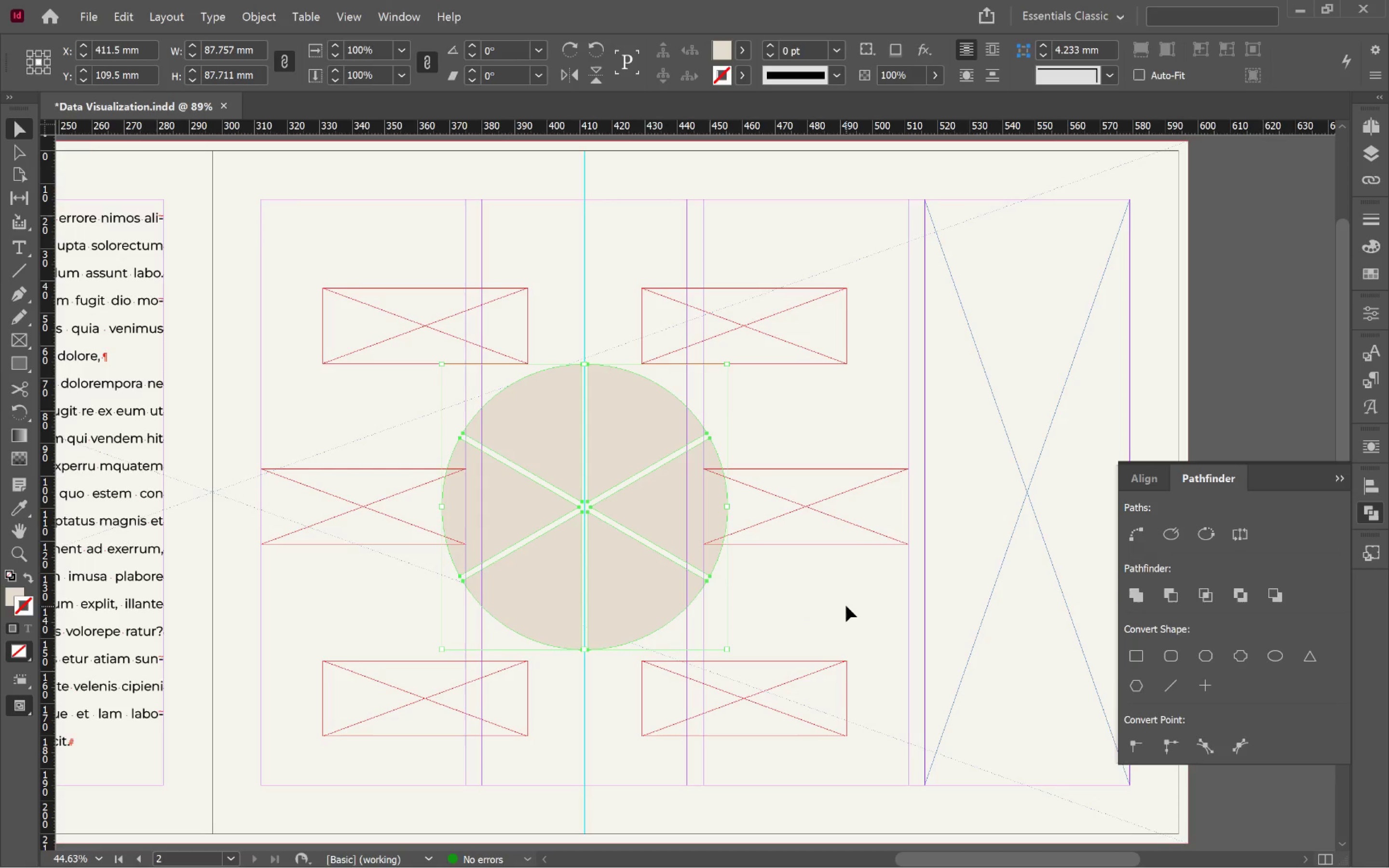 
left_click([846, 606])
 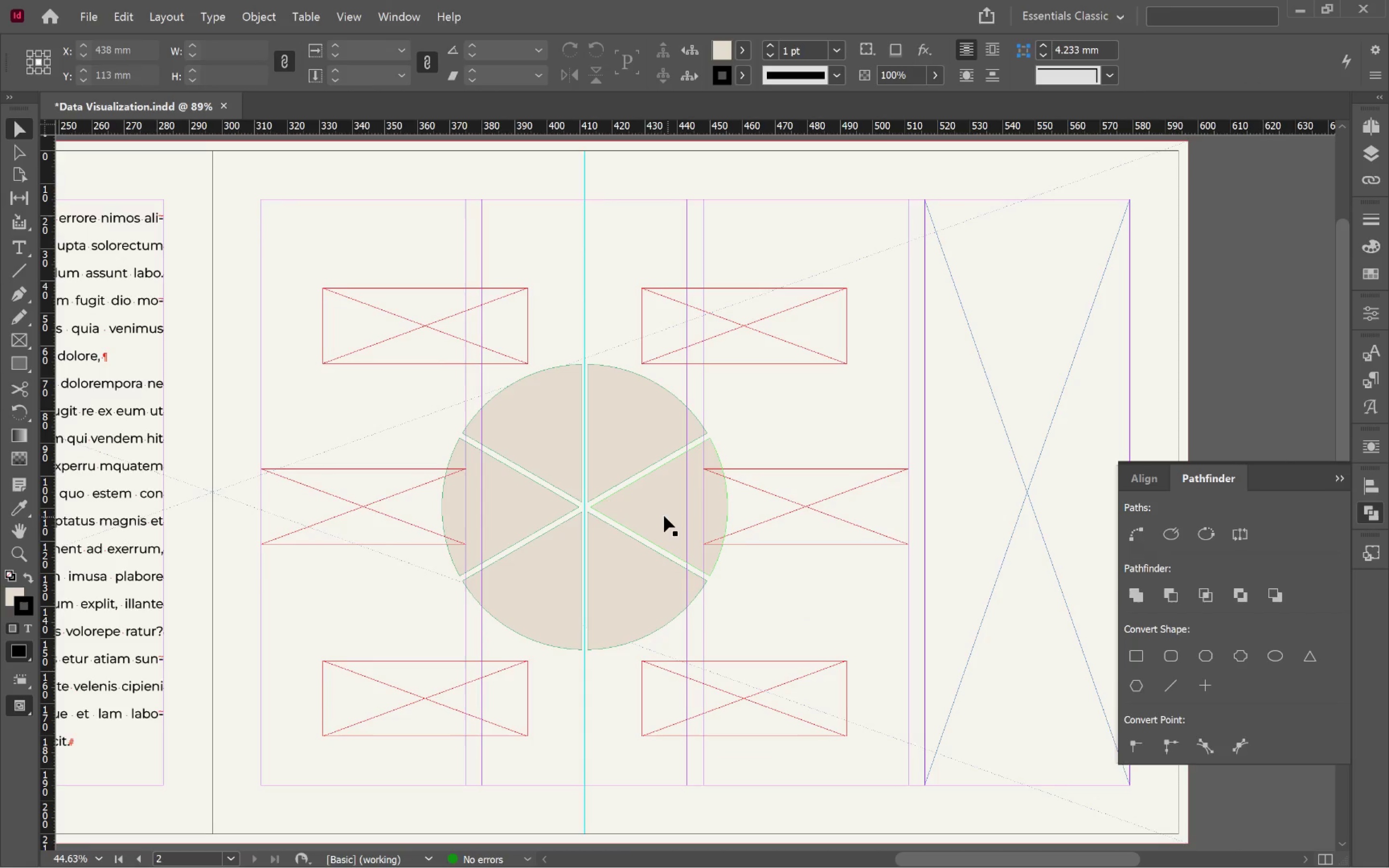 
left_click([653, 513])
 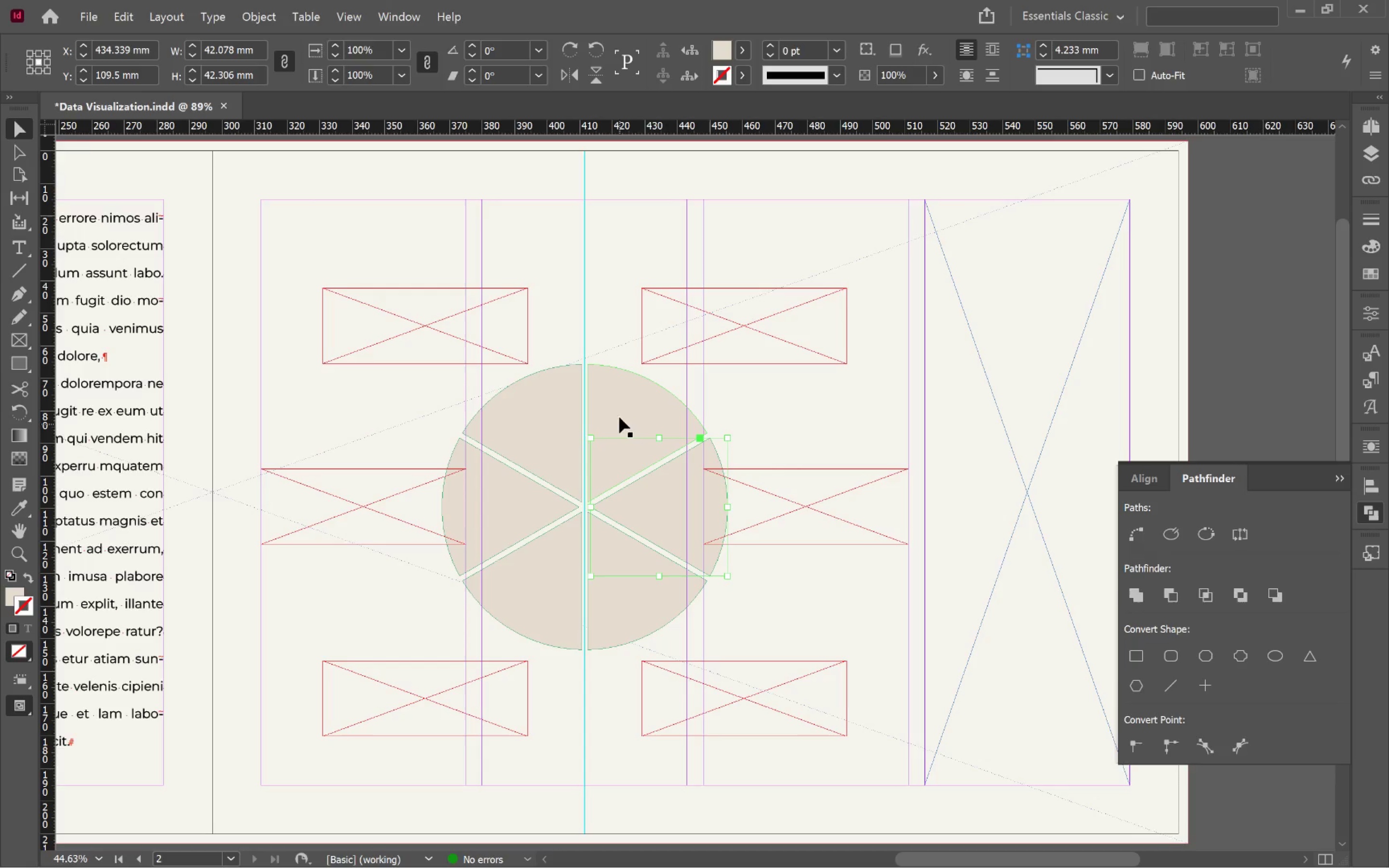 
left_click([618, 406])
 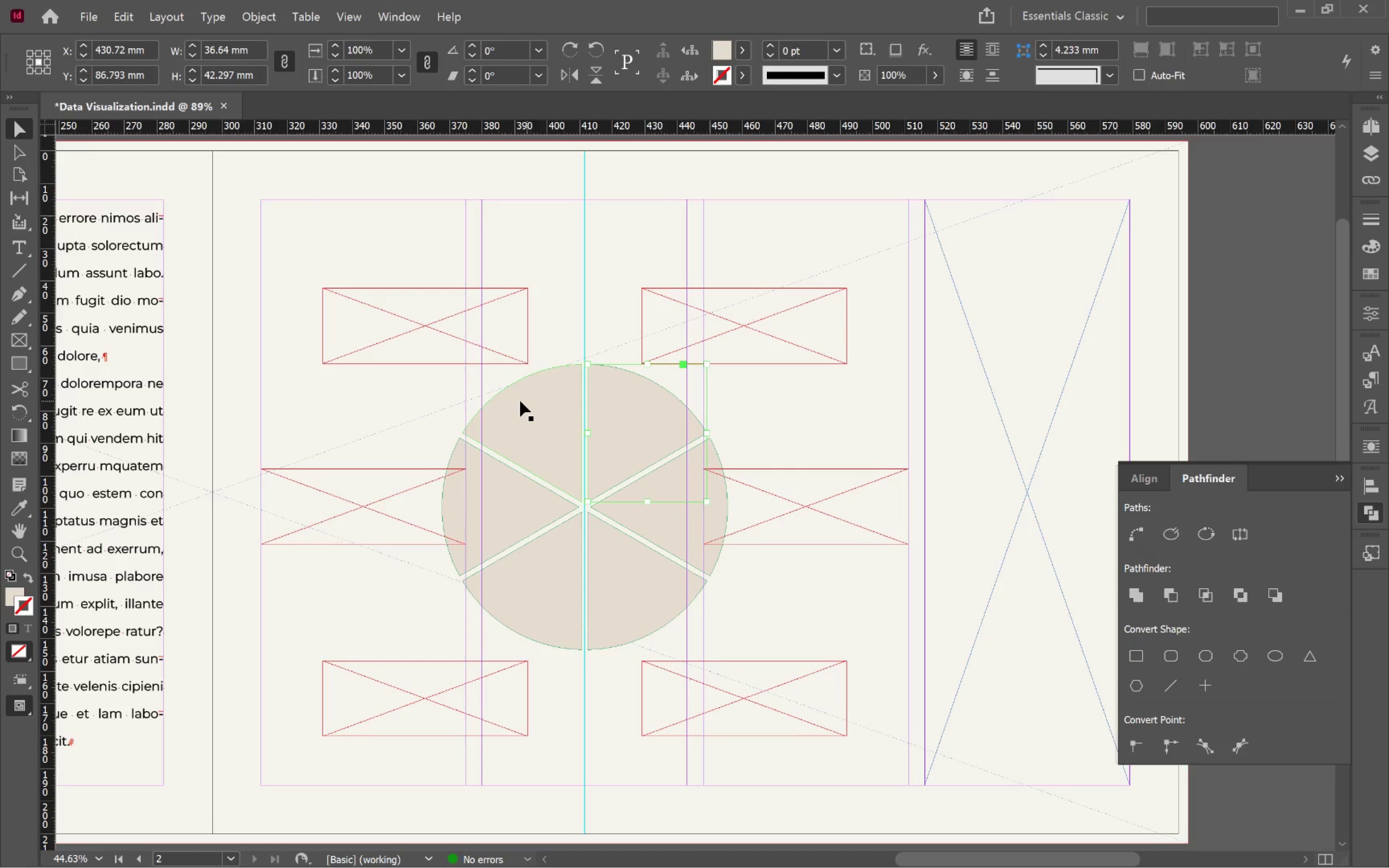 
left_click([517, 401])
 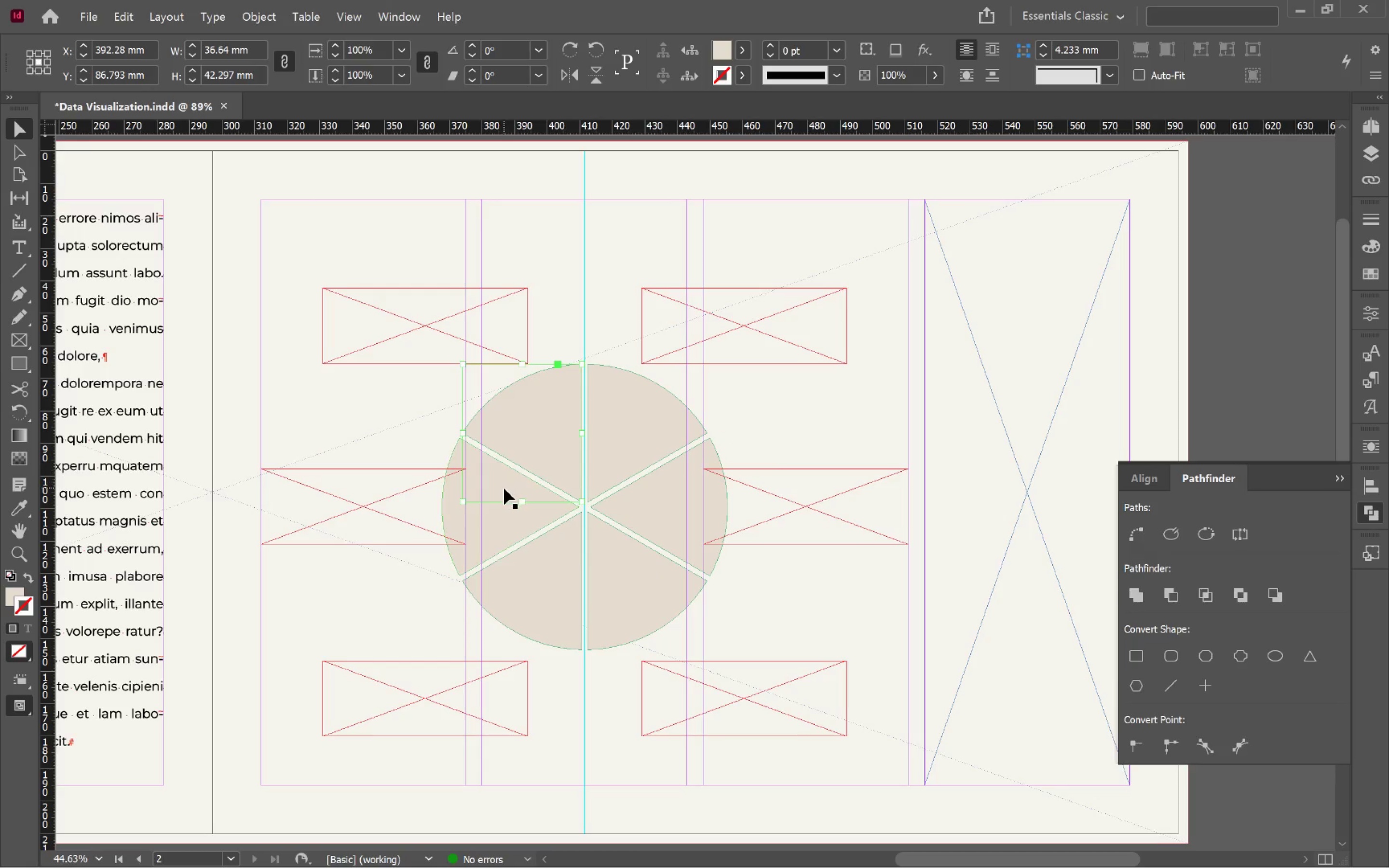 
left_click([504, 489])
 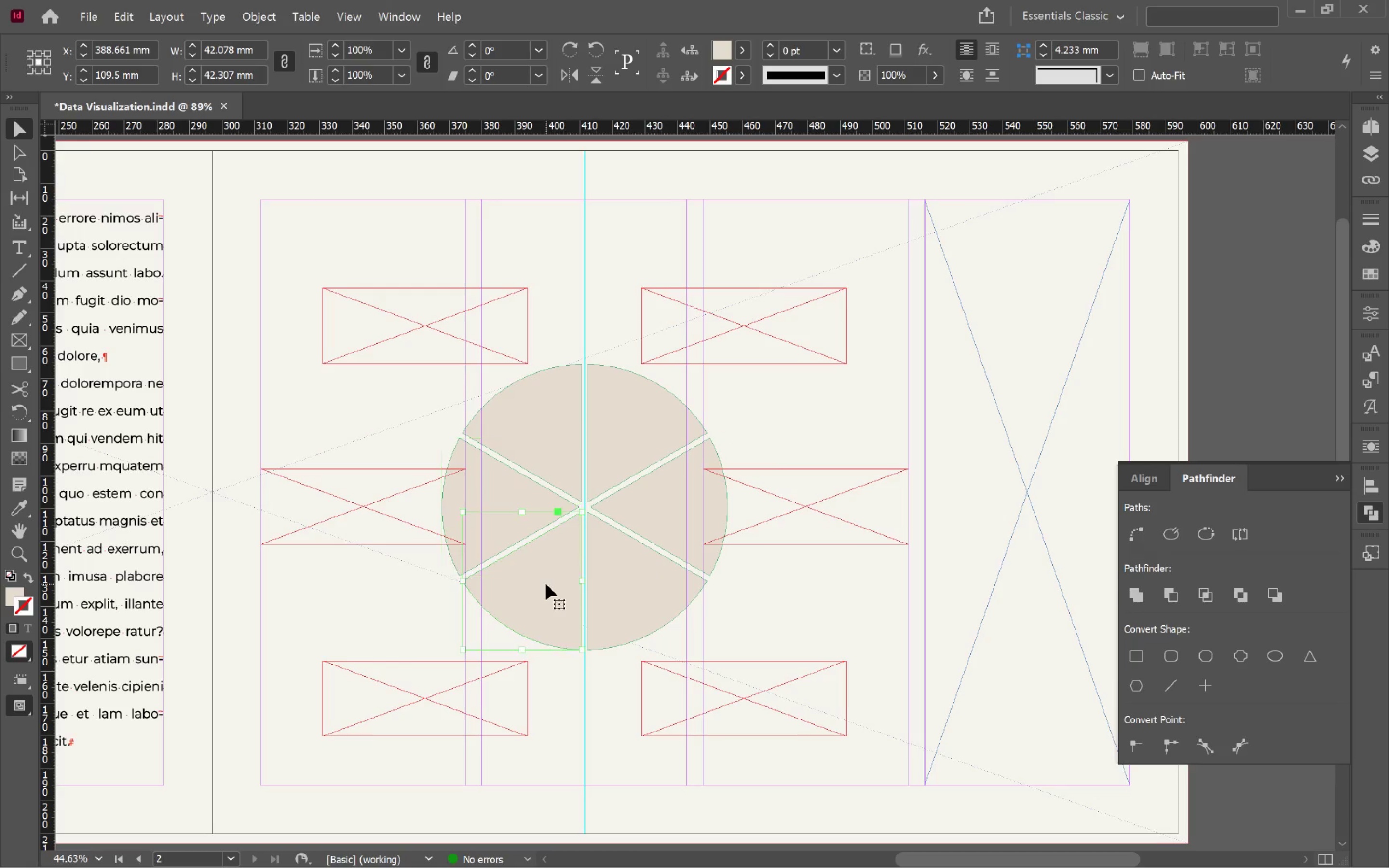 
double_click([642, 596])
 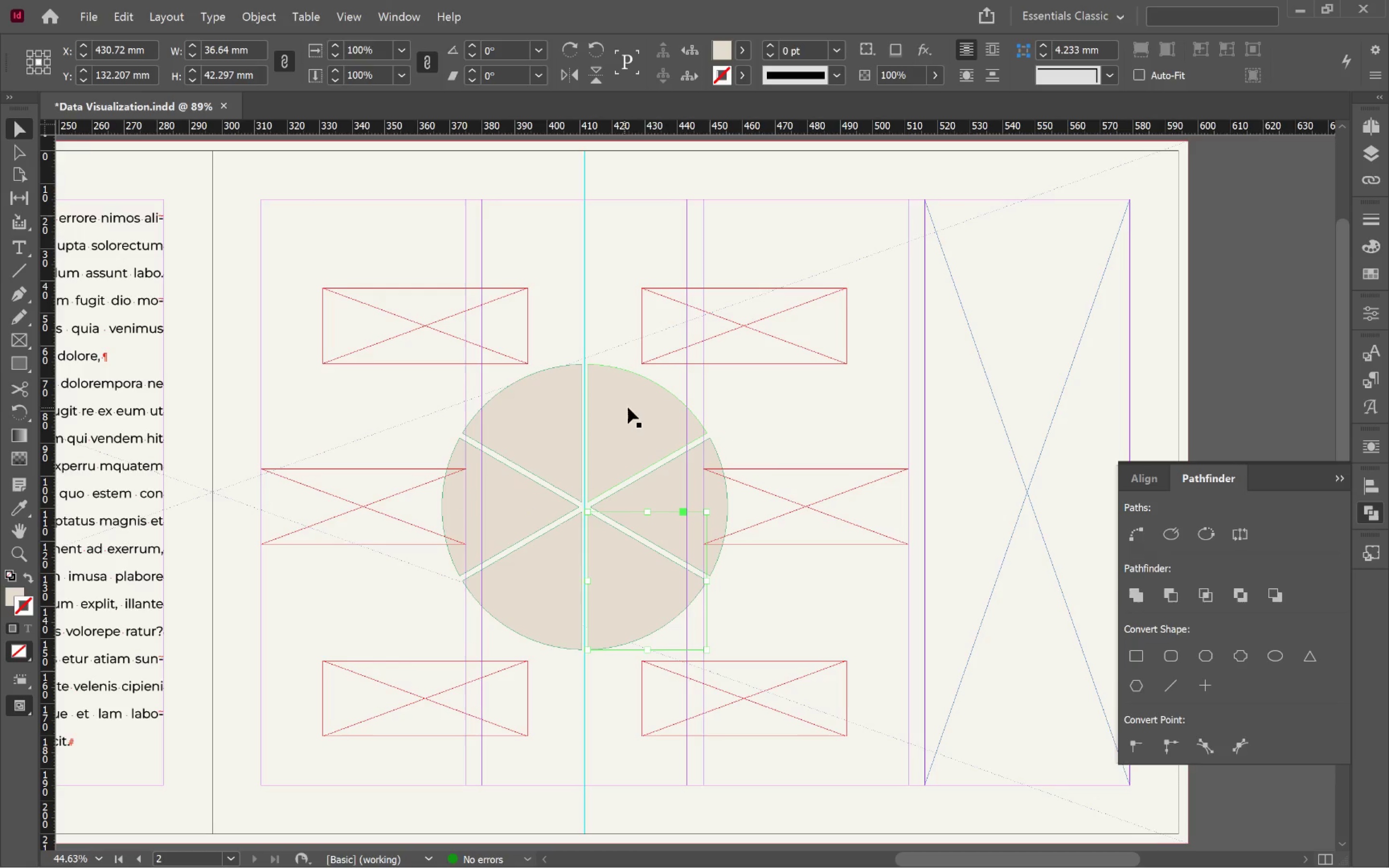 
left_click([636, 411])
 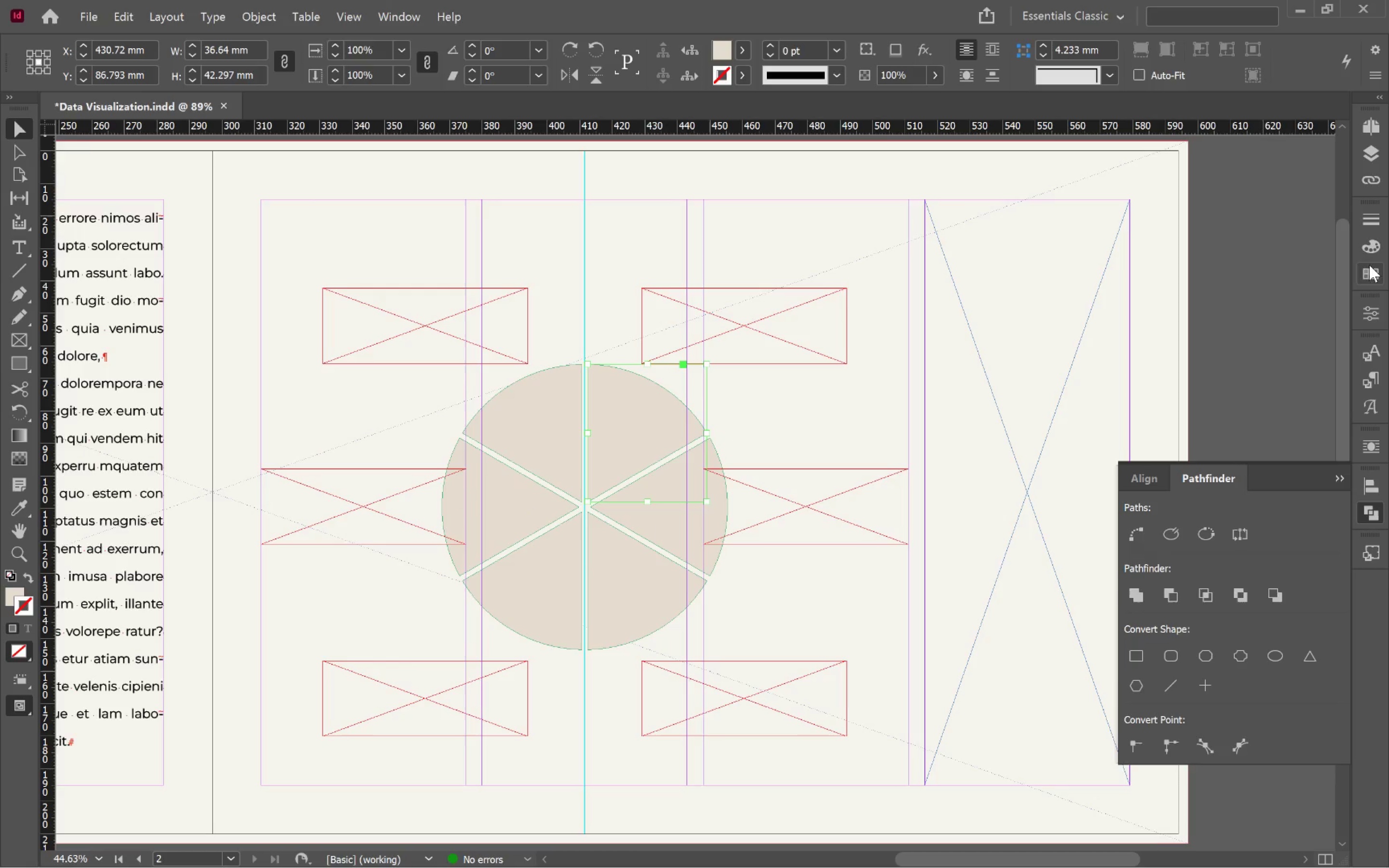 
left_click([1370, 271])
 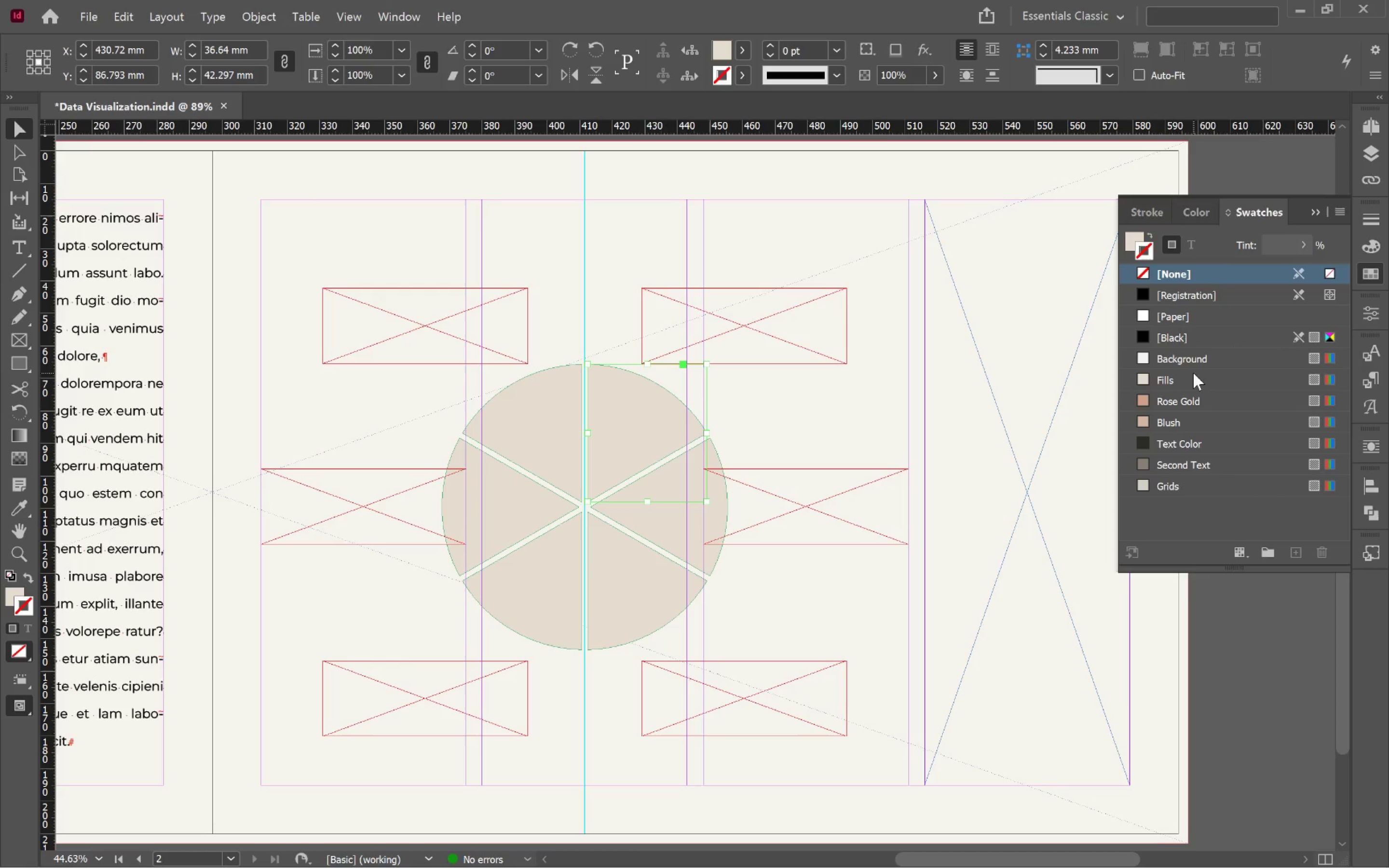 
left_click([1177, 380])
 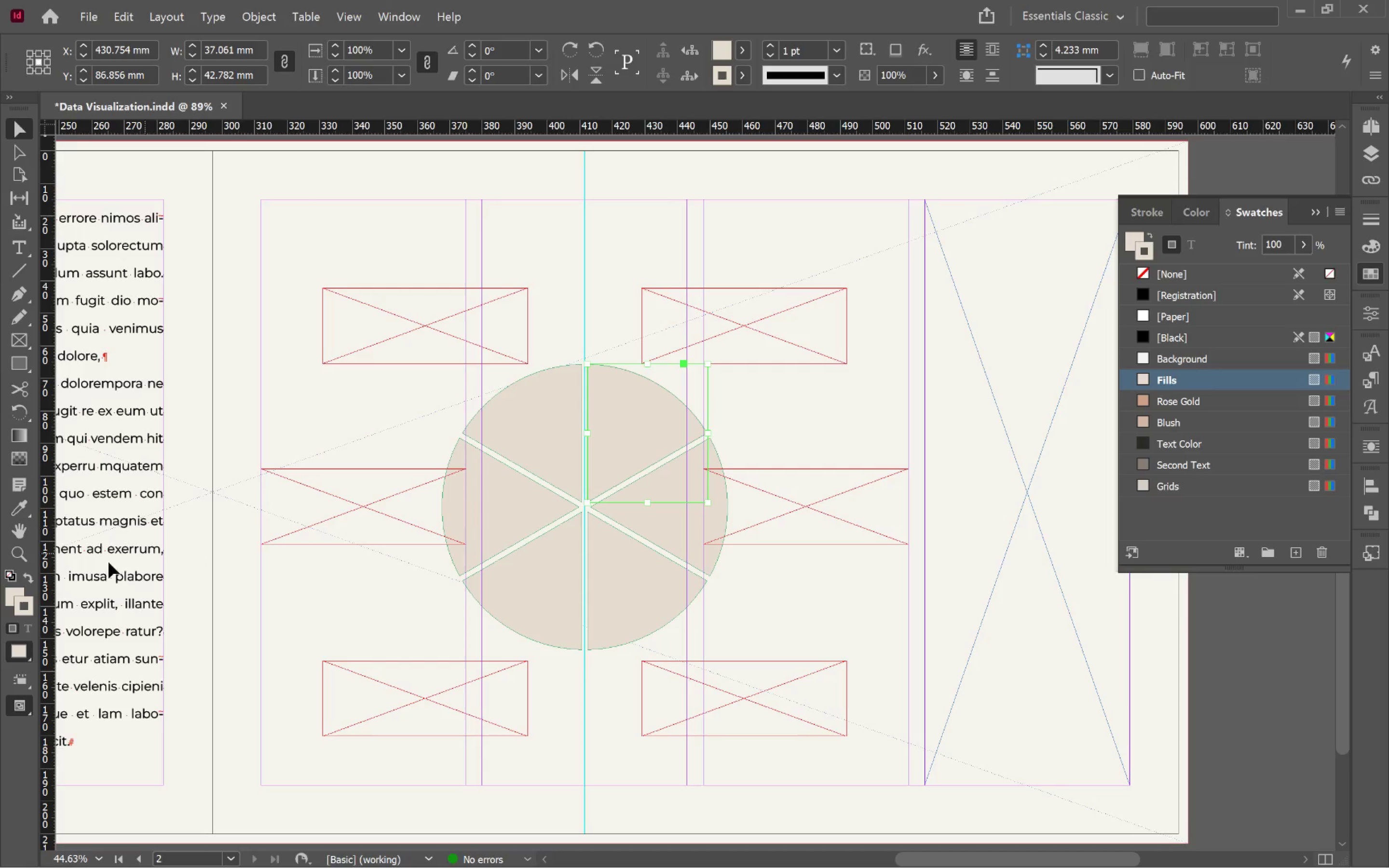 
key(Control+Z)
 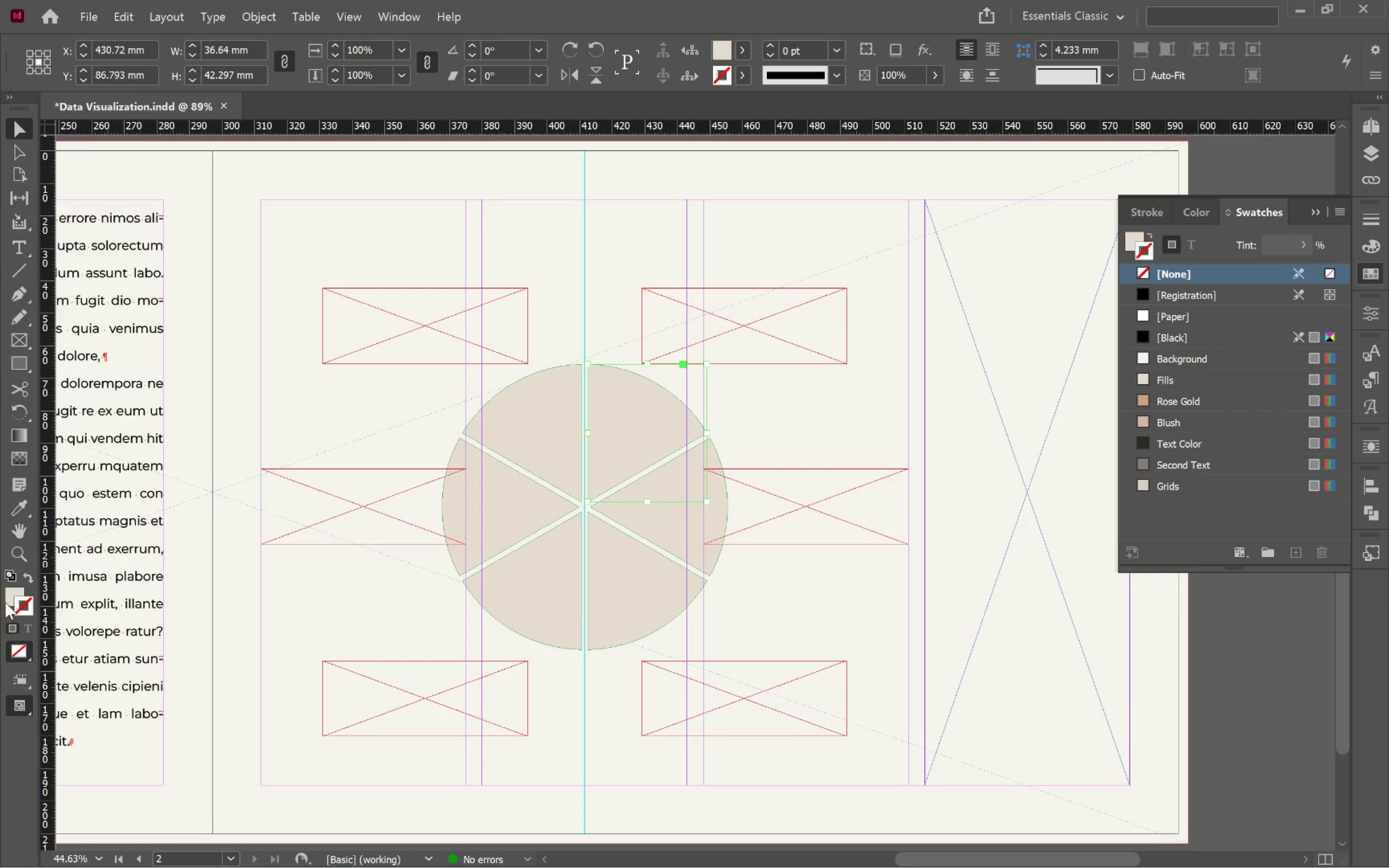 
left_click([5, 600])
 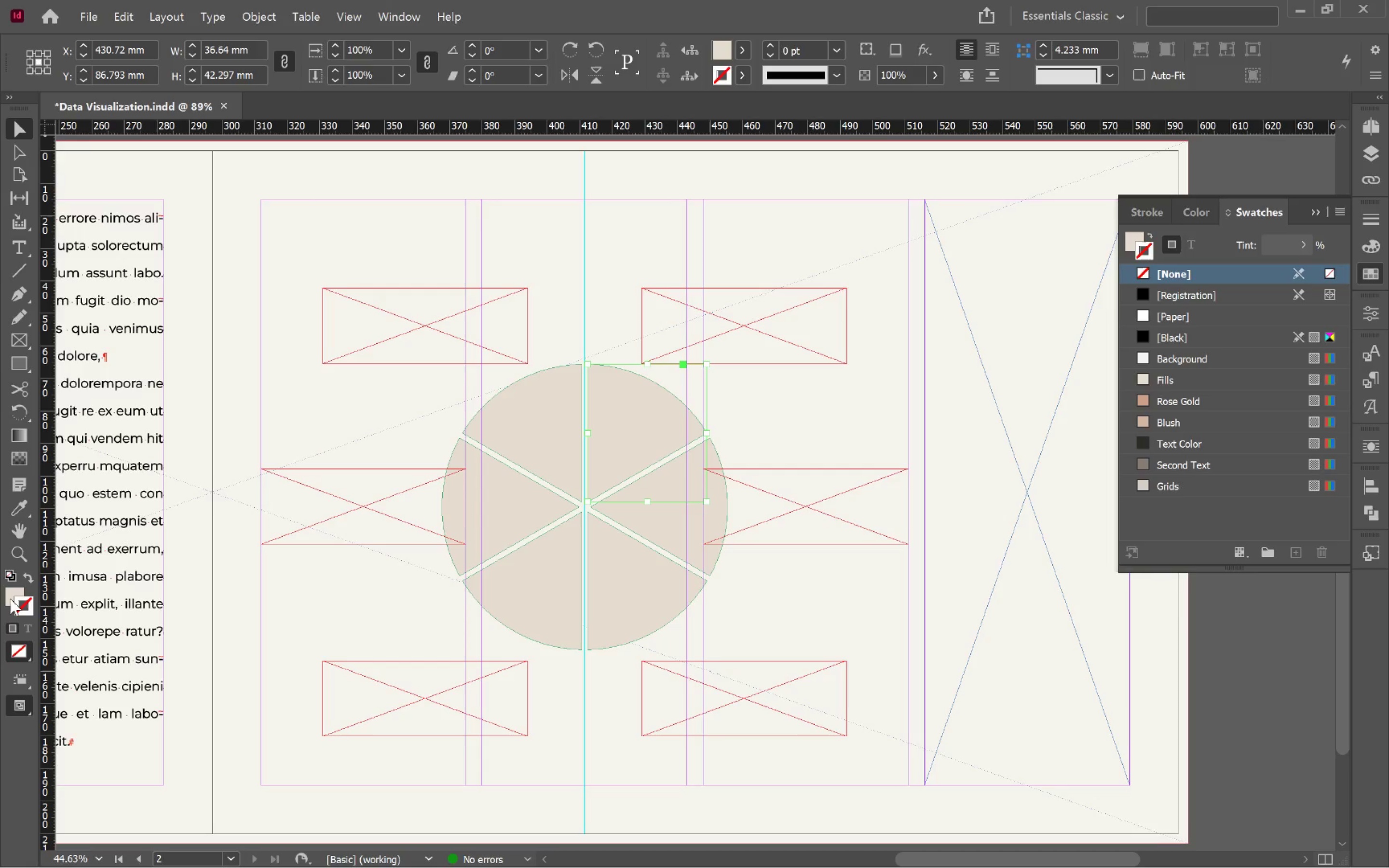 
left_click([10, 598])
 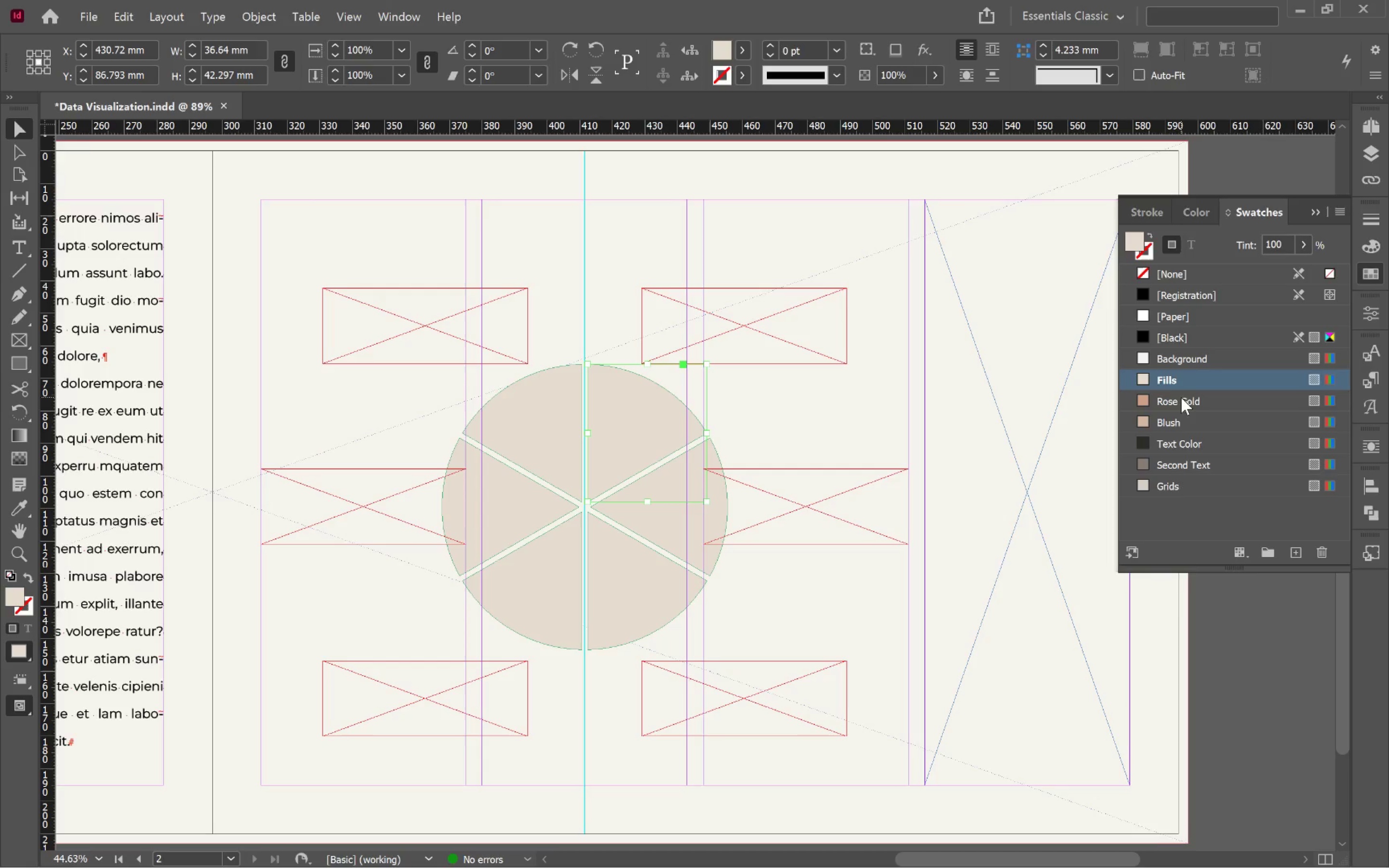 
left_click([1183, 397])
 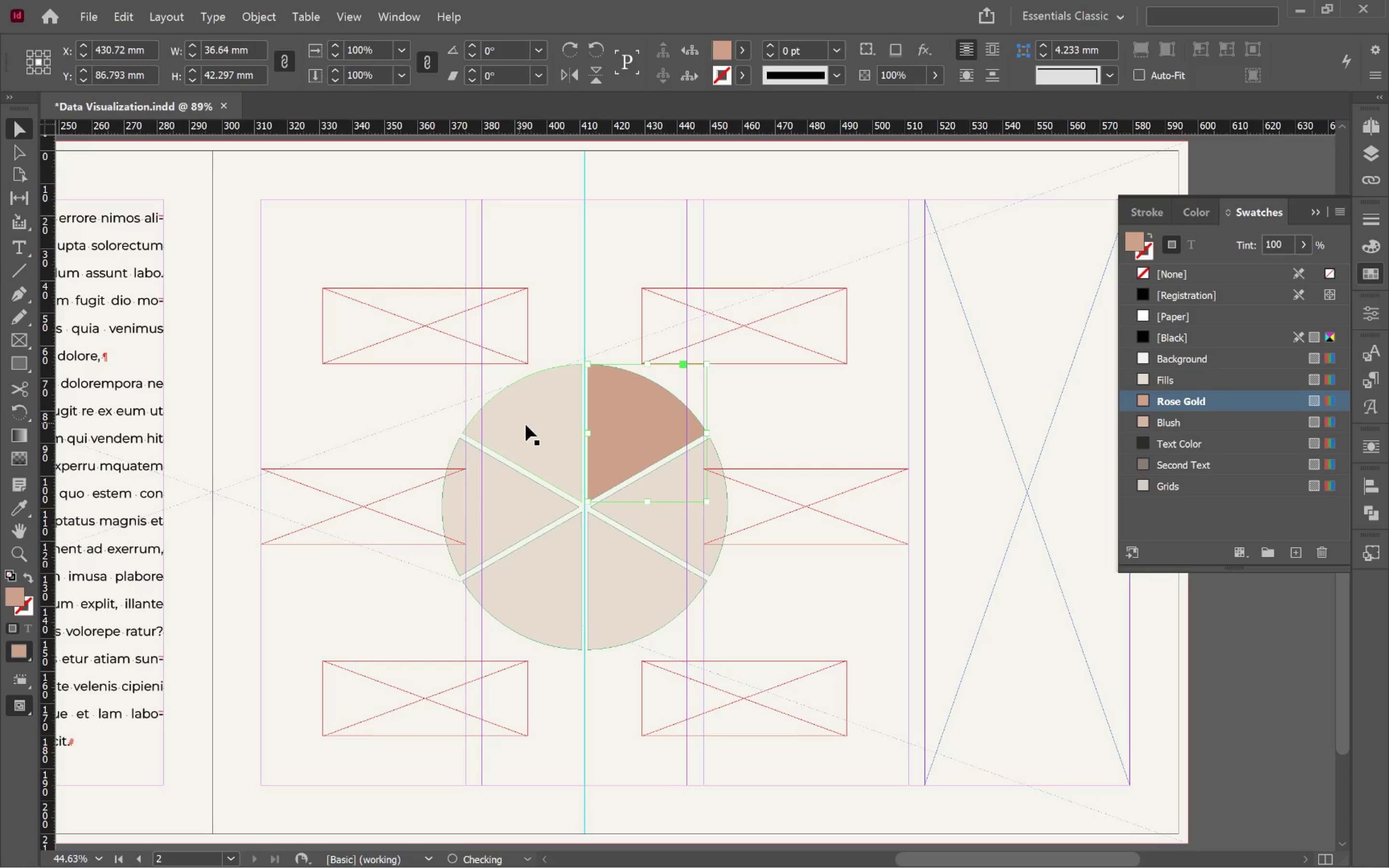 
left_click([528, 426])
 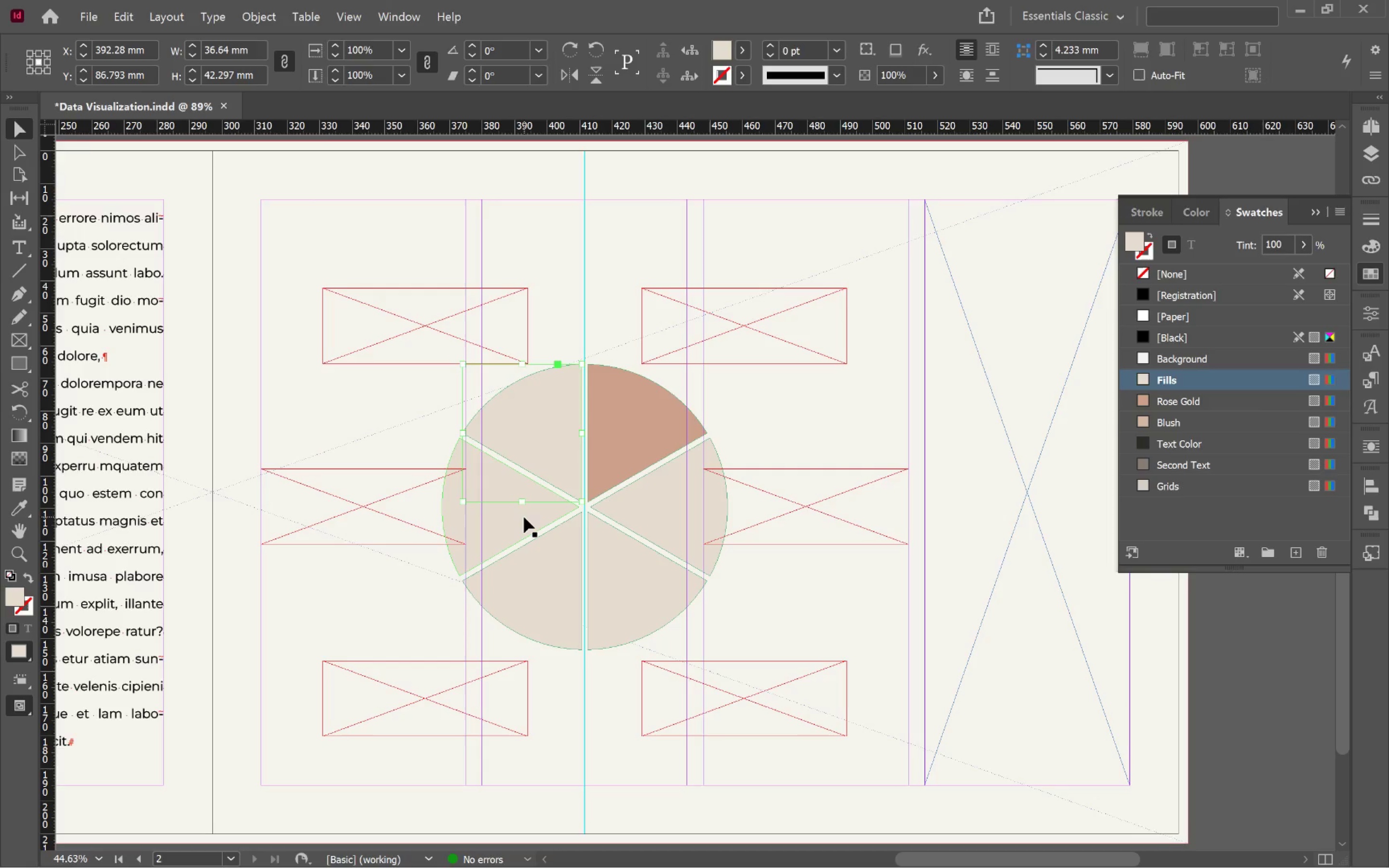 
left_click([524, 517])
 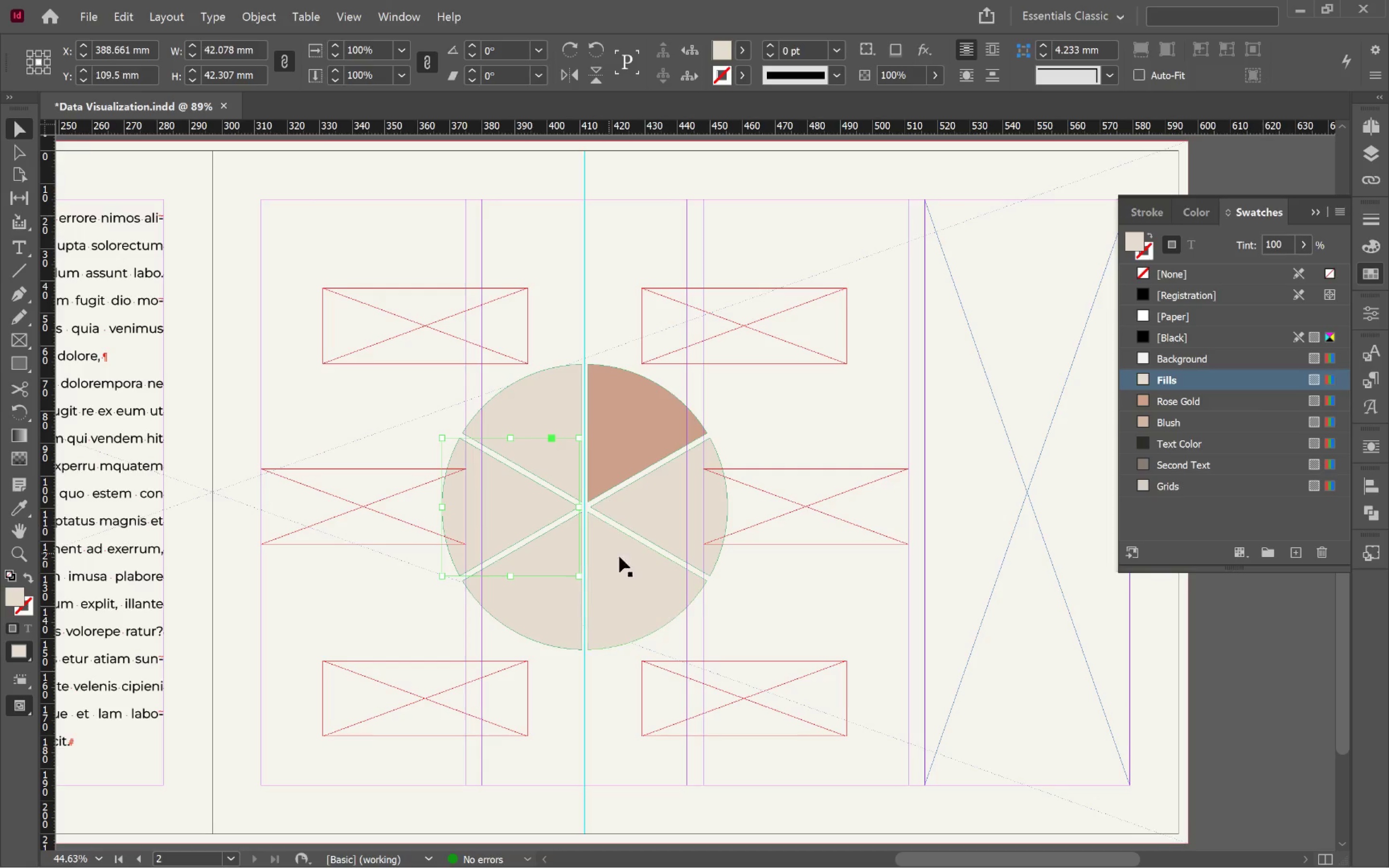 
hold_key(key=ShiftLeft, duration=0.51)
left_click([648, 586])
 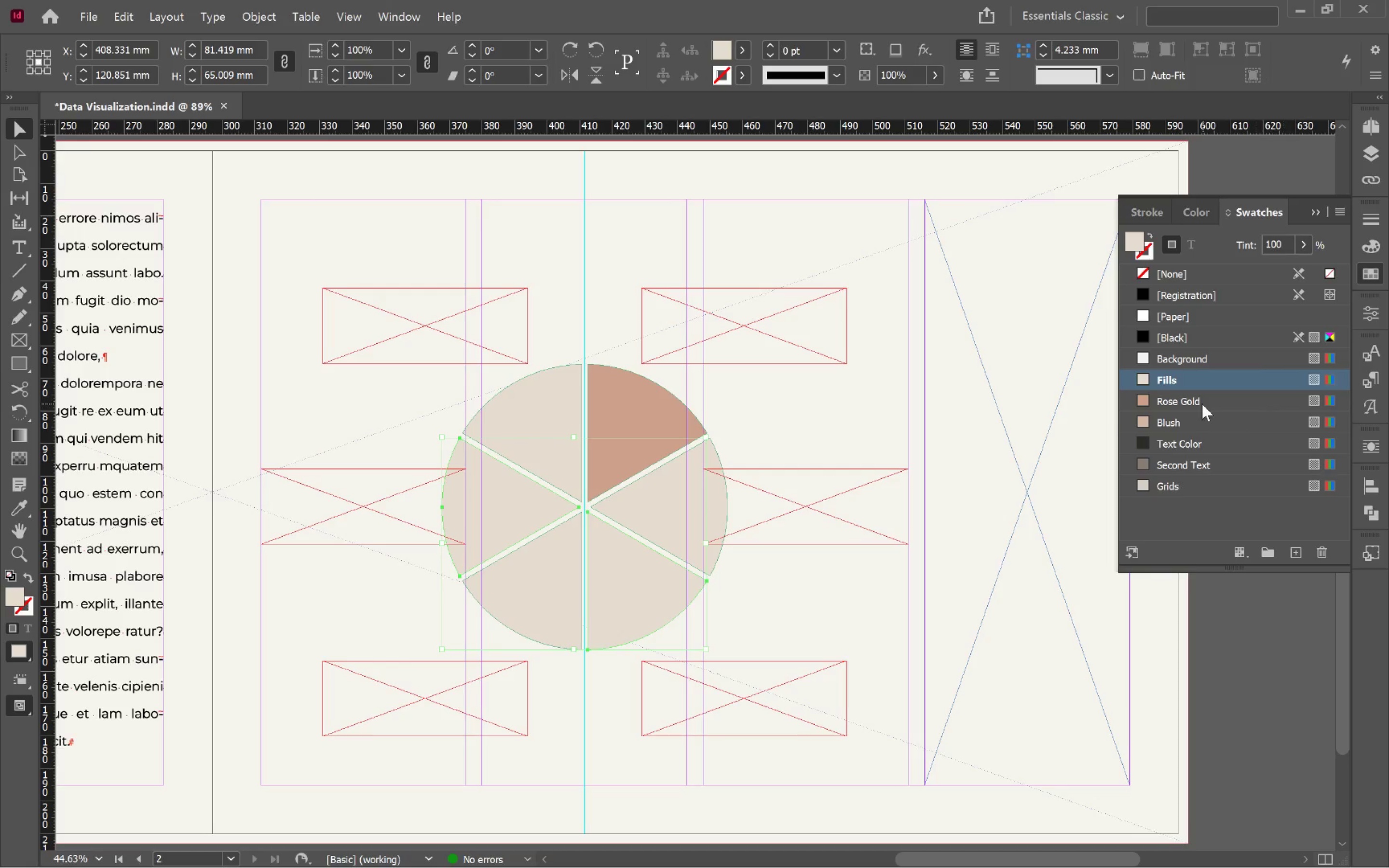 
left_click([1198, 402])
 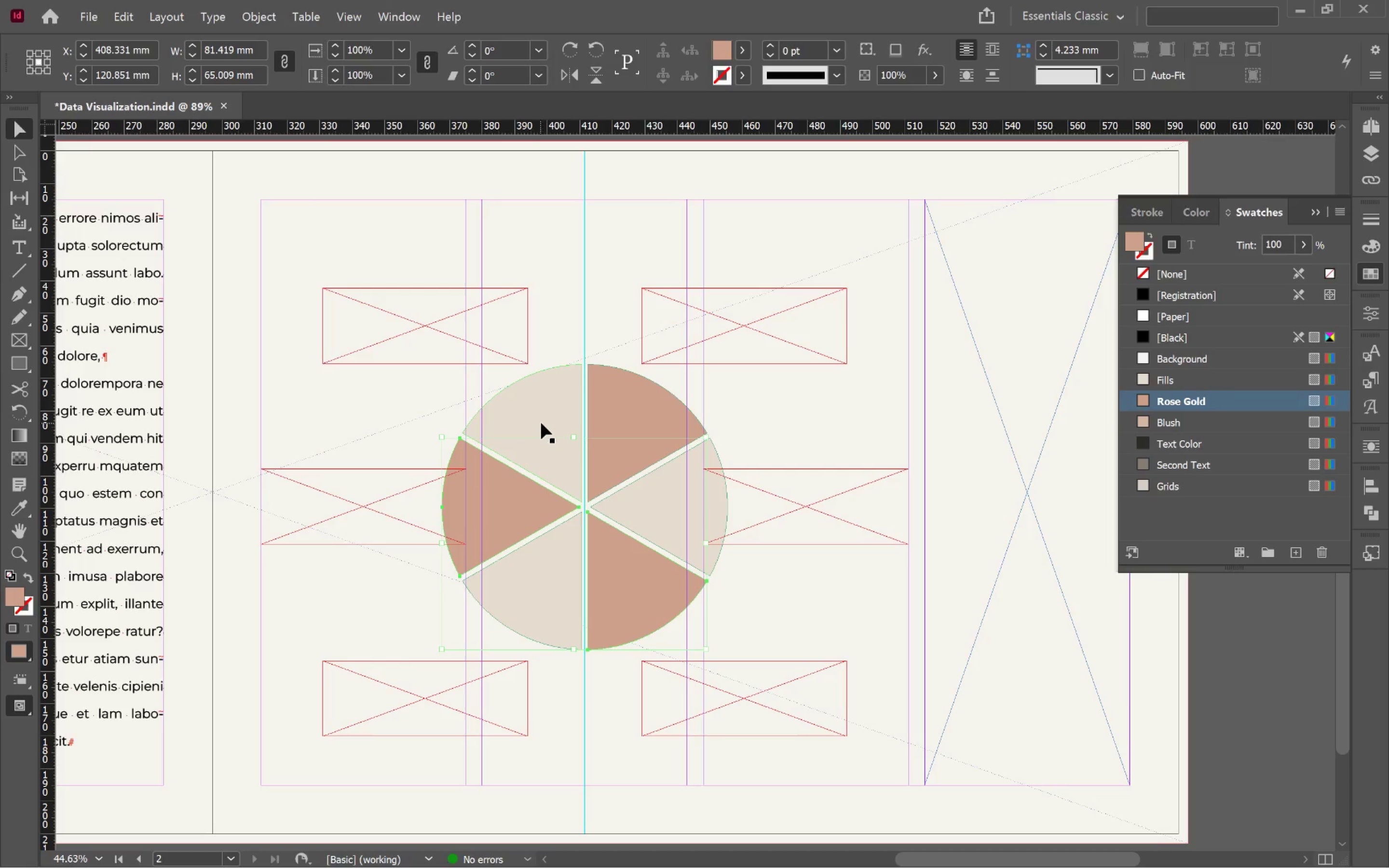 
left_click([537, 404])
 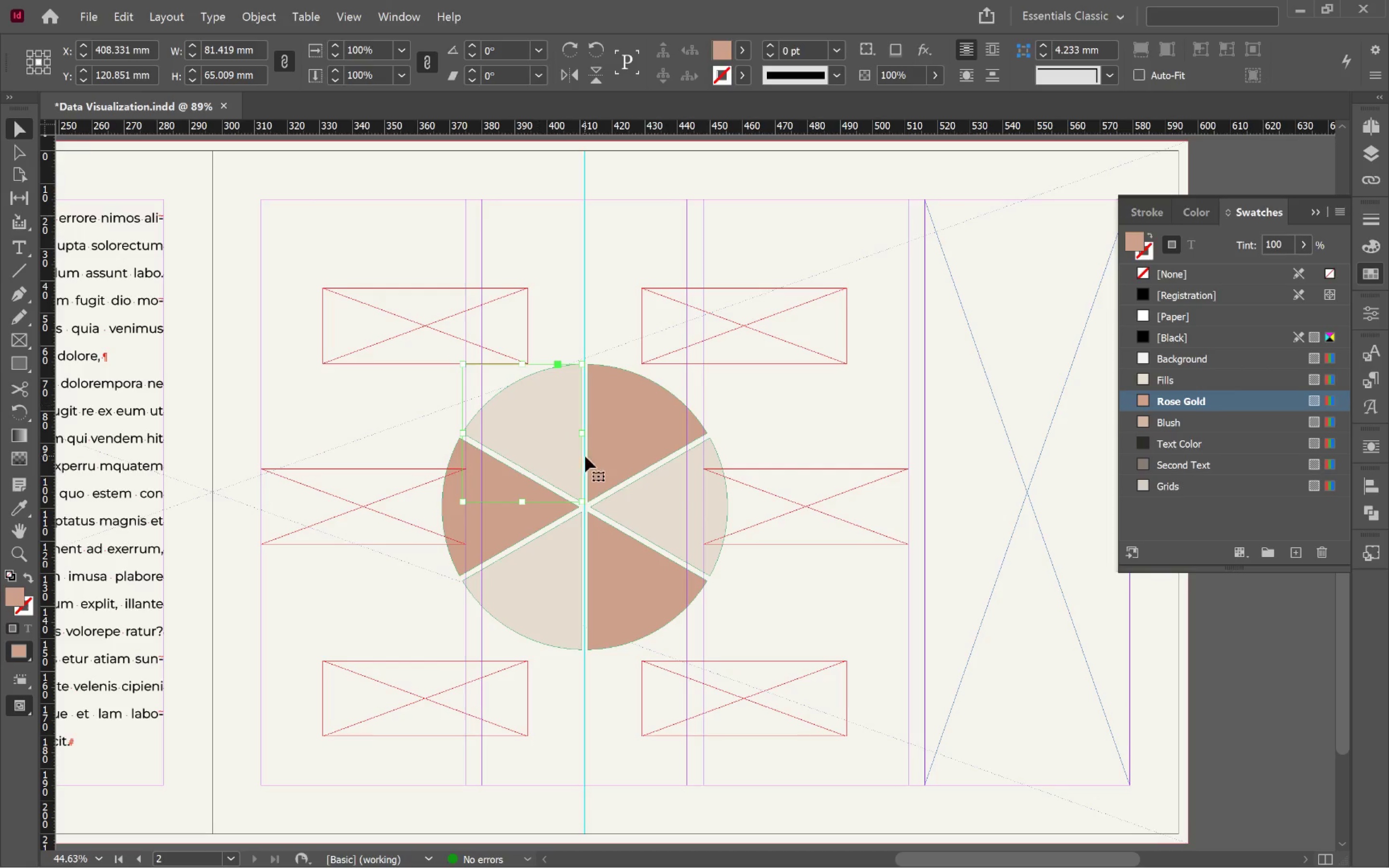 
hold_key(key=ShiftLeft, duration=1.86)
left_click([671, 514])
 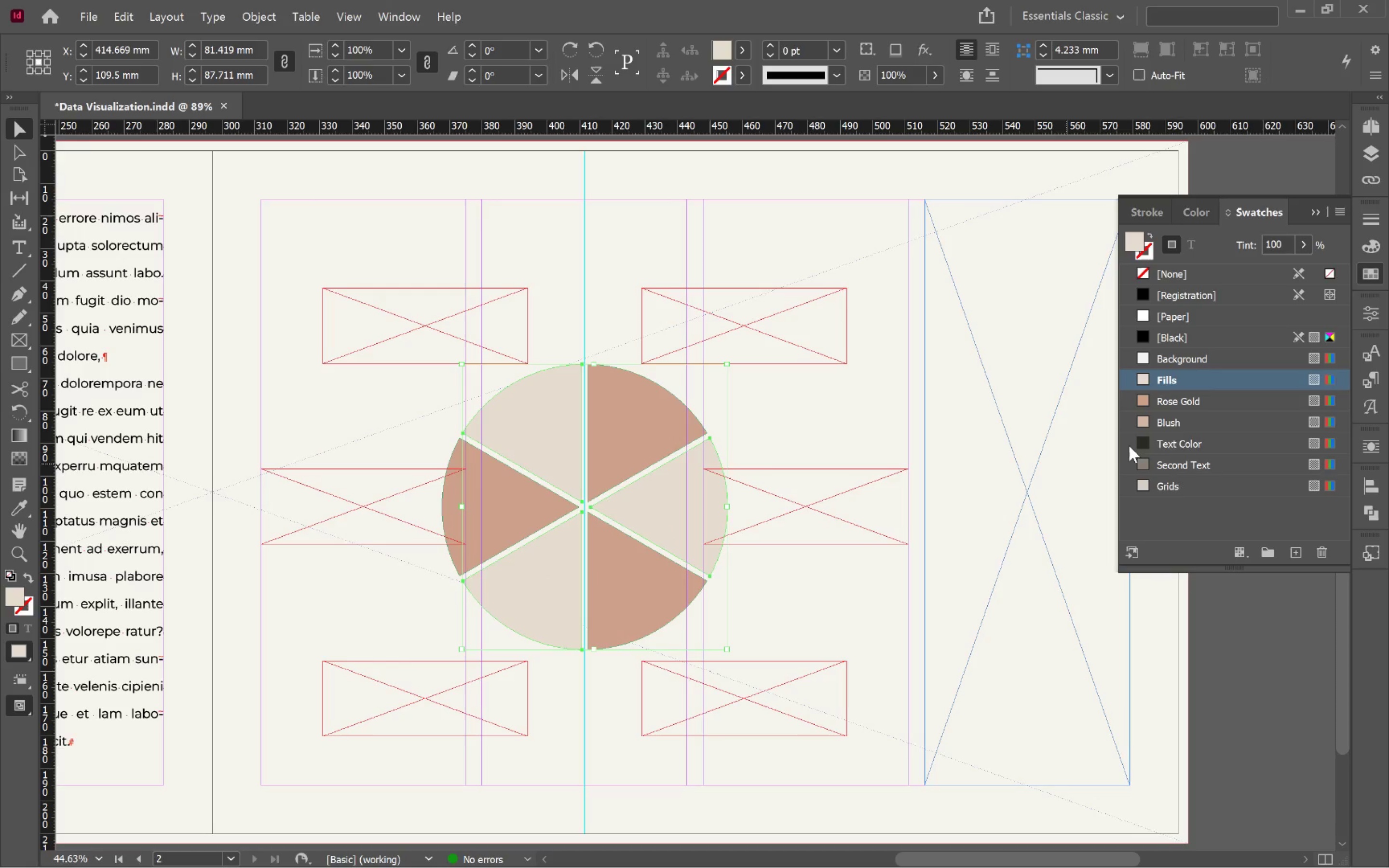 
left_click([1206, 423])
 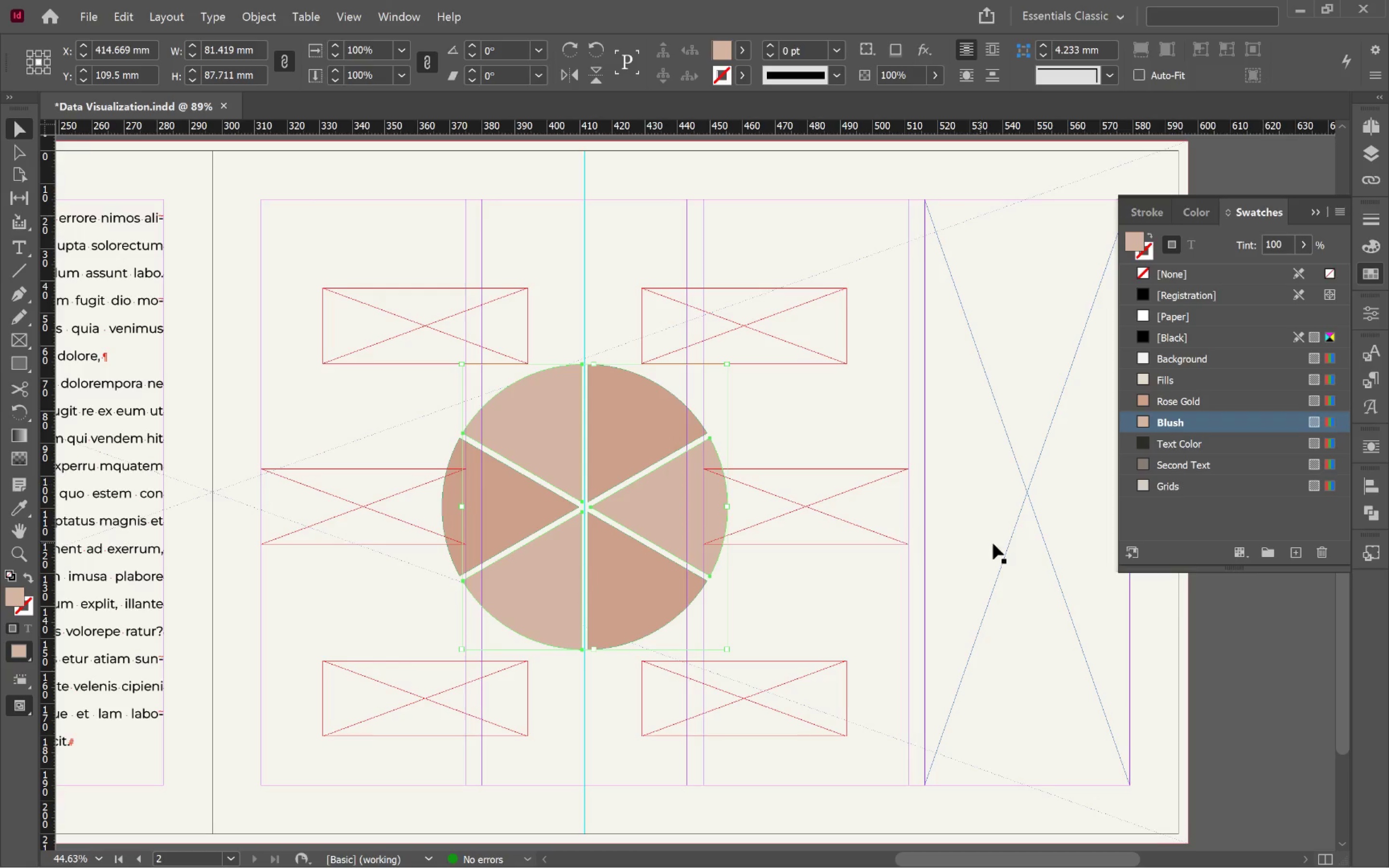 
left_click([983, 492])
 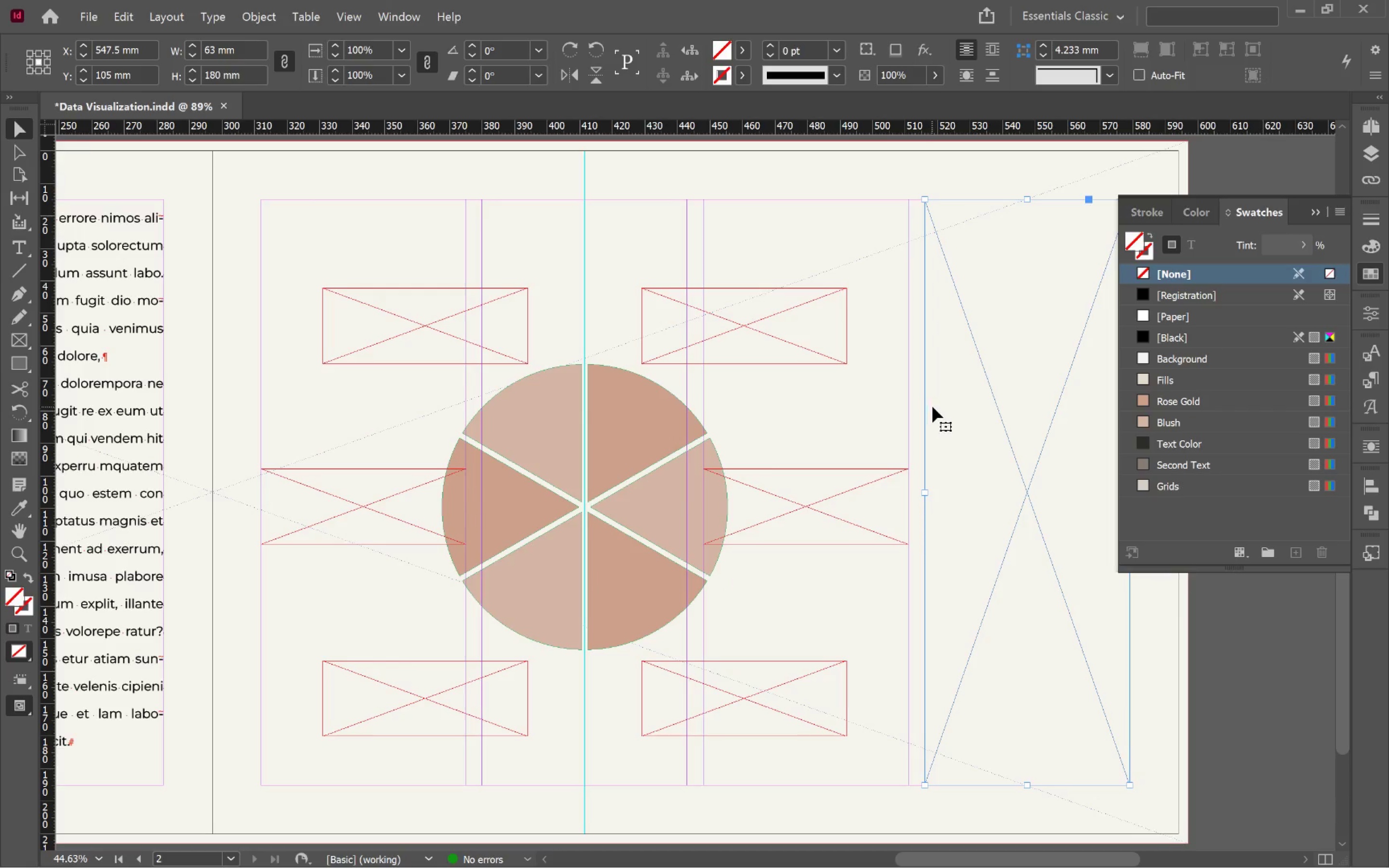 
key(W)
 